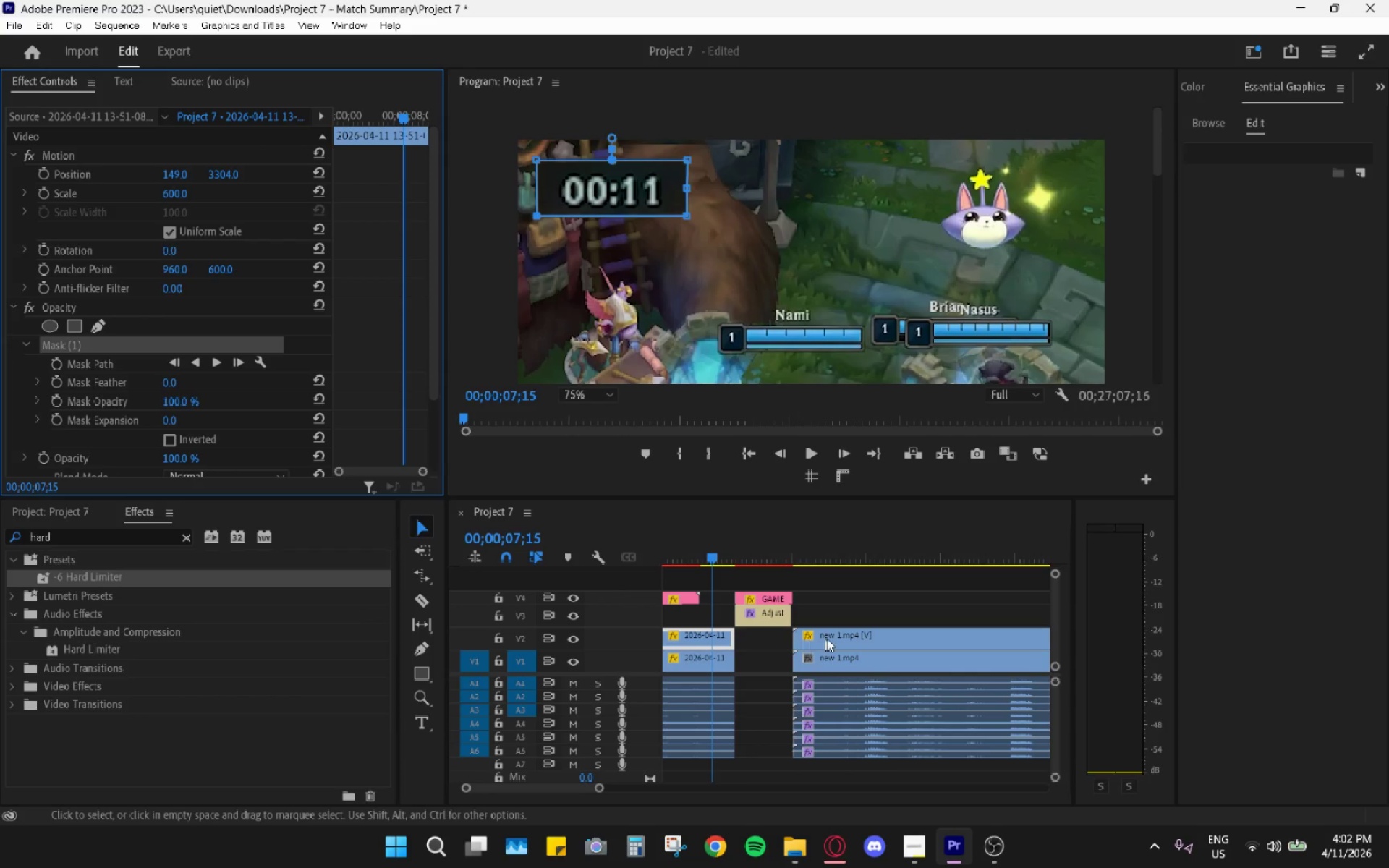 
left_click([832, 639])
 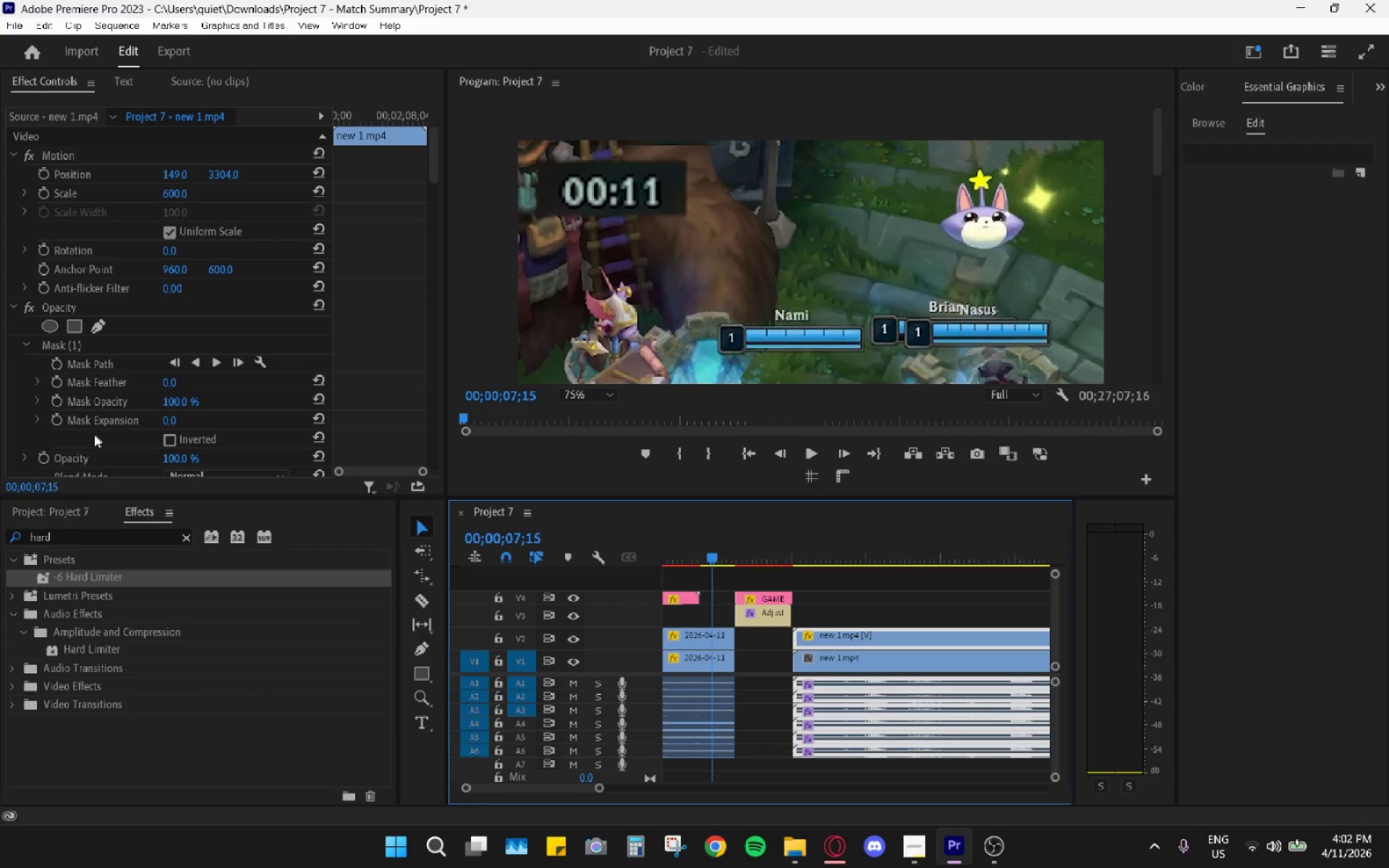 
key(Control+V)
 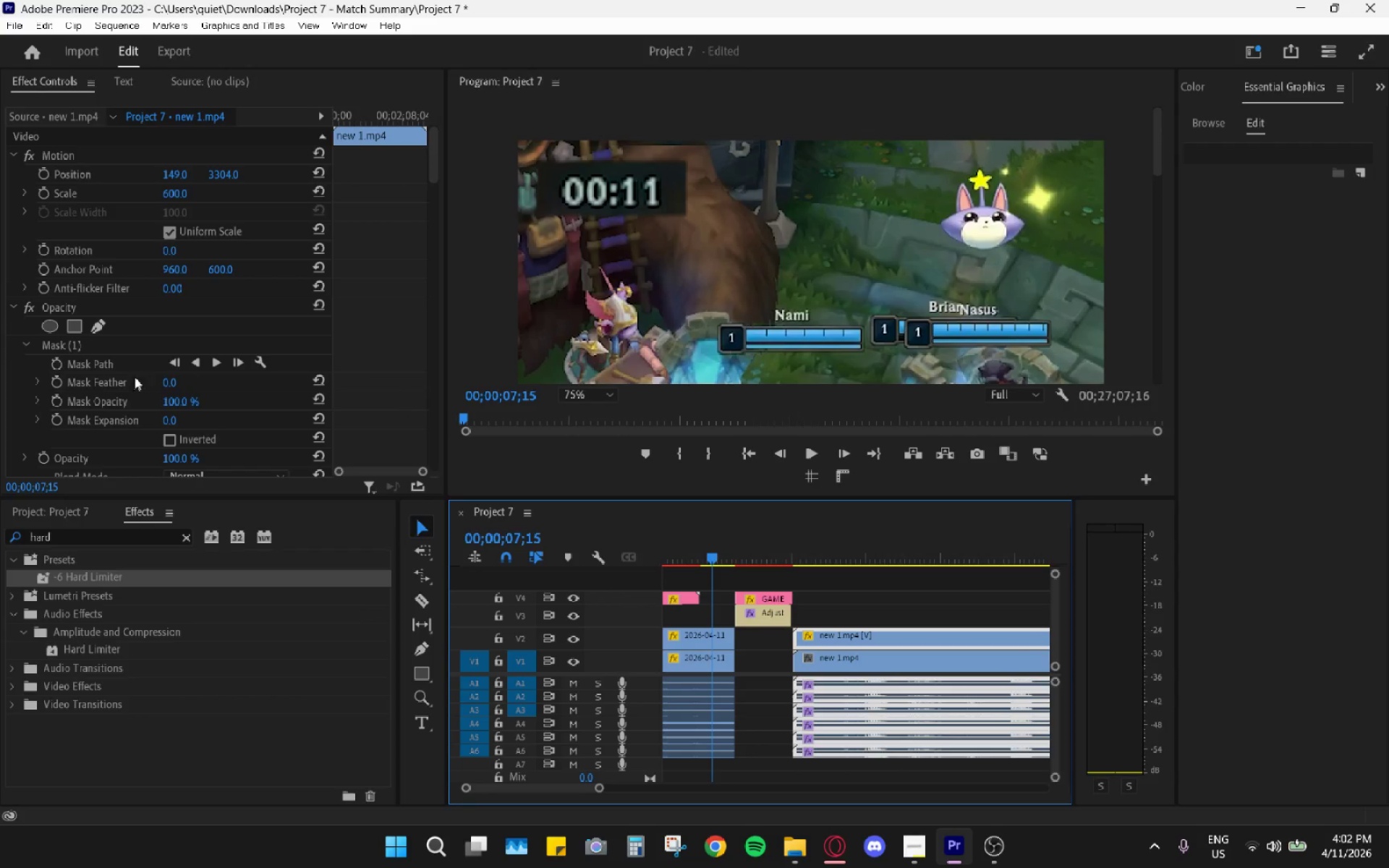 
scroll: coordinate [163, 352], scroll_direction: down, amount: 55.0
 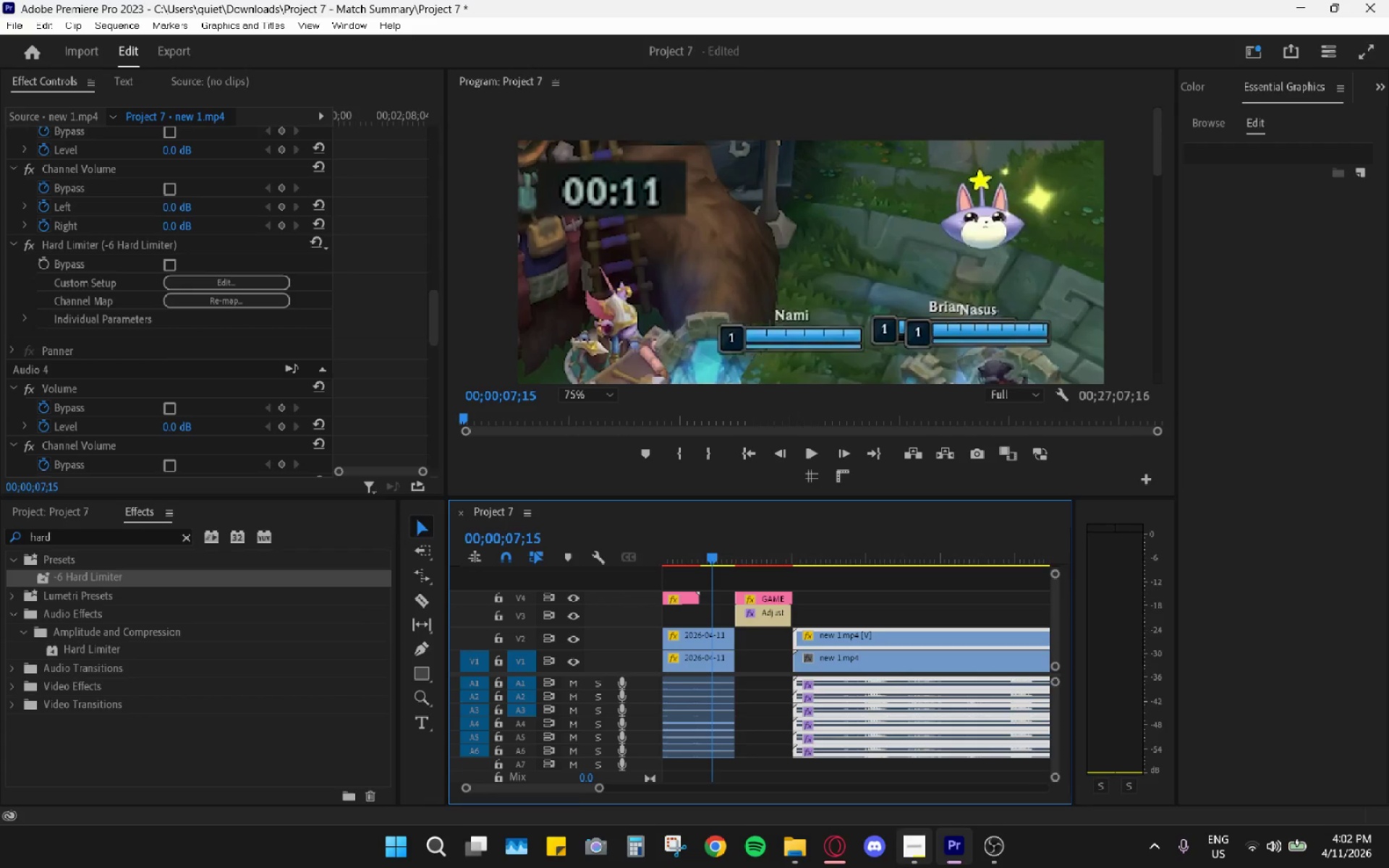 
mouse_move([853, 860])
 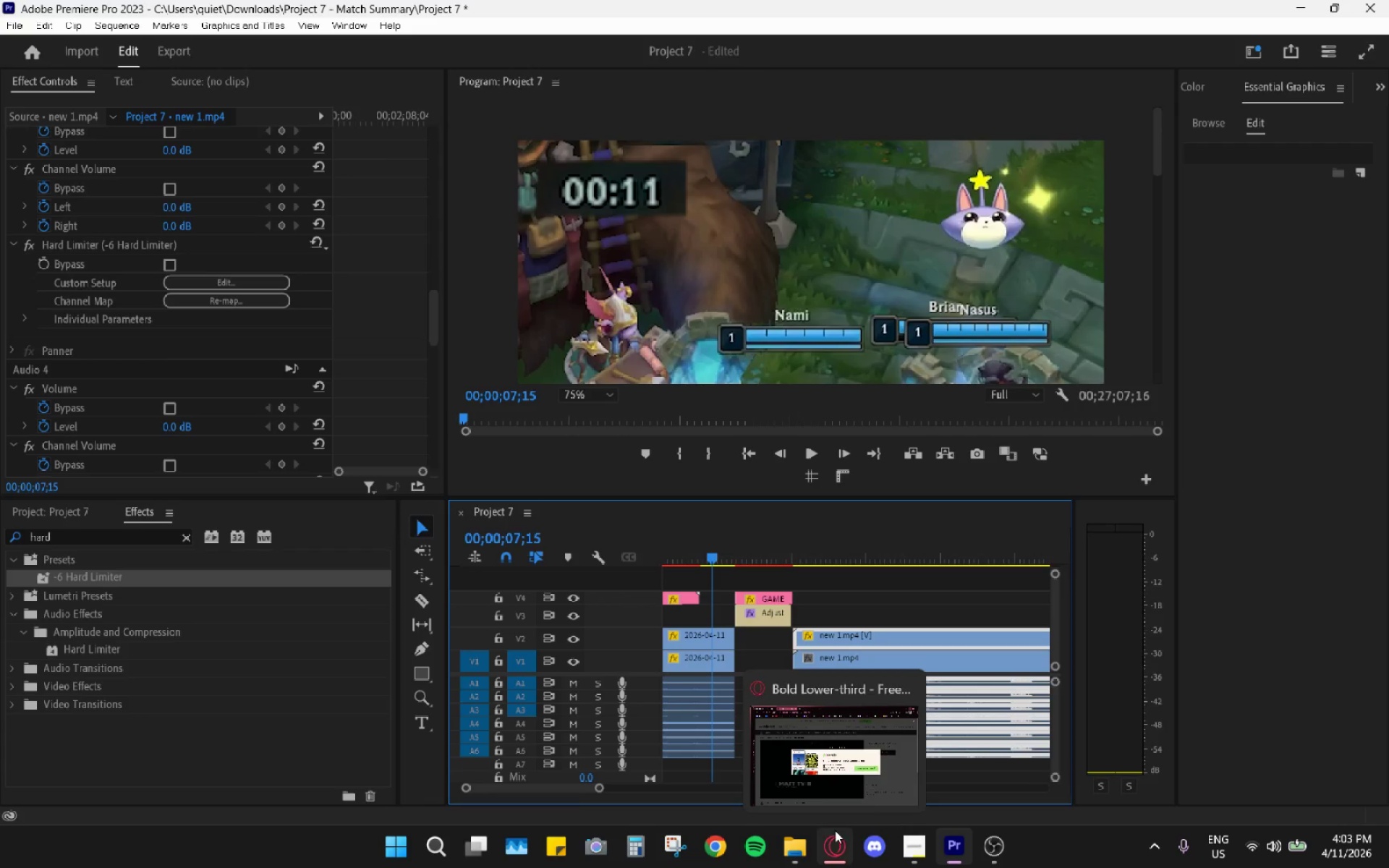 
left_click([826, 841])
 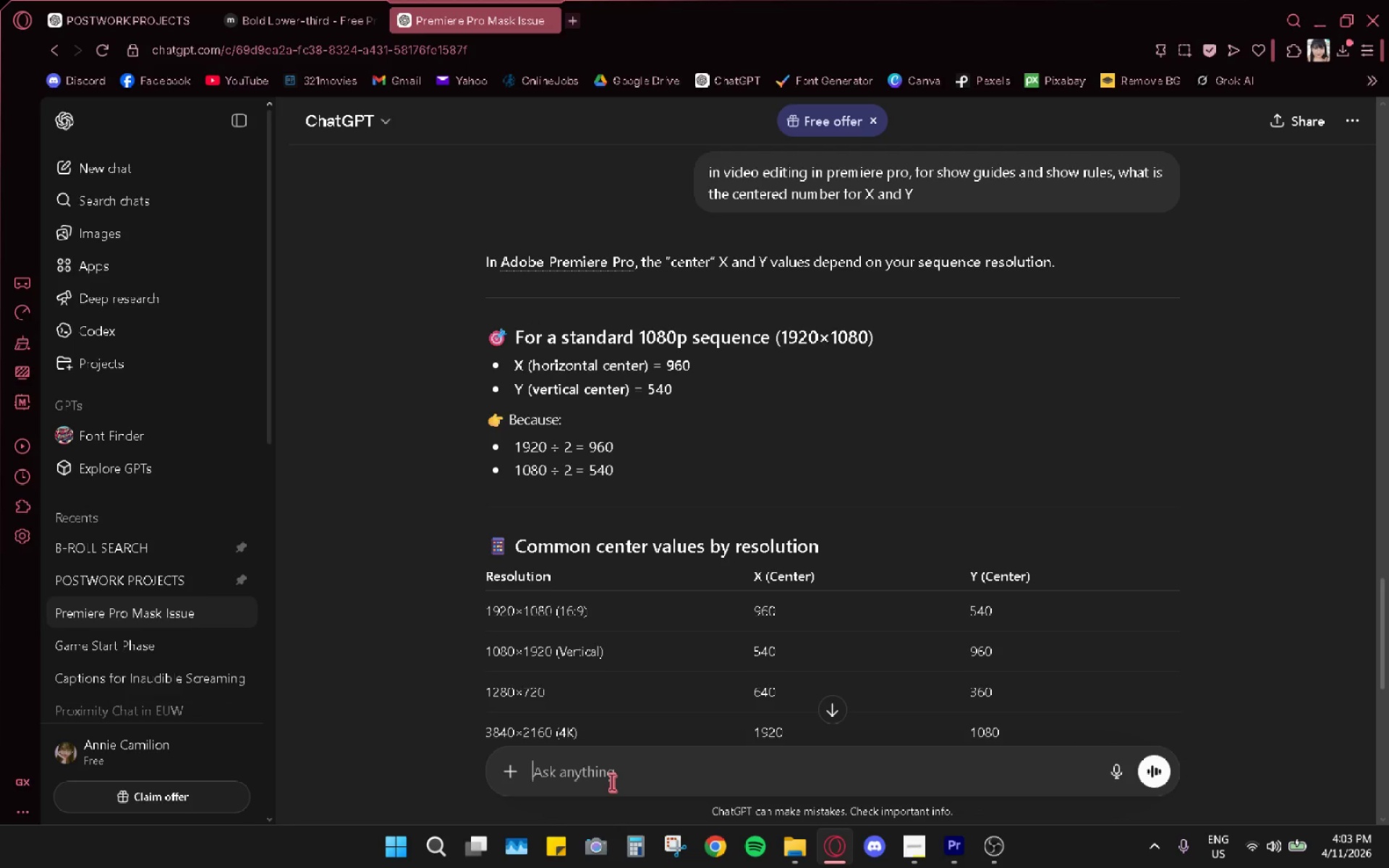 
type(how to copy mask to another video)
key(Backspace)
key(Backspace)
key(Backspace)
key(Backspace)
key(Backspace)
type(clip)
key(Backspace)
key(Backspace)
key(Backspace)
key(Backspace)
type(video)
 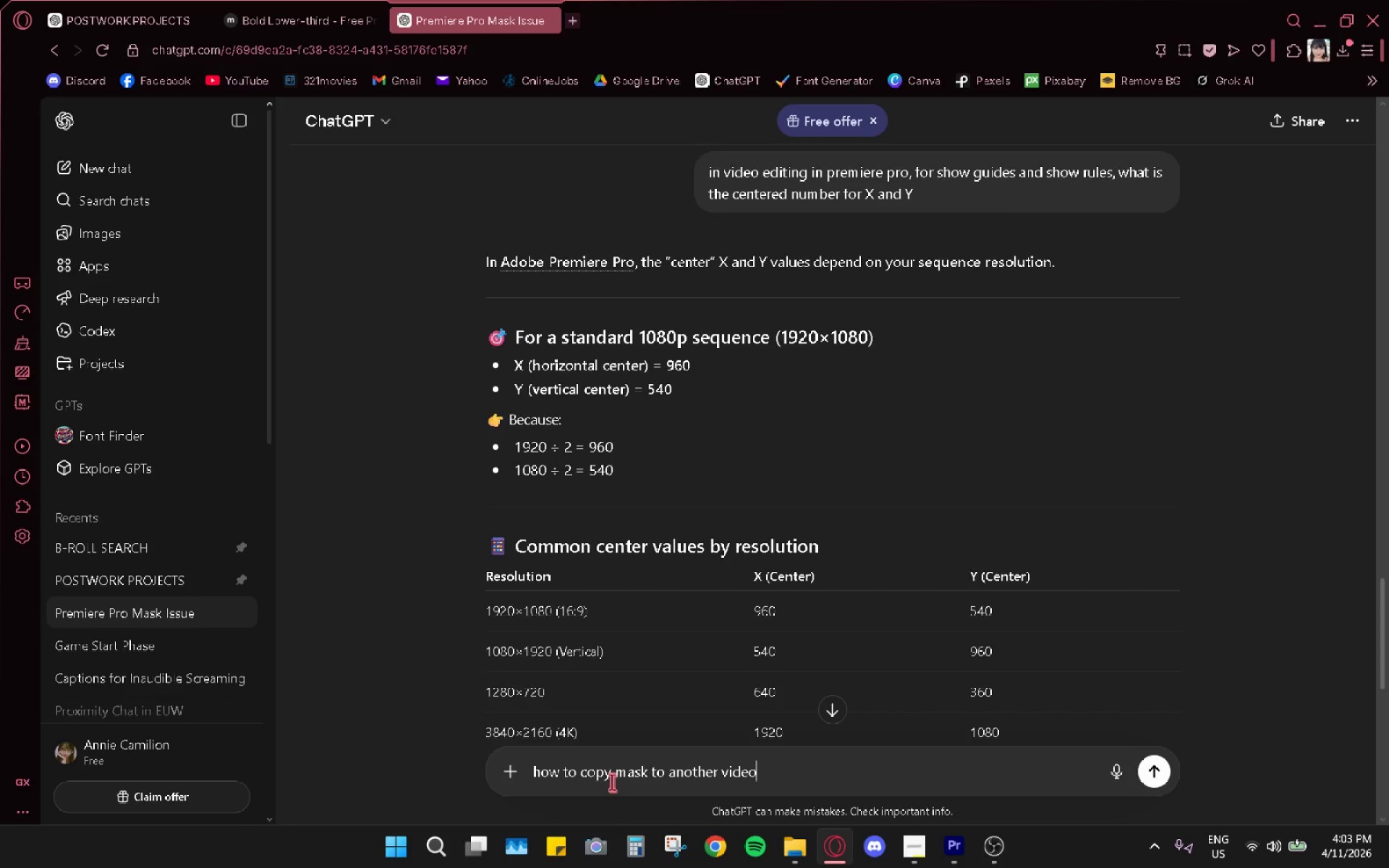 
key(Enter)
 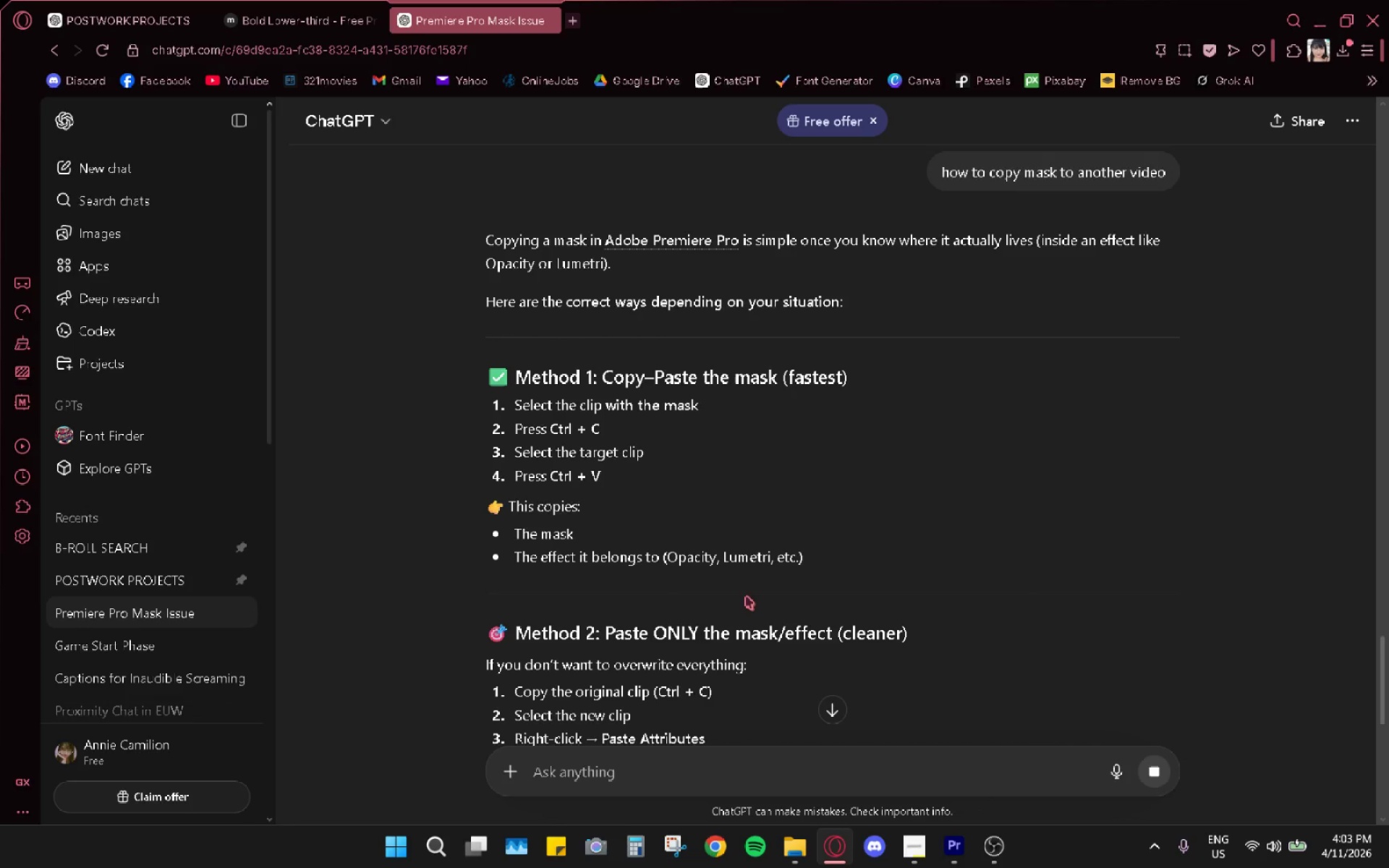 
wait(13.17)
 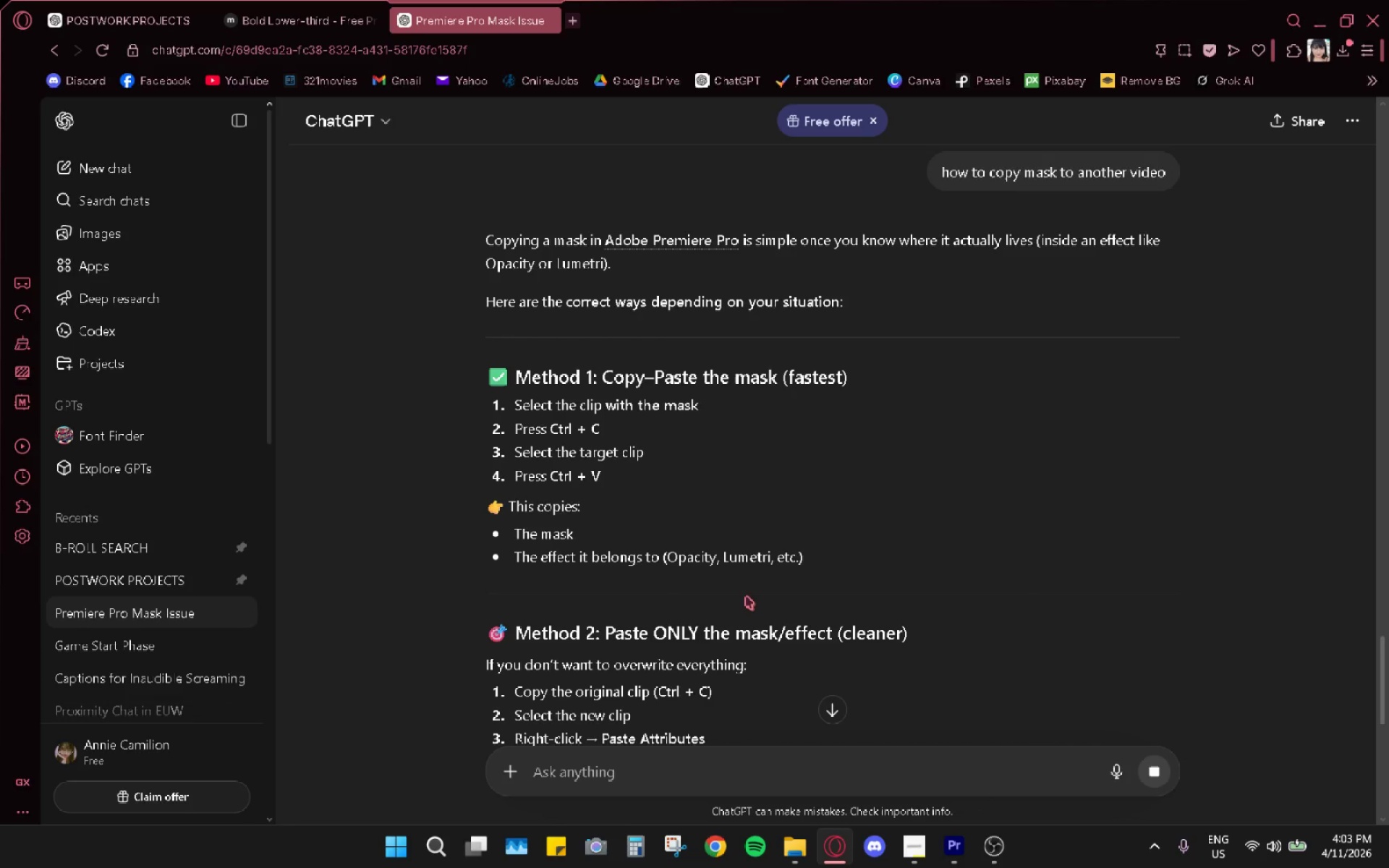 
left_click([966, 851])
 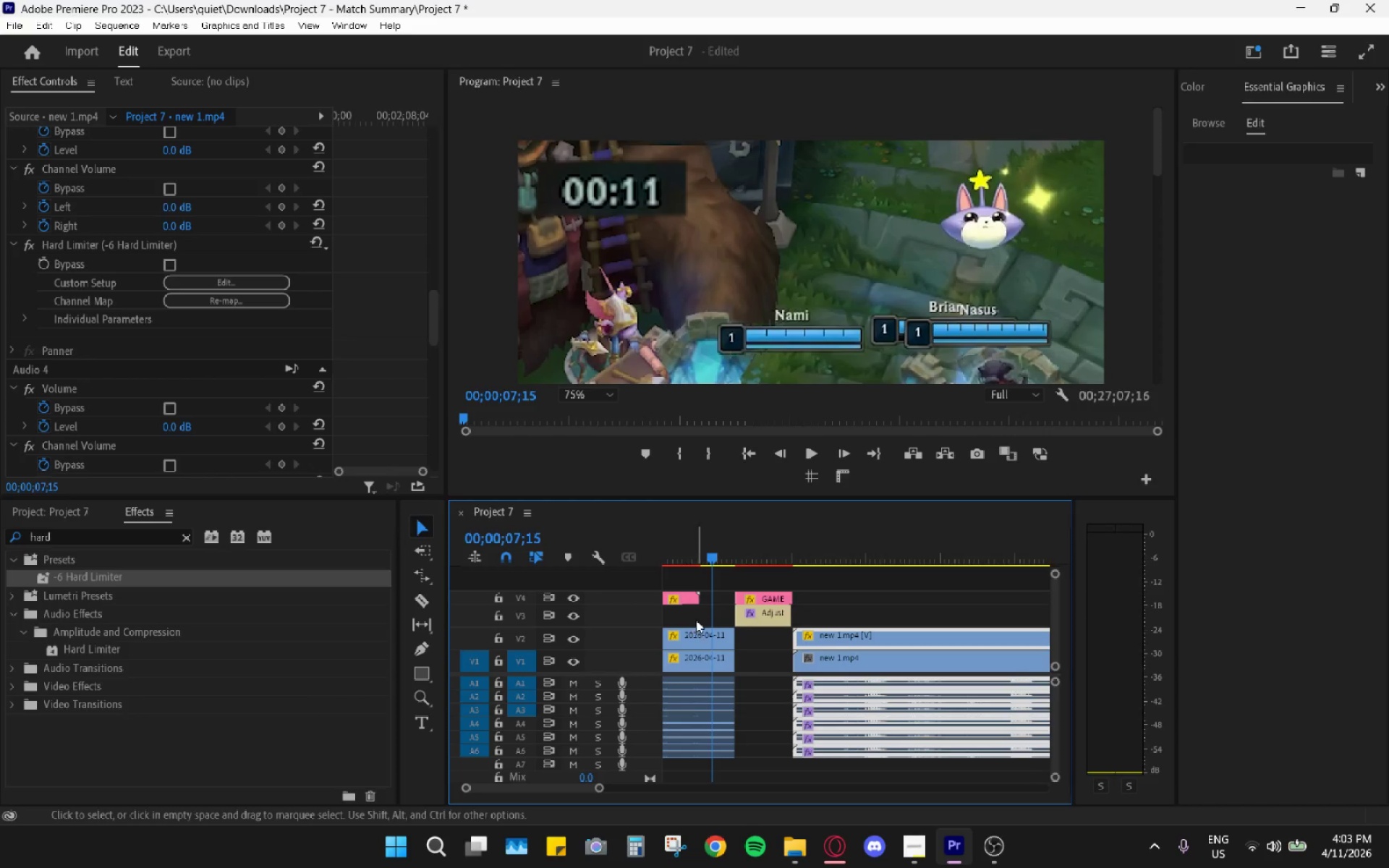 
left_click([692, 645])
 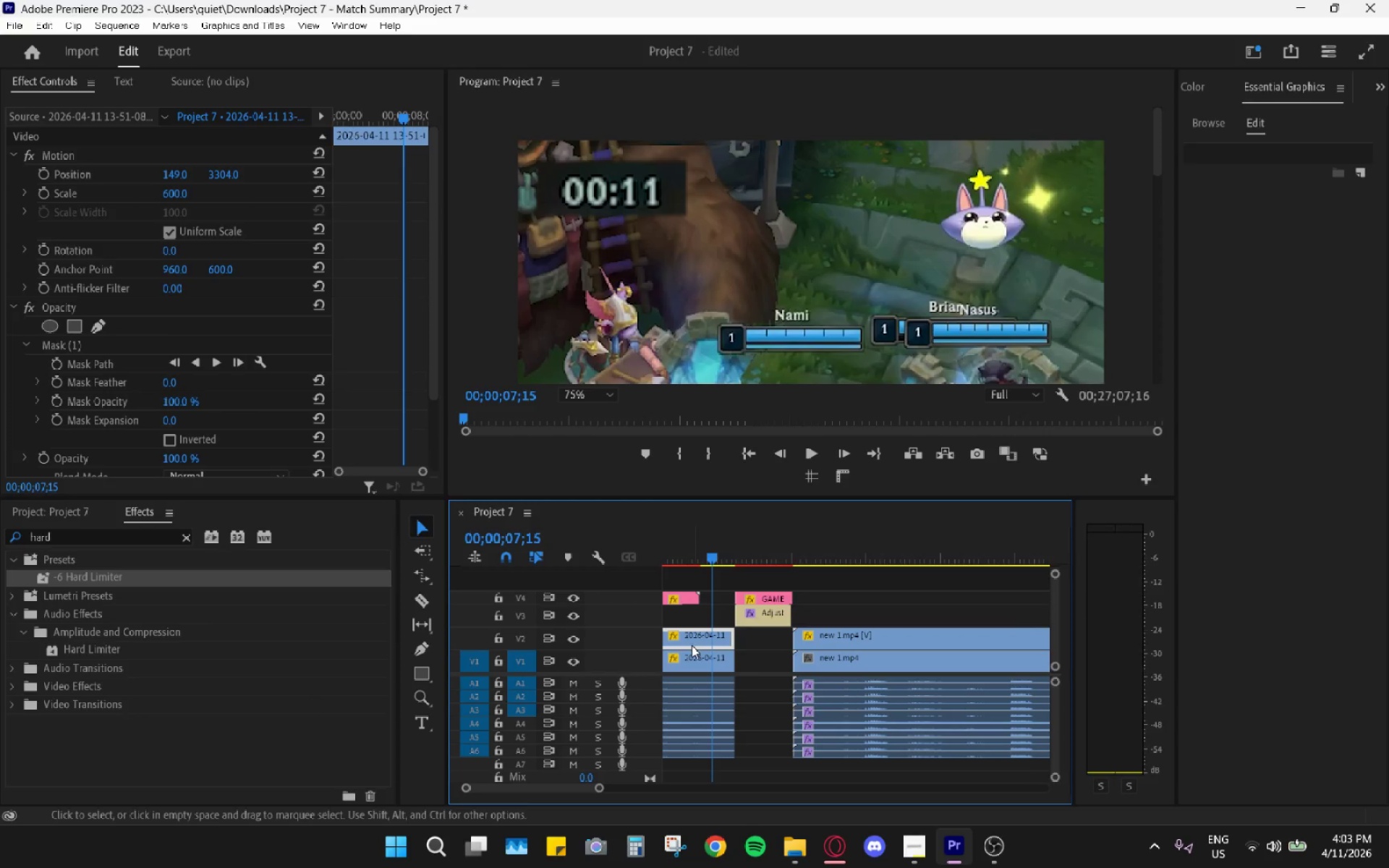 
key(Control+C)
 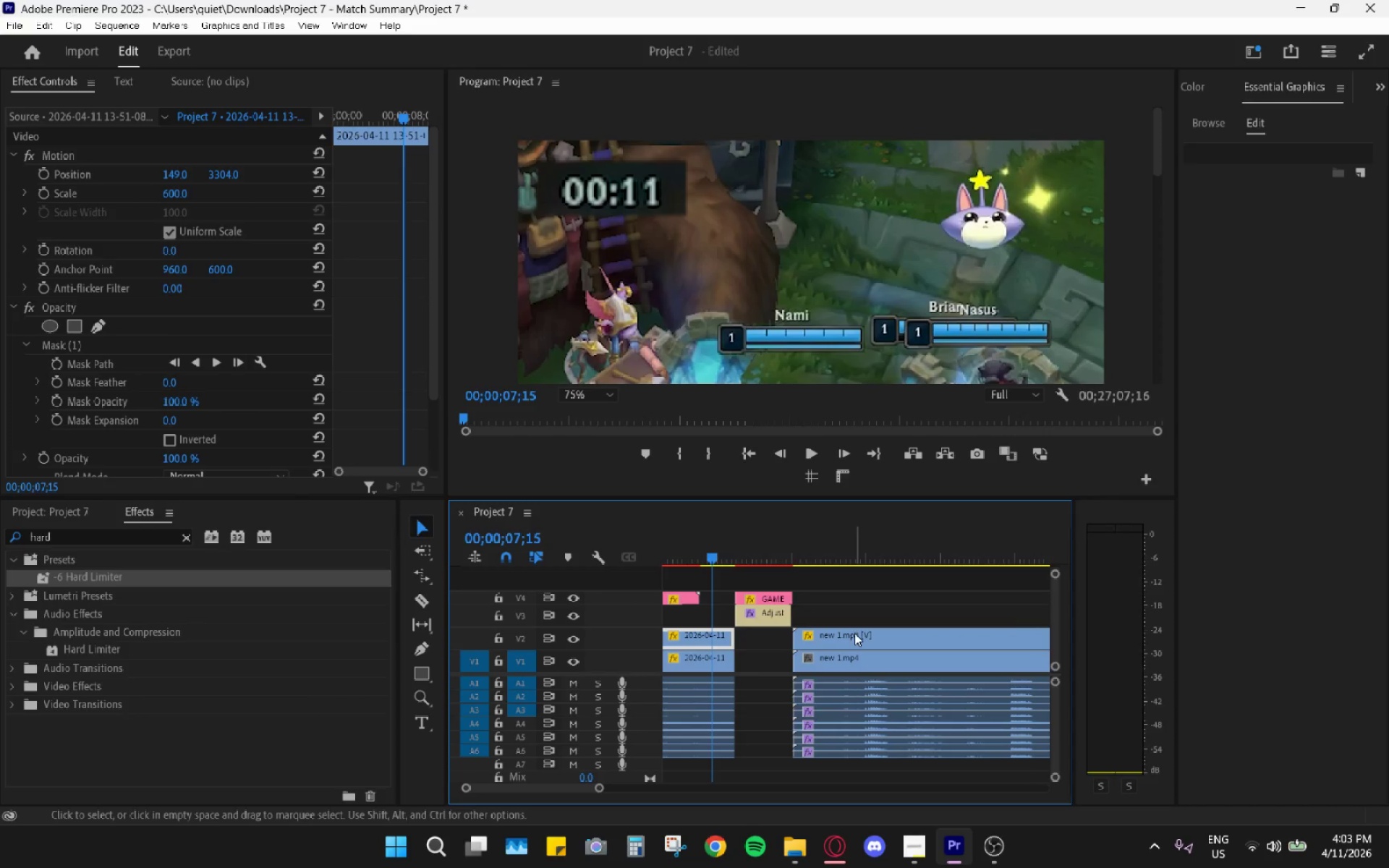 
left_click([854, 633])
 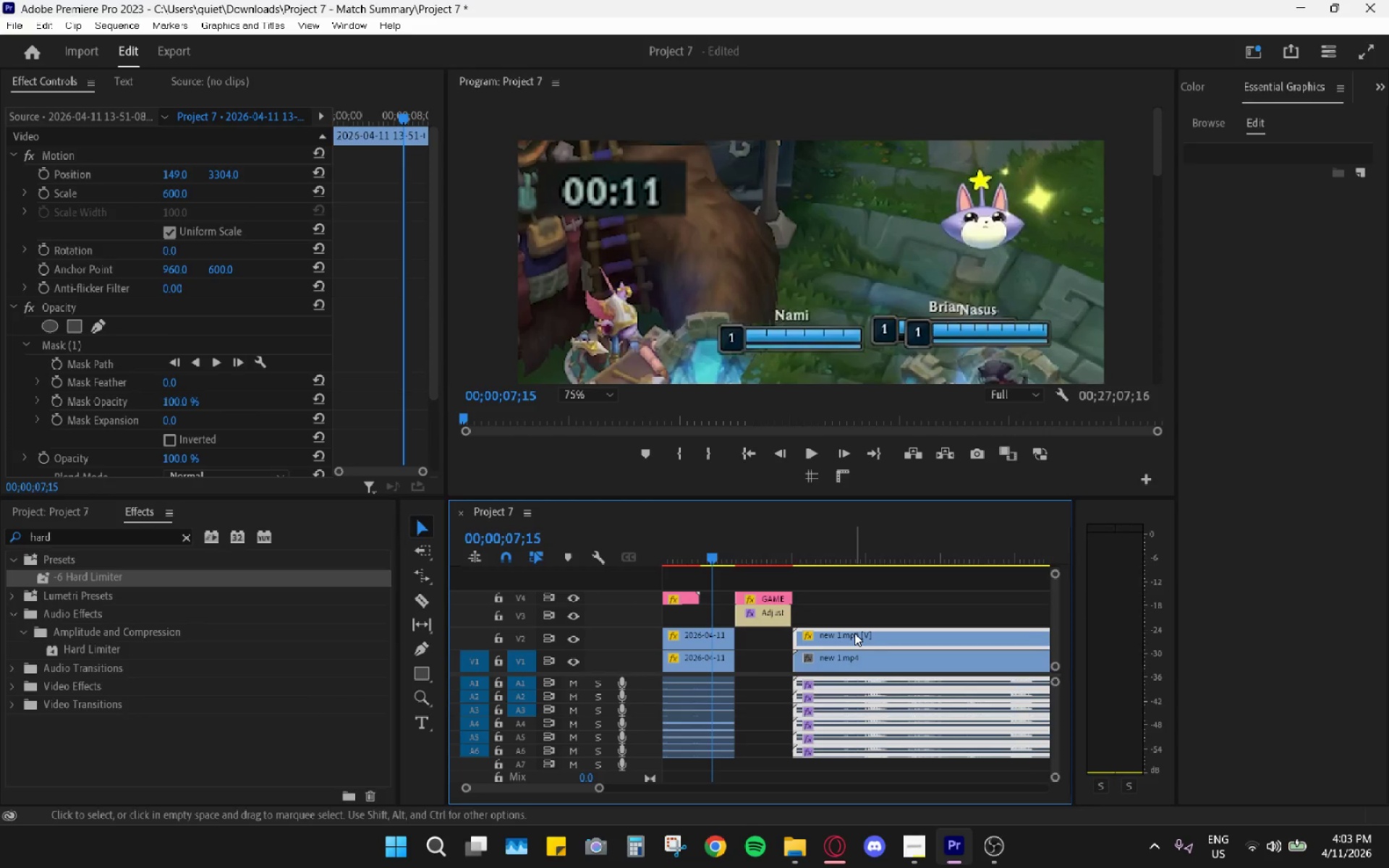 
key(Control+V)
 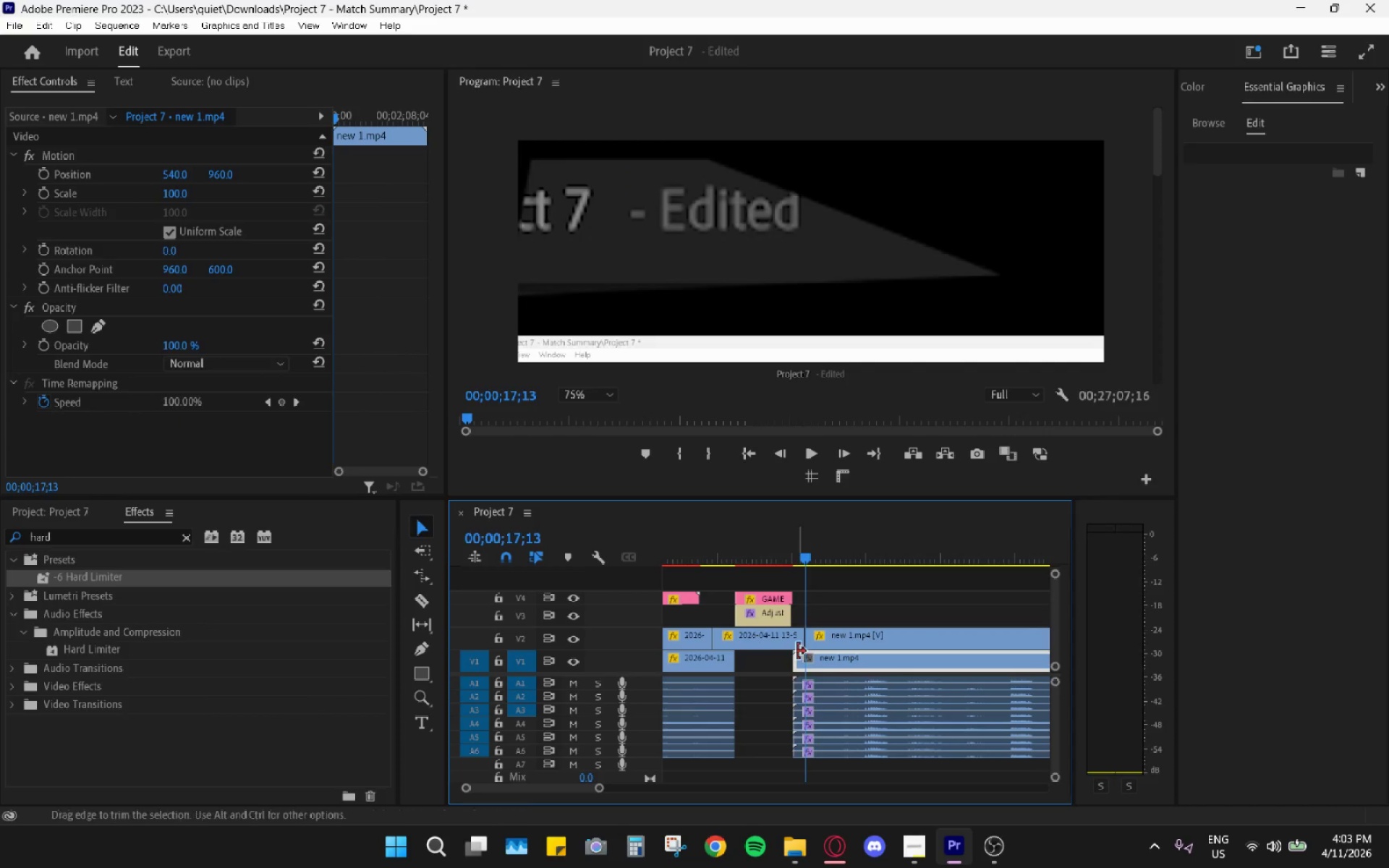 
key(Control+Z)
 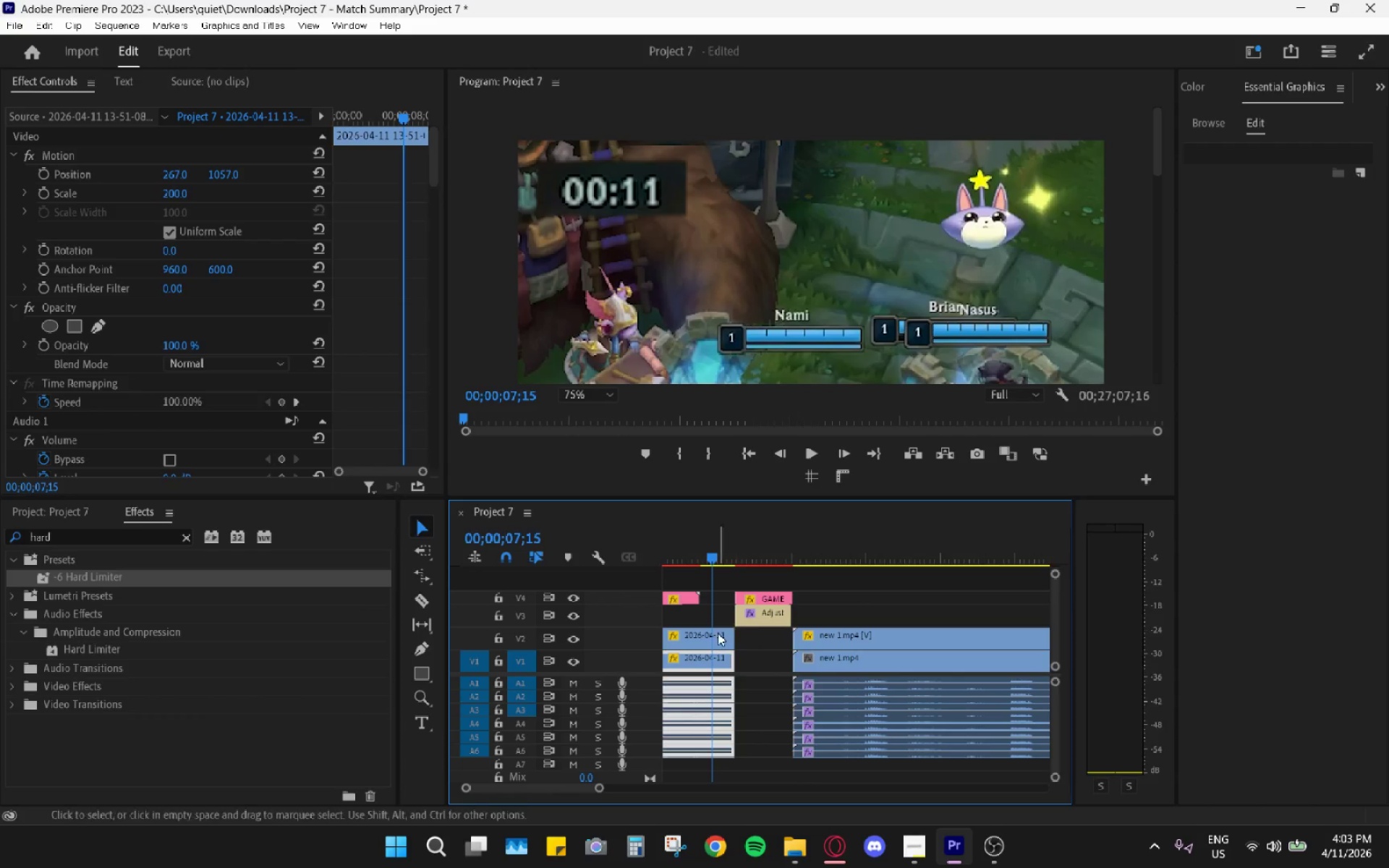 
left_click([705, 637])
 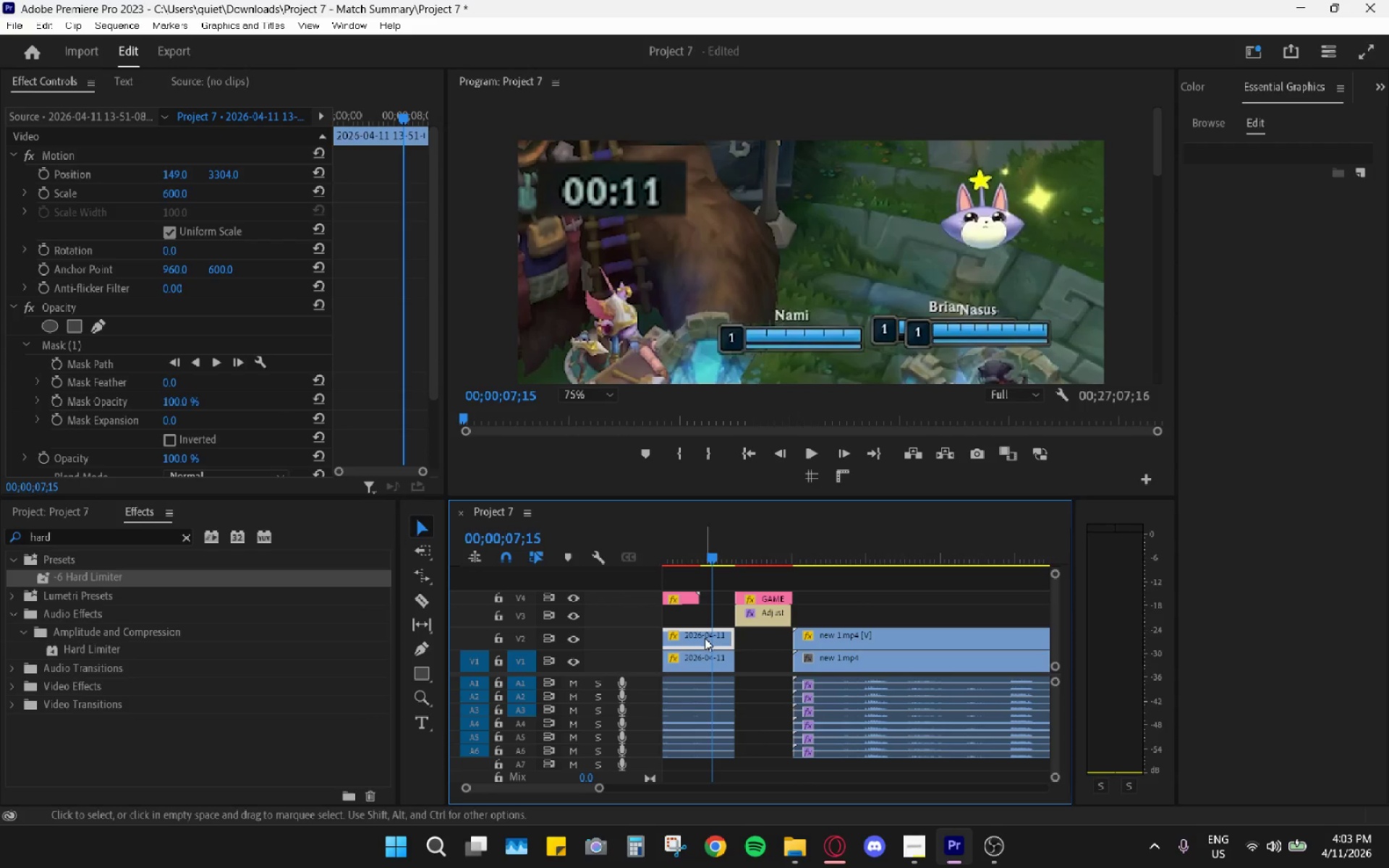 
key(Alt+AltLeft)
 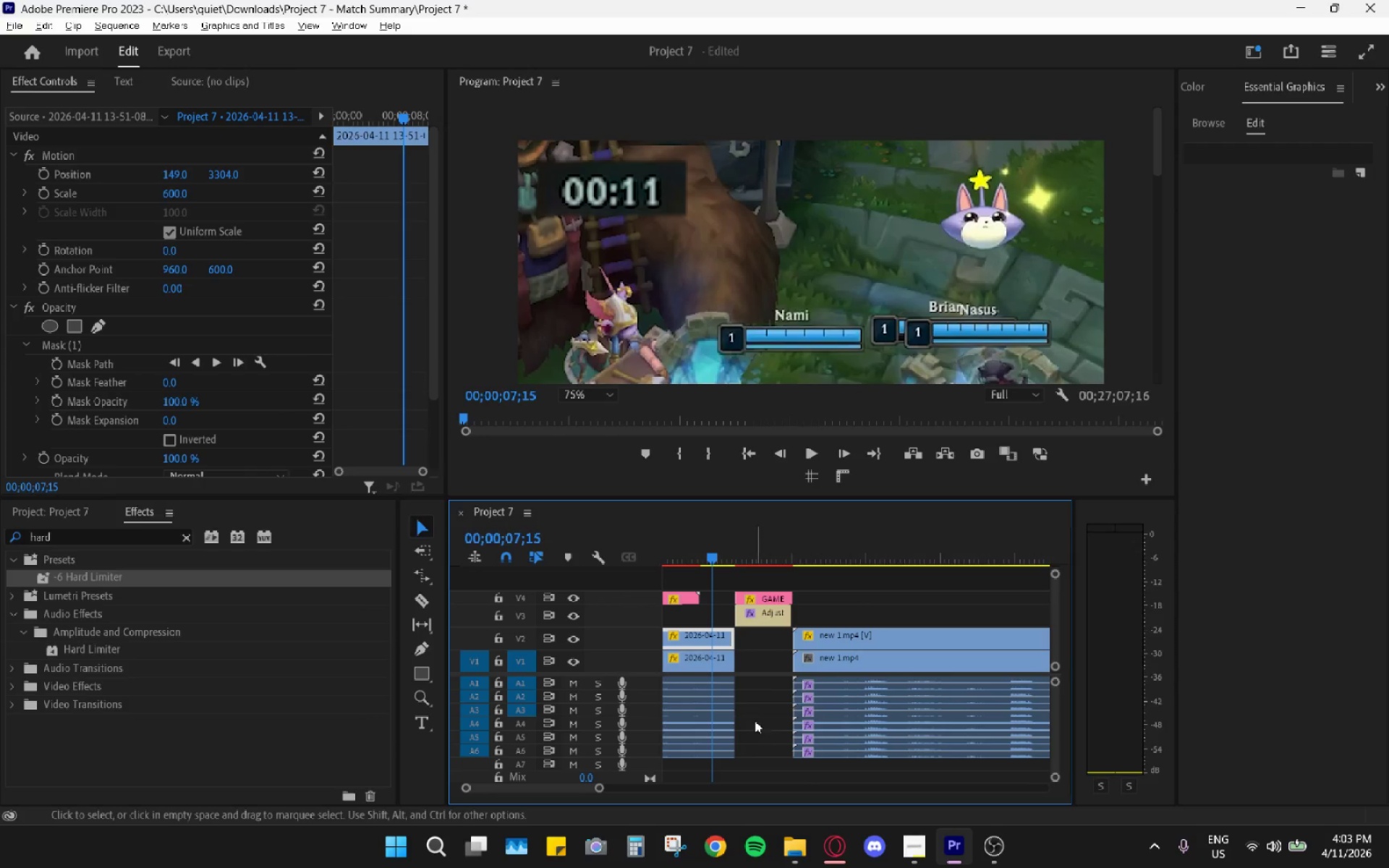 
key(Alt+Tab)
 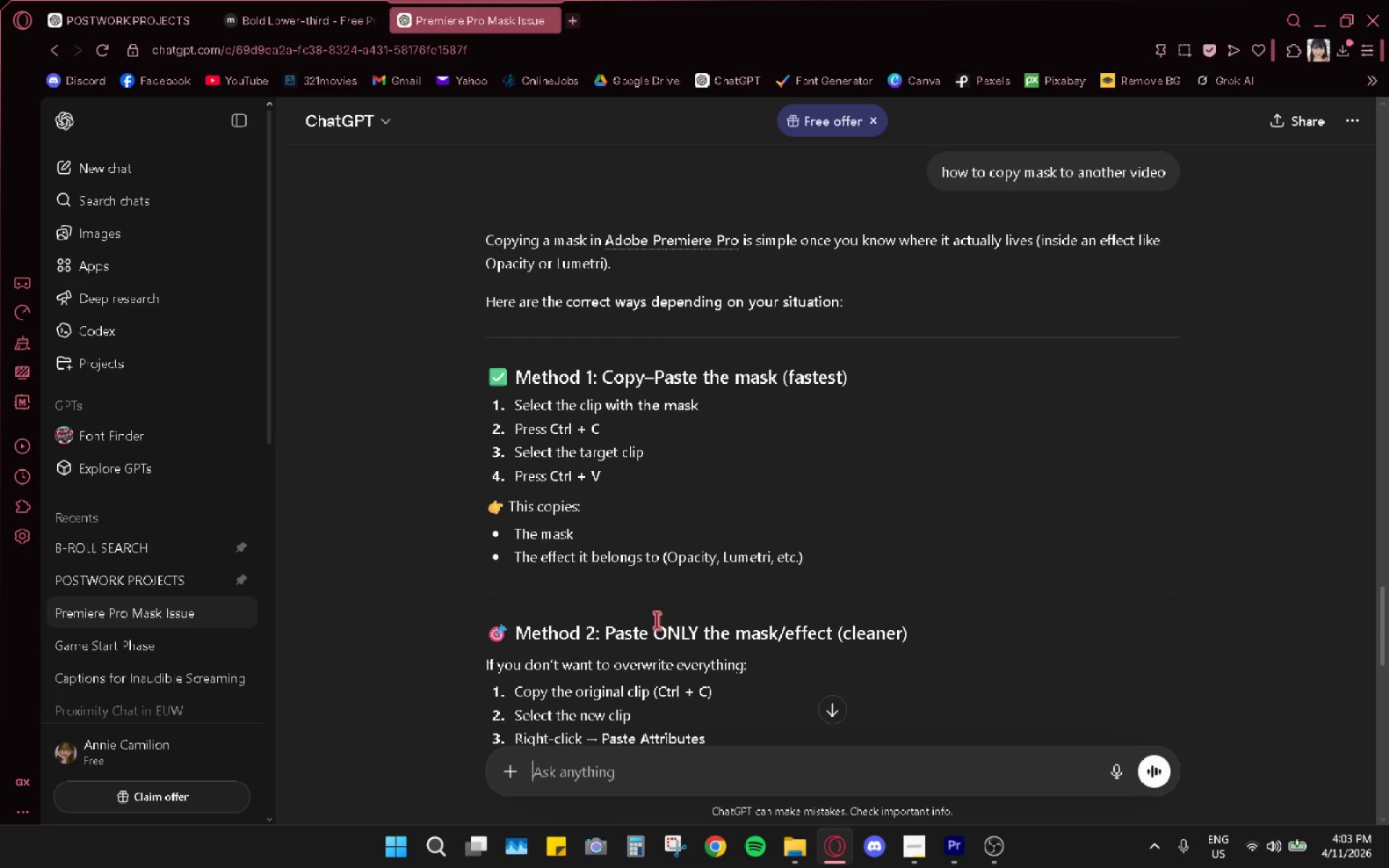 
scroll: coordinate [656, 620], scroll_direction: down, amount: 2.0
 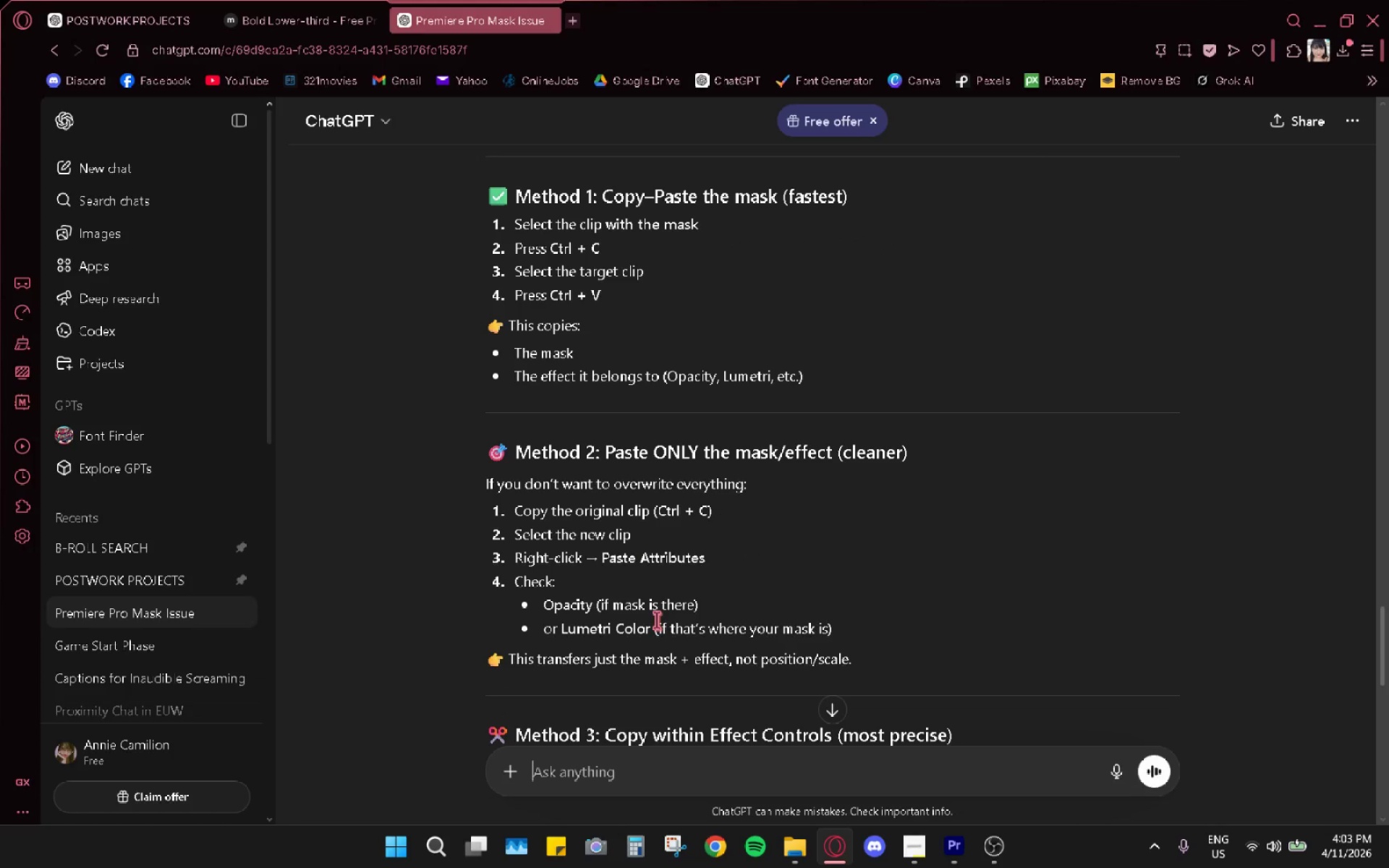 
key(Alt+AltLeft)
 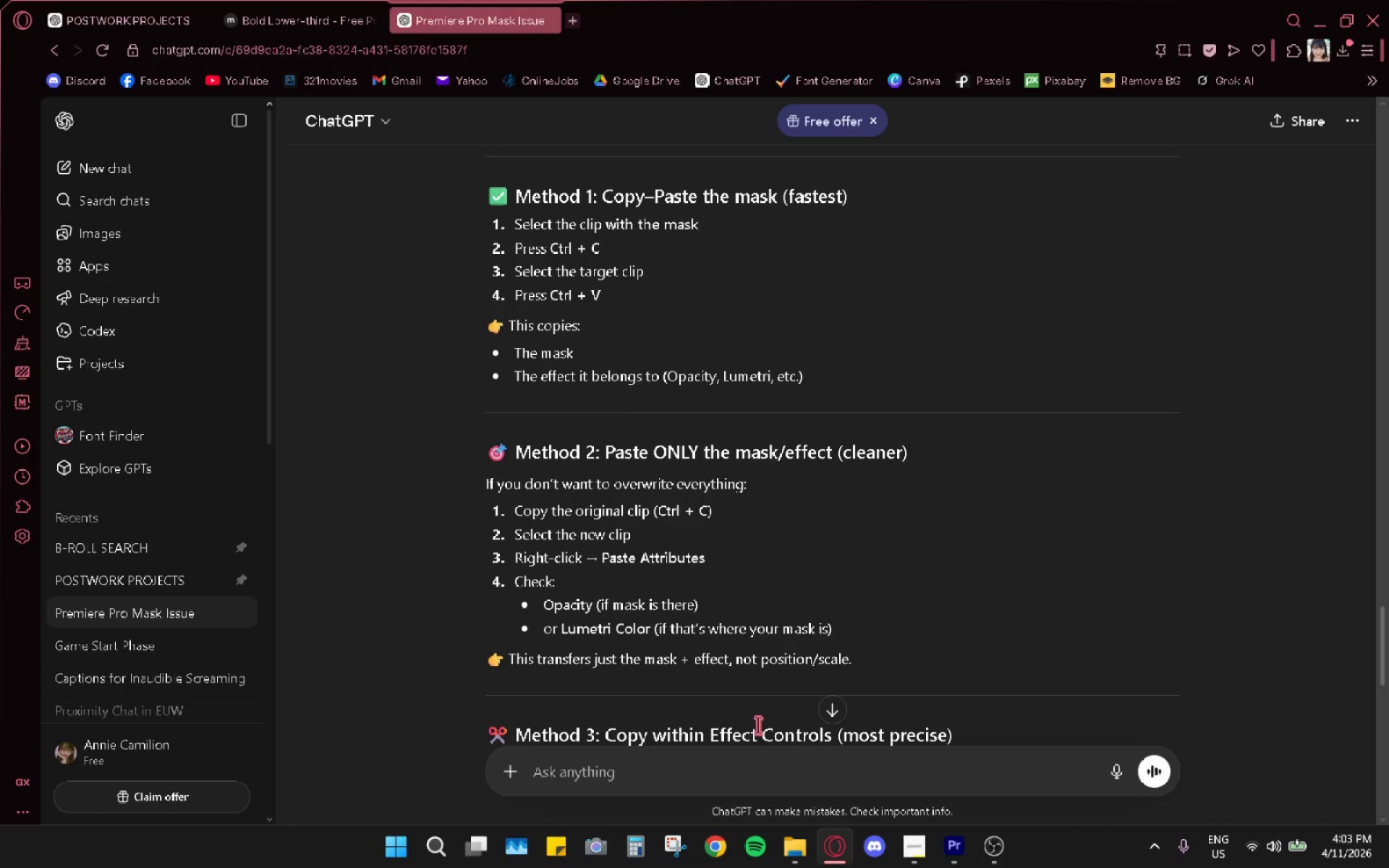 
key(Alt+Tab)
 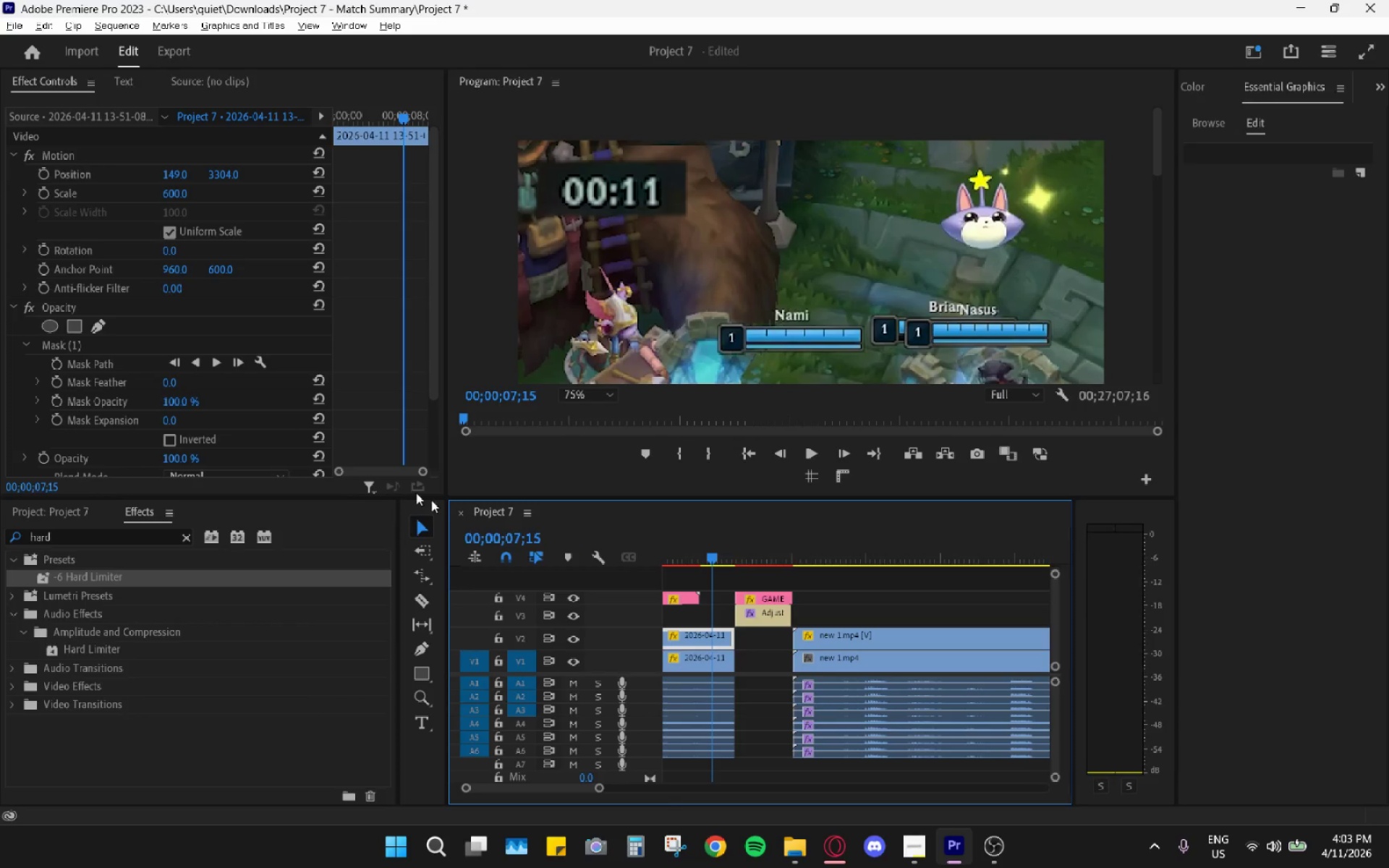 
left_click([719, 642])
 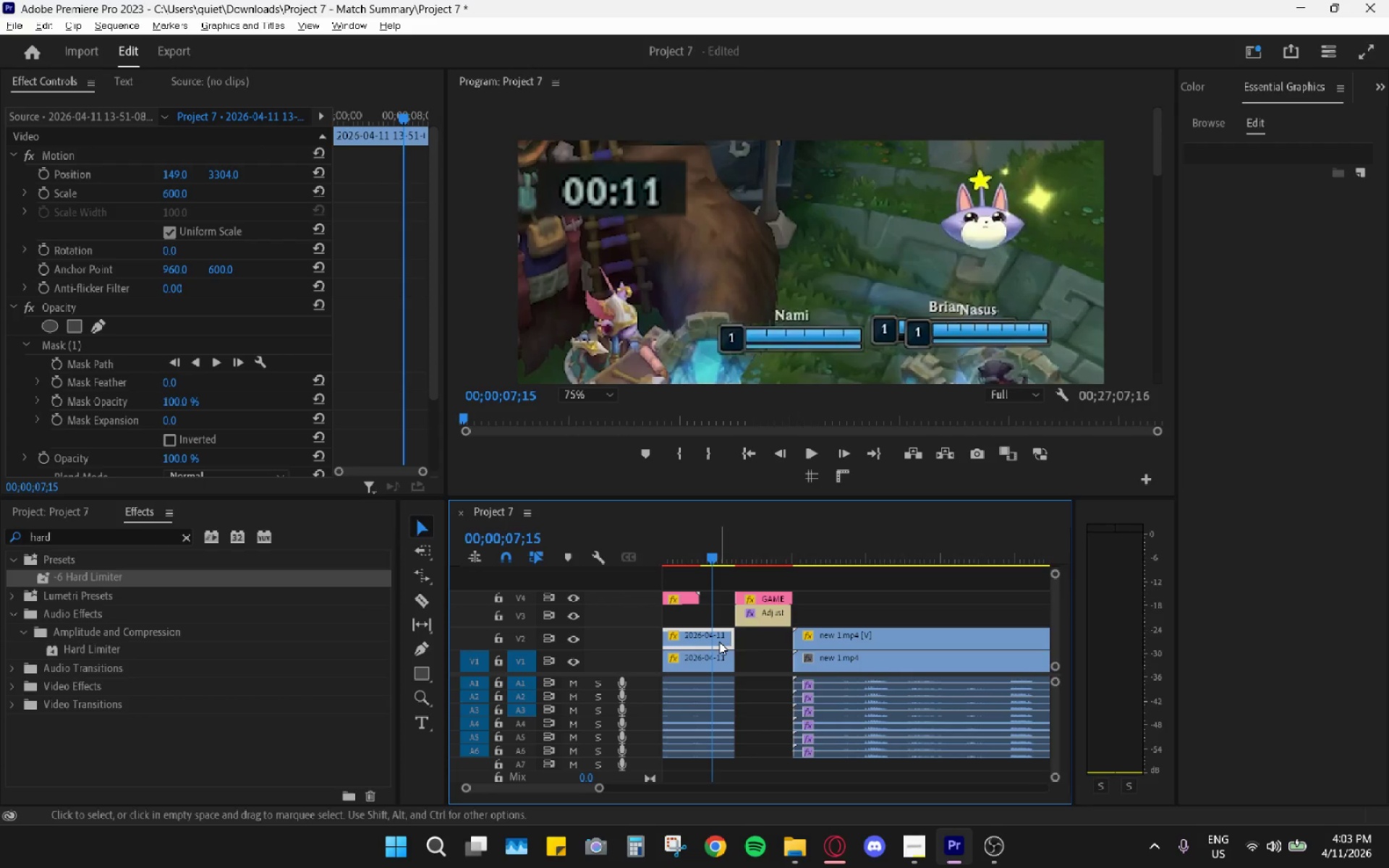 
key(Control+C)
 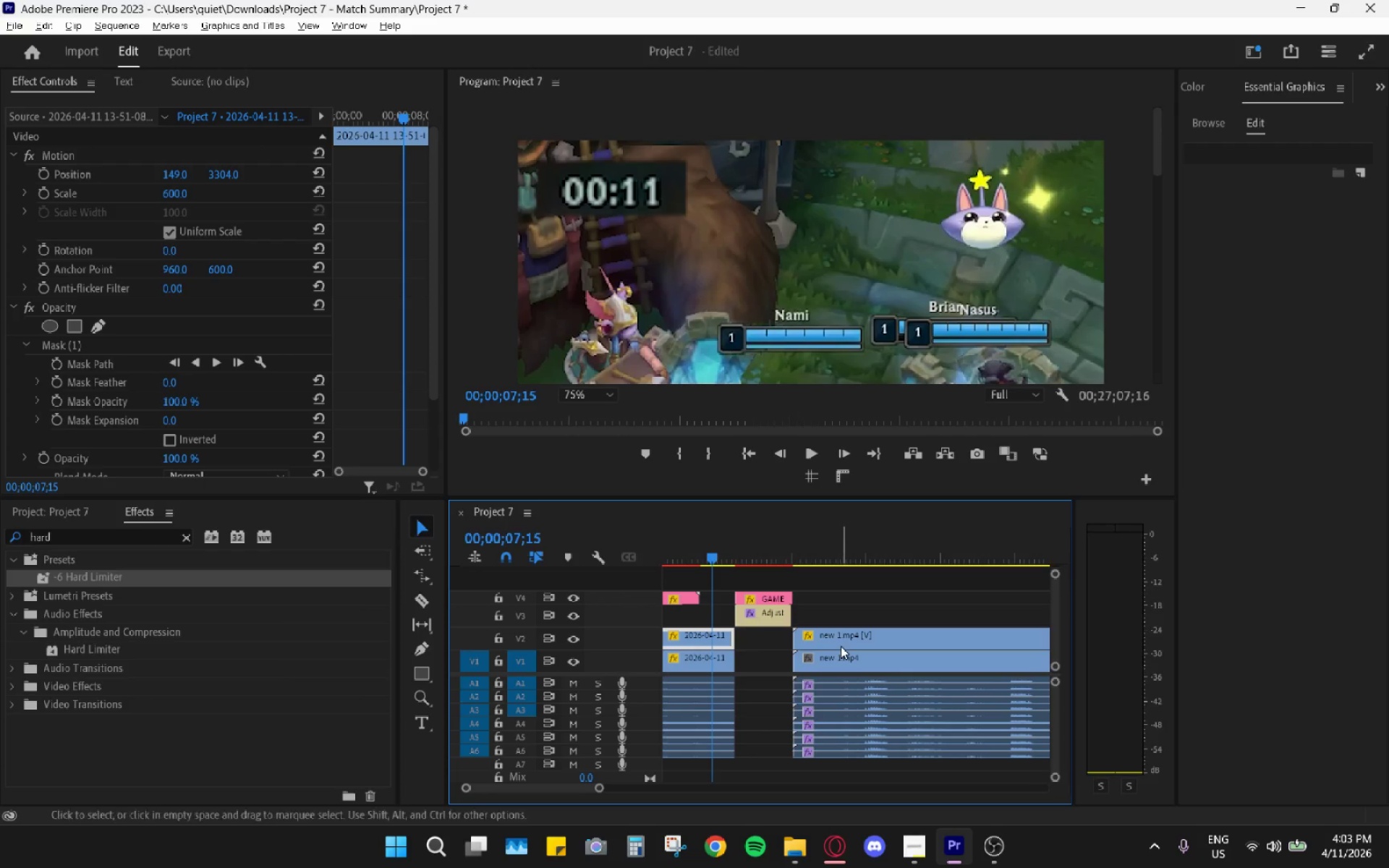 
right_click([841, 646])
 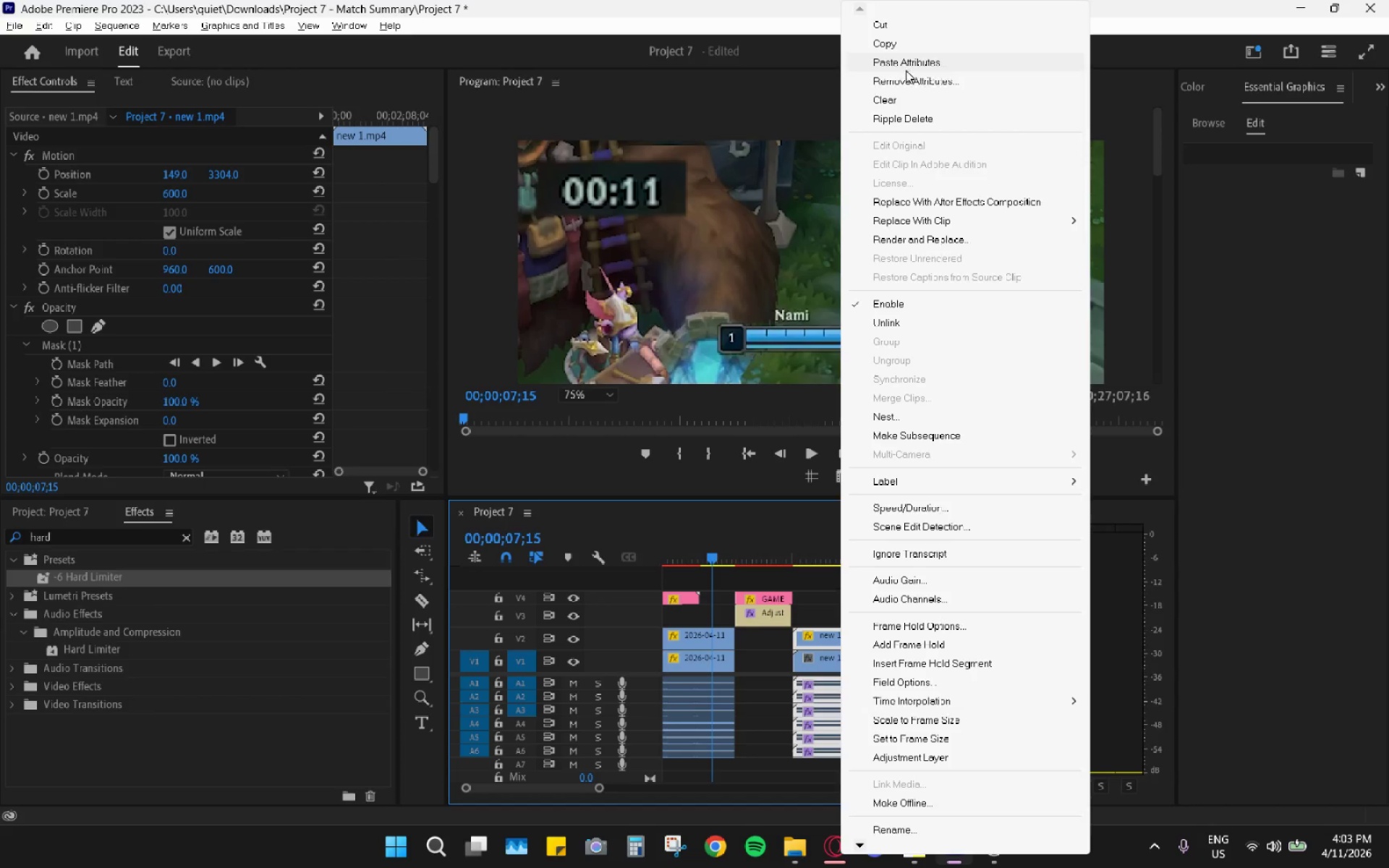 
left_click([909, 66])
 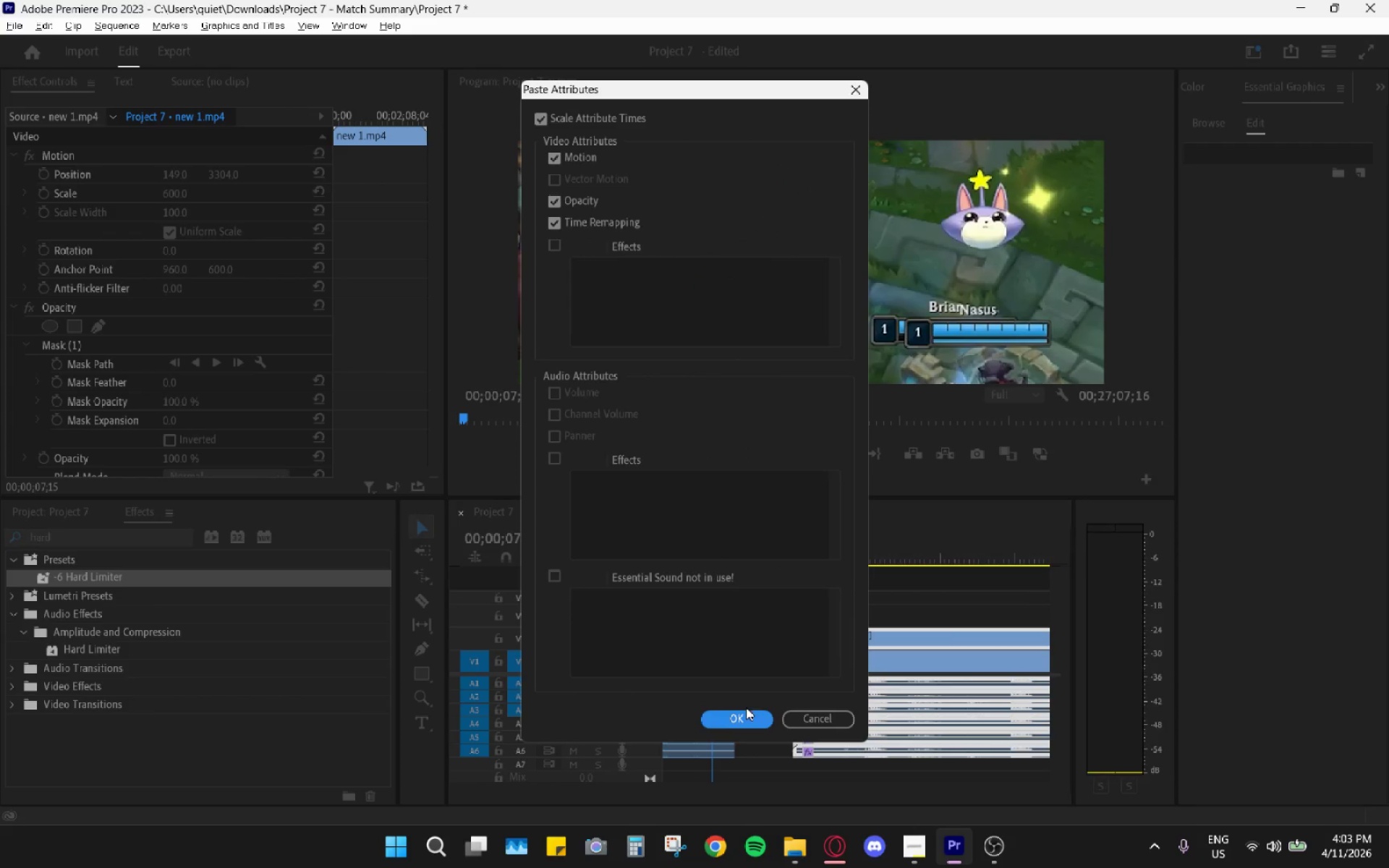 
left_click_drag(start_coordinate=[548, 237], to_coordinate=[554, 255])
 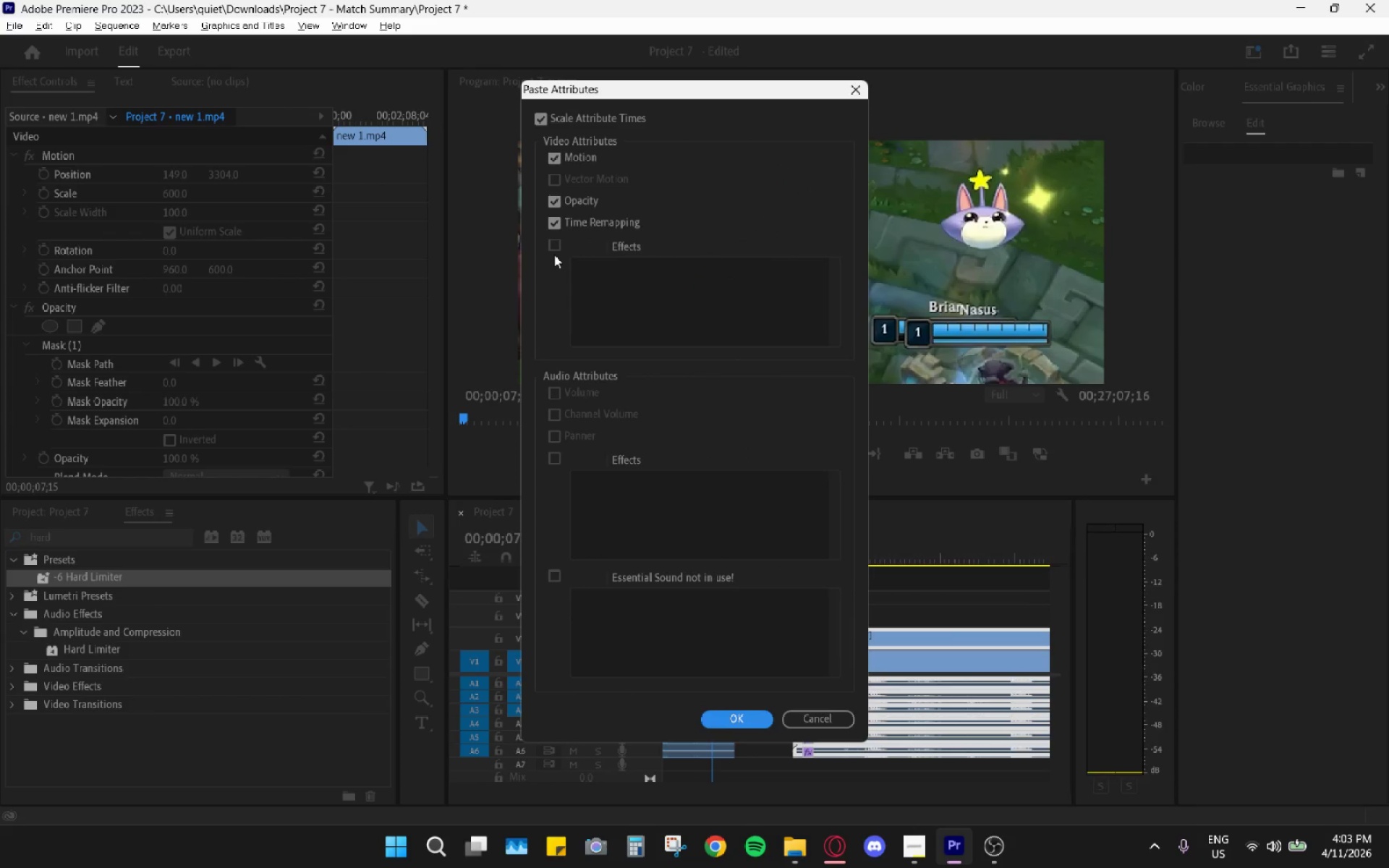 
double_click([554, 255])
 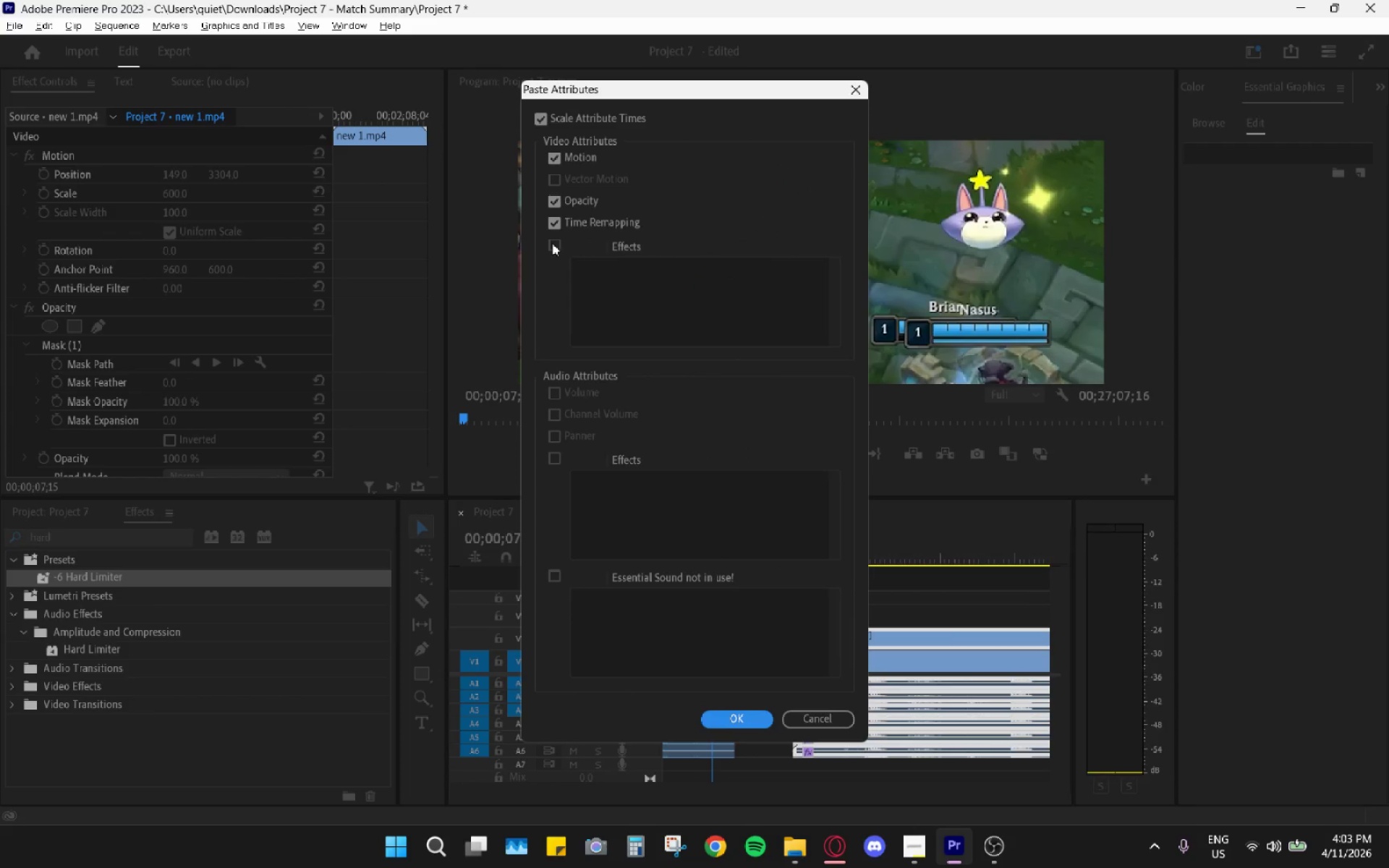 
triple_click([552, 243])
 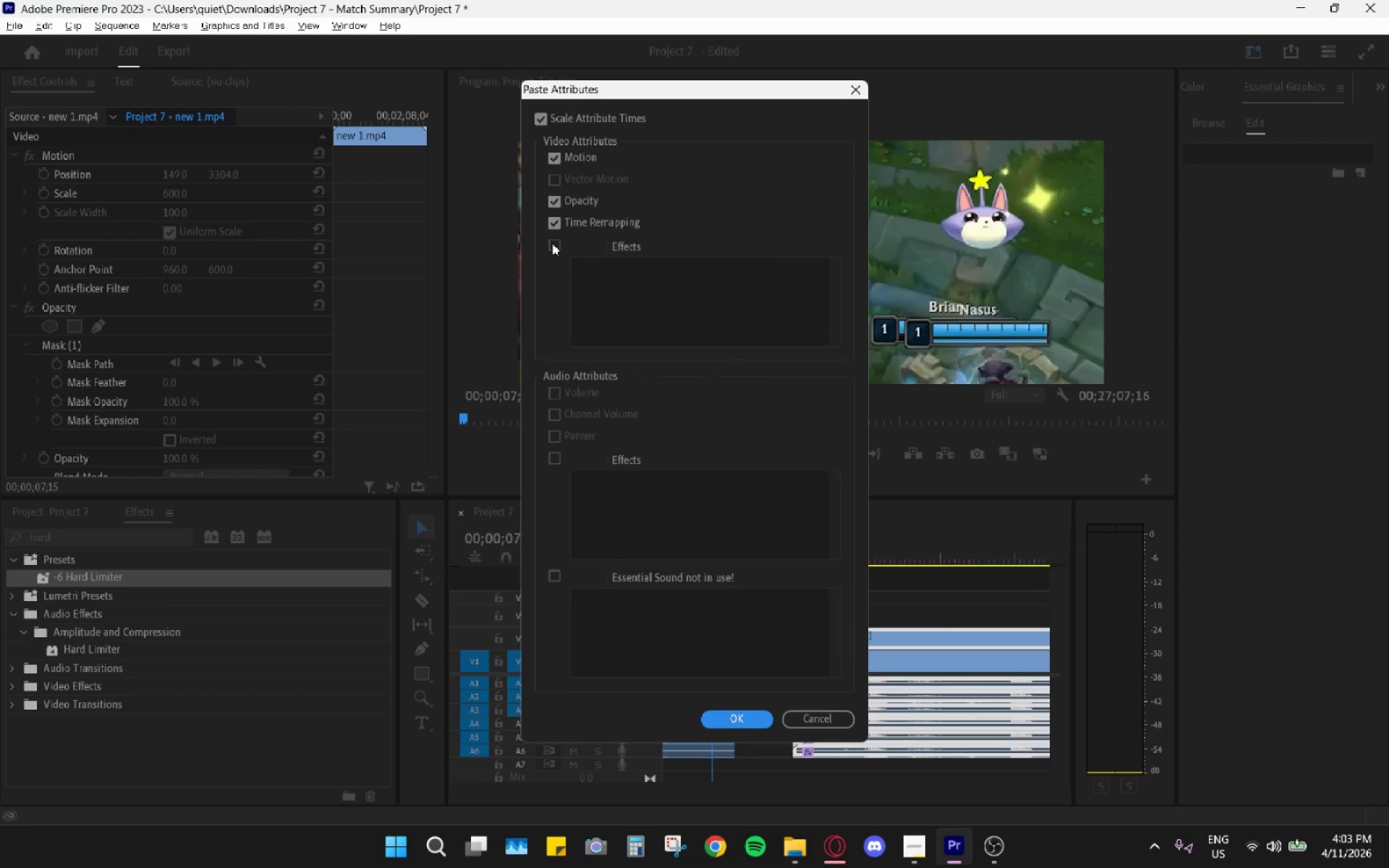 
triple_click([552, 243])
 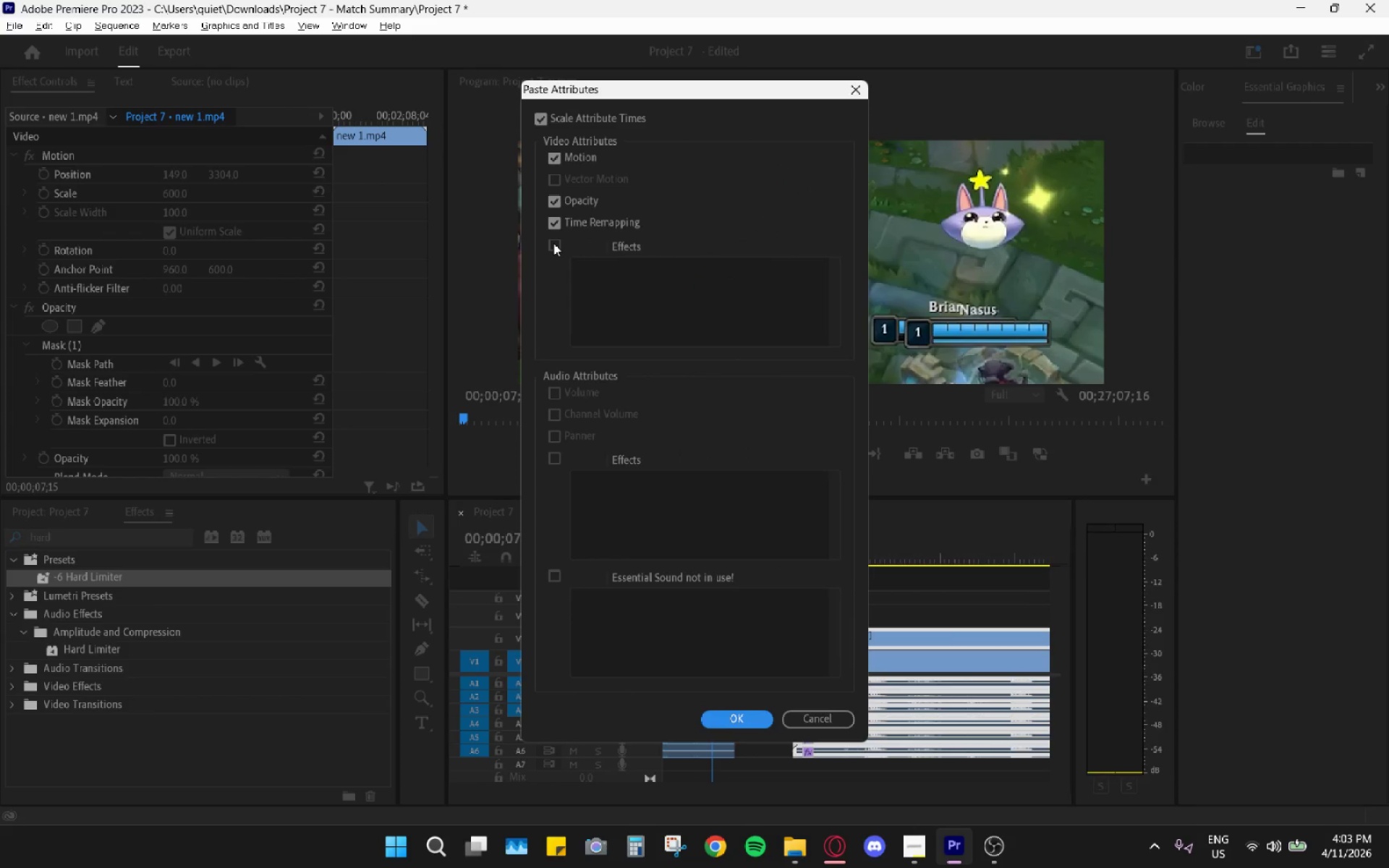 
triple_click([553, 243])
 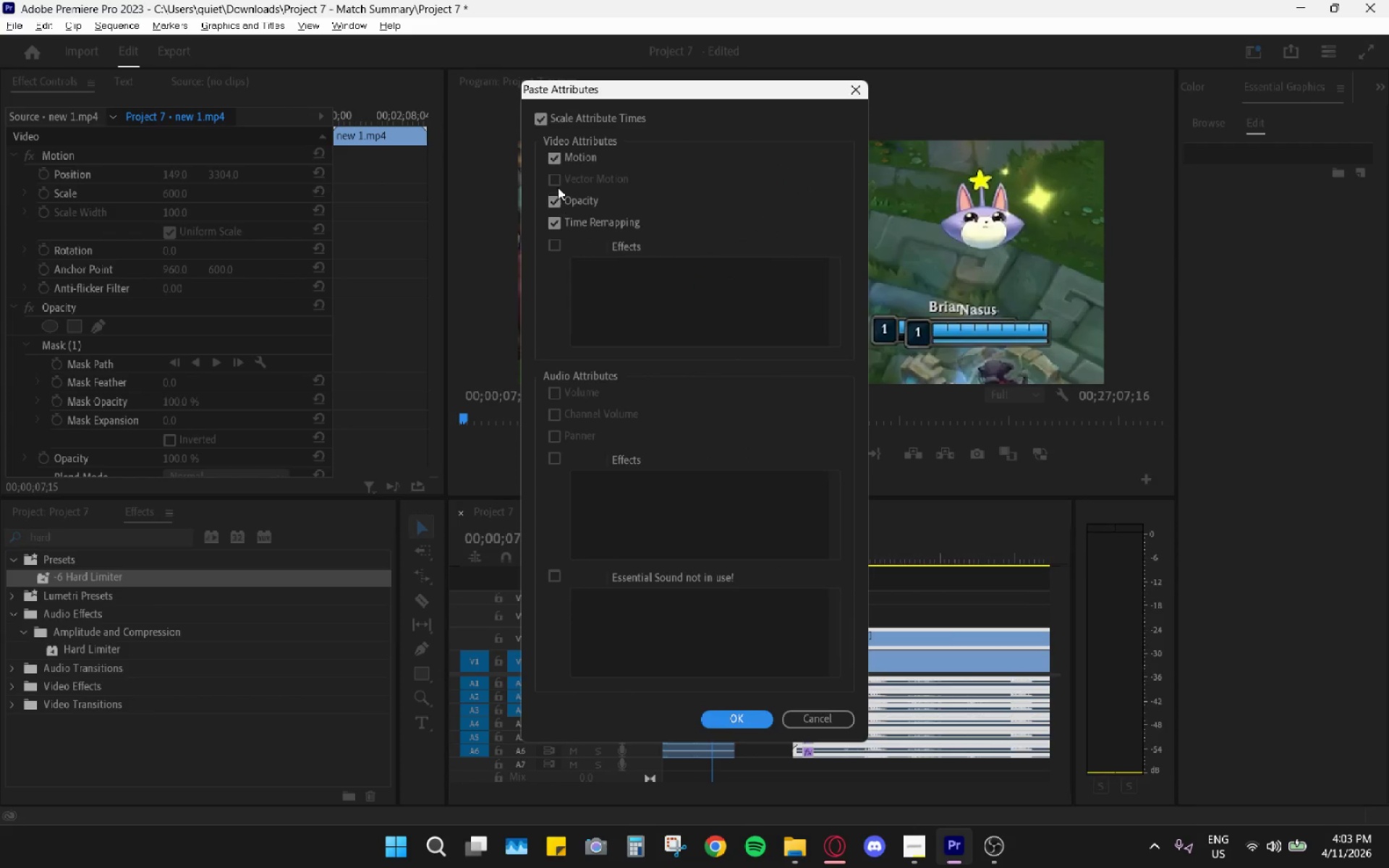 
left_click_drag(start_coordinate=[556, 185], to_coordinate=[550, 180])
 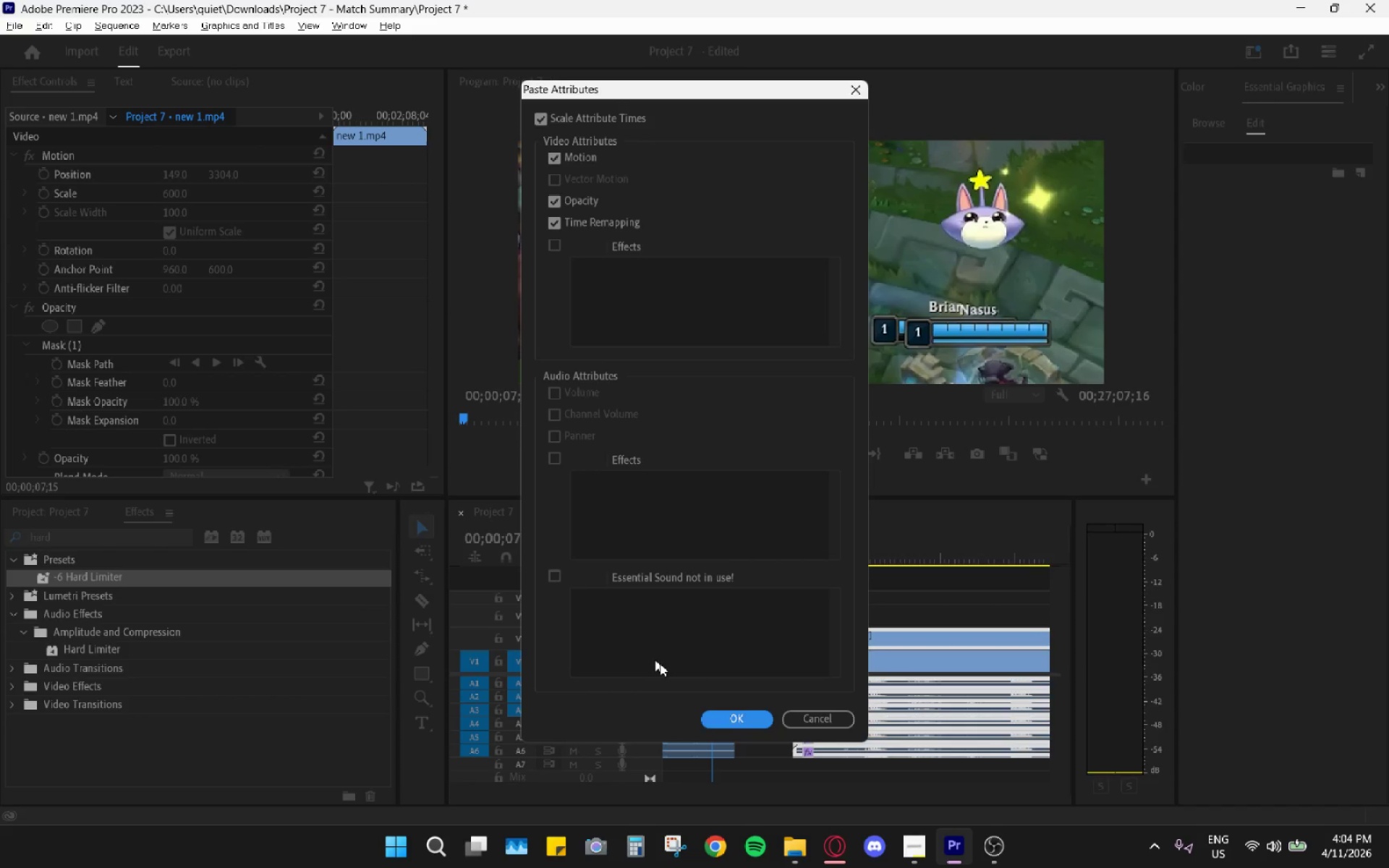 
left_click([749, 718])
 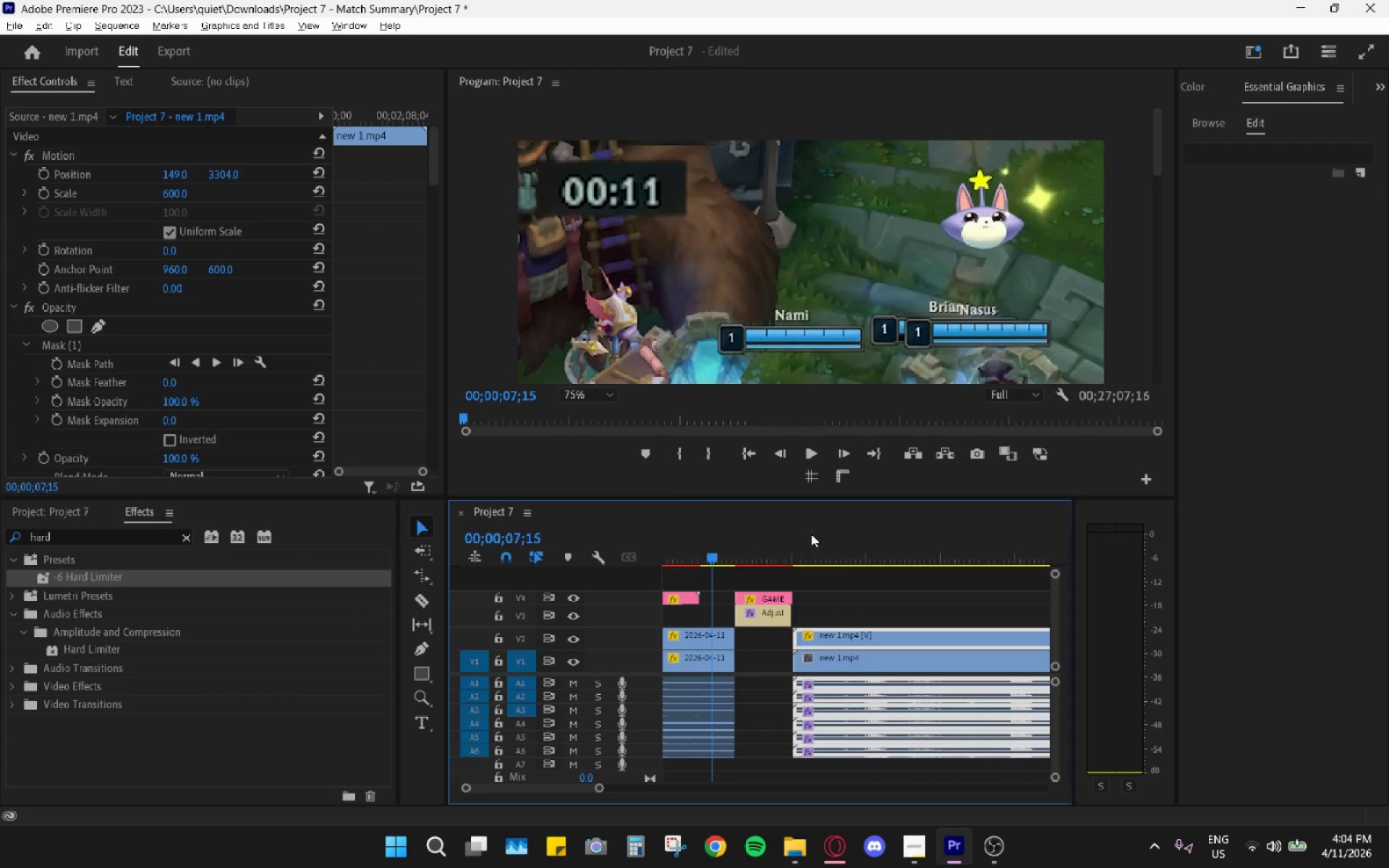 
left_click([822, 548])
 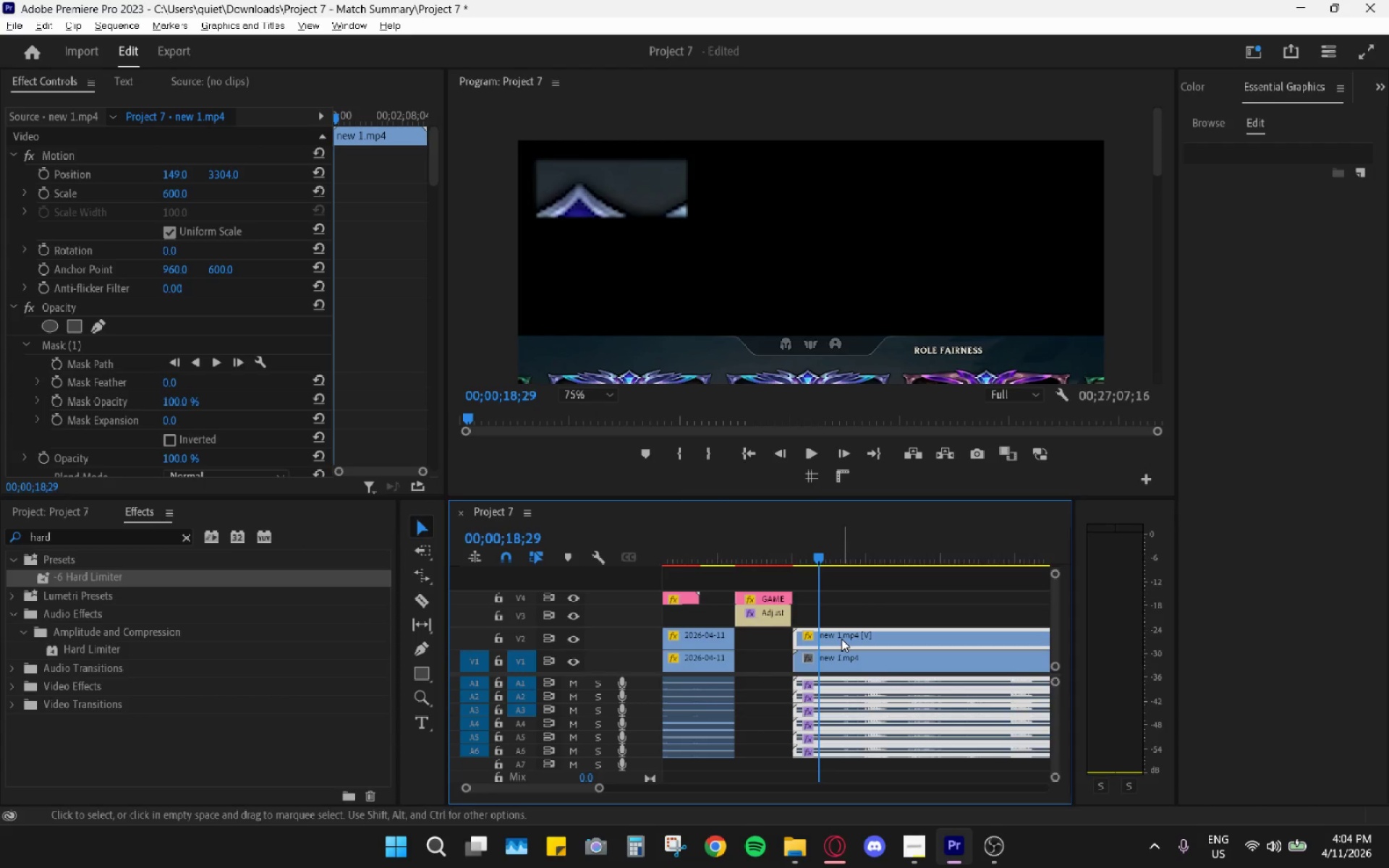 
left_click_drag(start_coordinate=[838, 560], to_coordinate=[919, 563])
 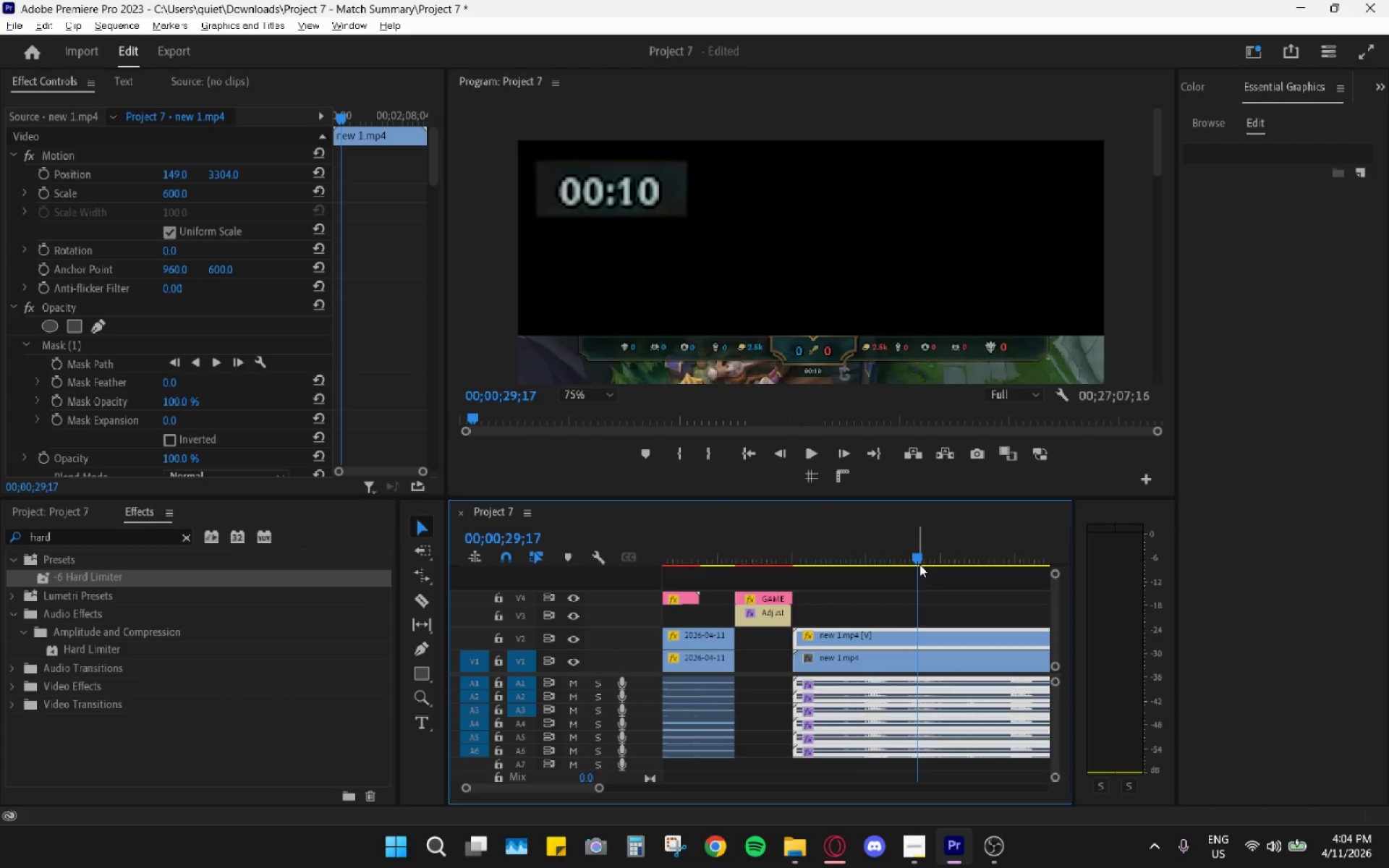 
hold_key(key=AltLeft, duration=1.53)
 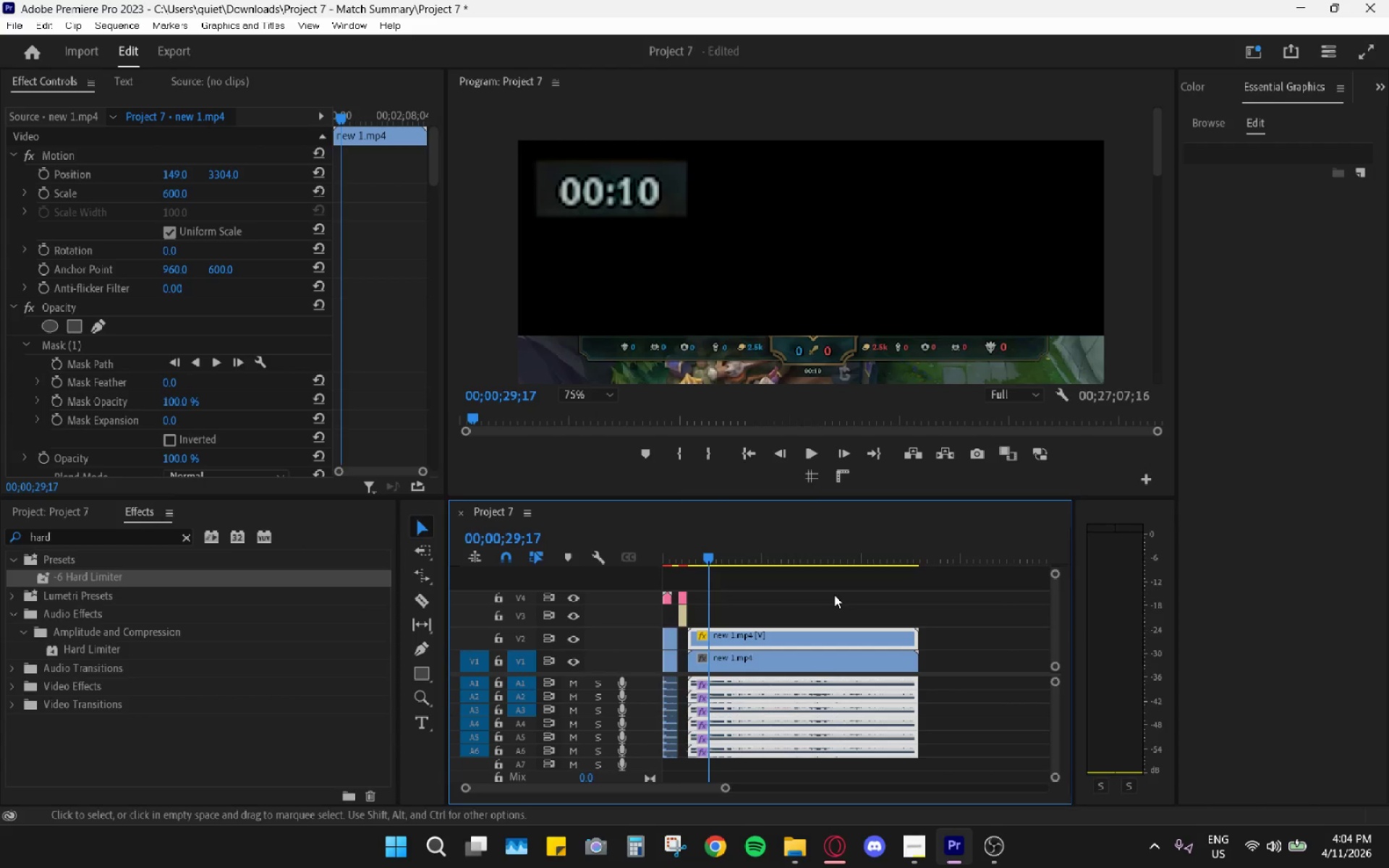 
key(Alt+AltLeft)
 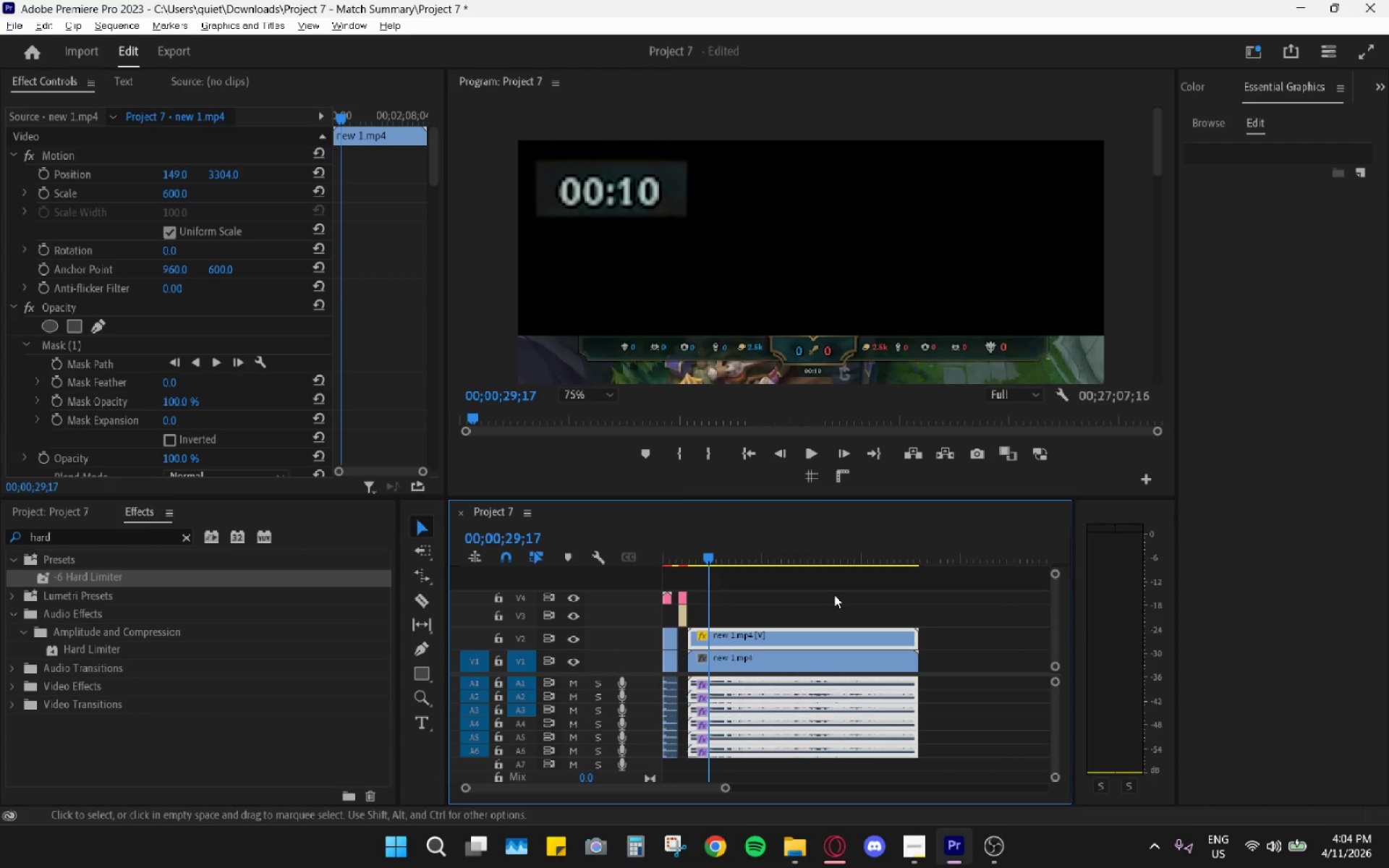 
key(Alt+AltLeft)
 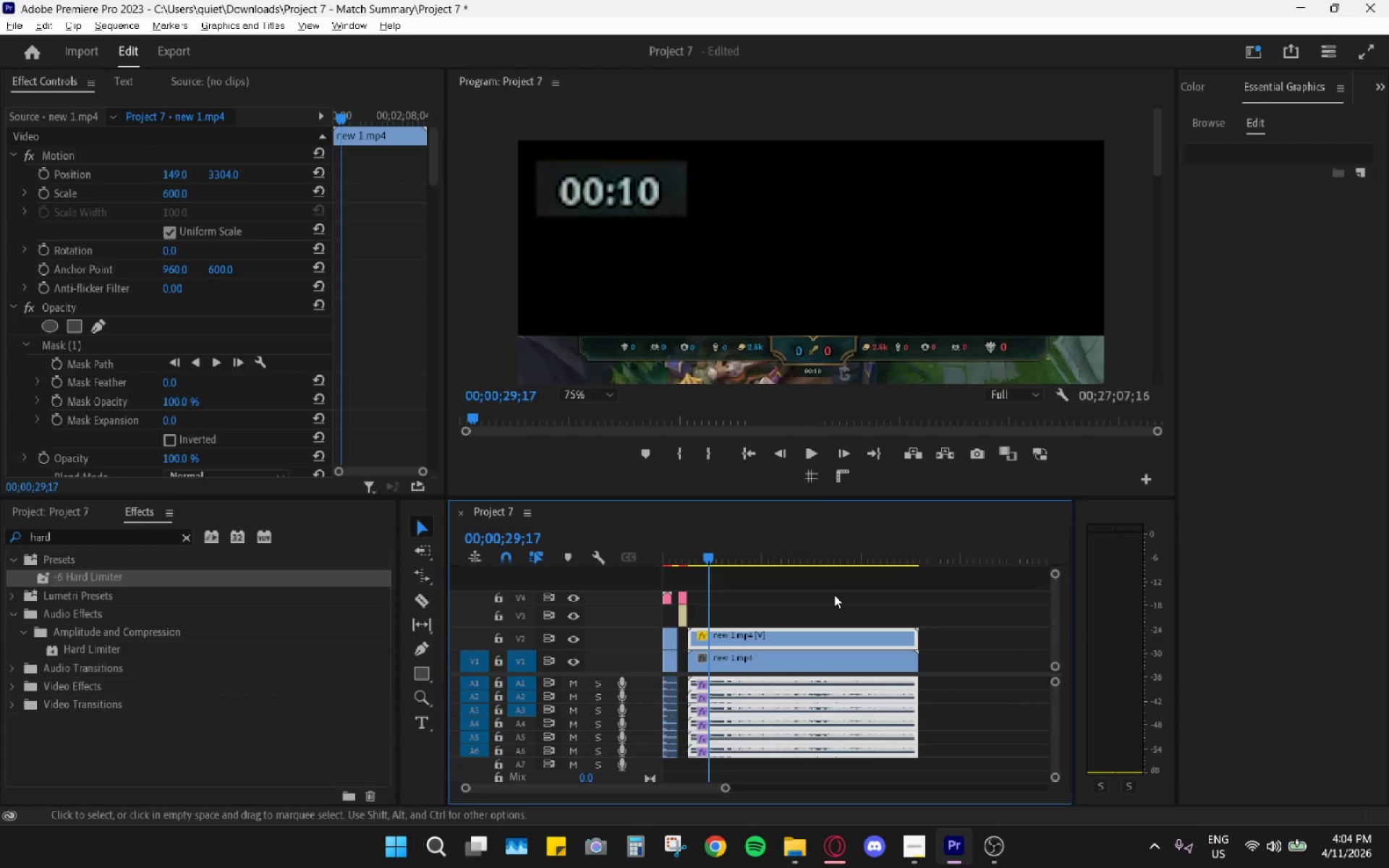 
key(Alt+AltLeft)
 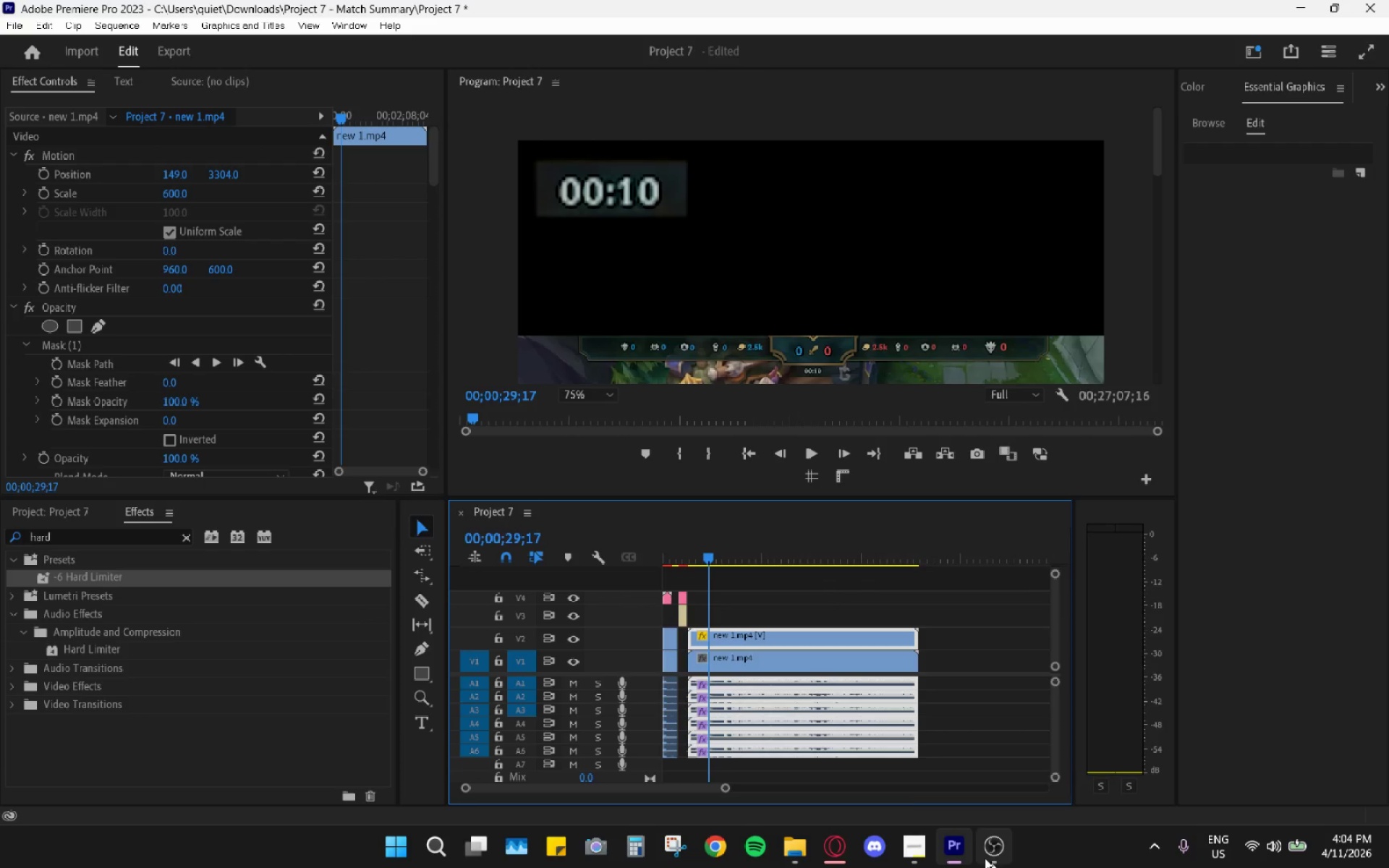 
scroll: coordinate [834, 595], scroll_direction: down, amount: 17.0
 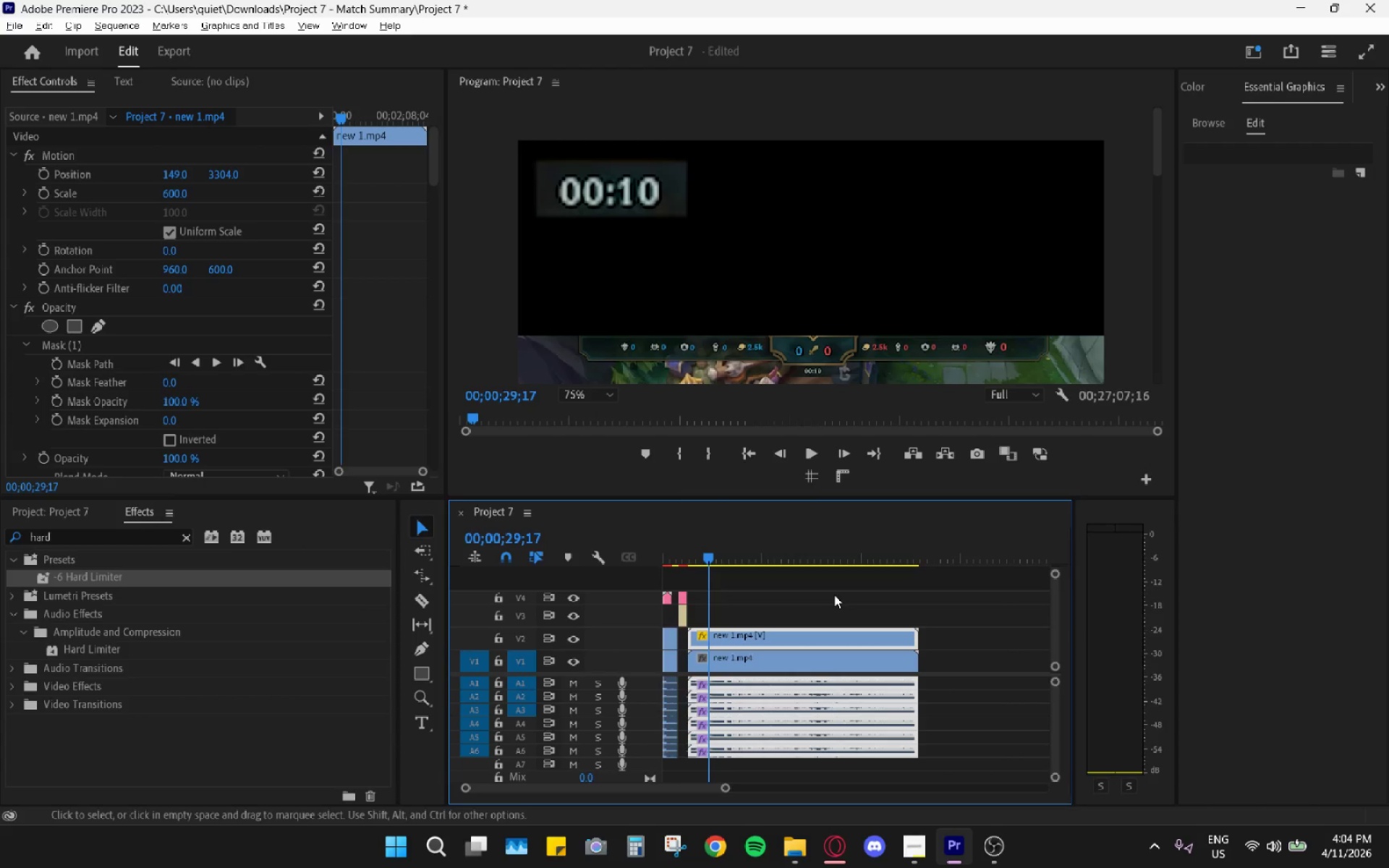 
wait(7.63)
 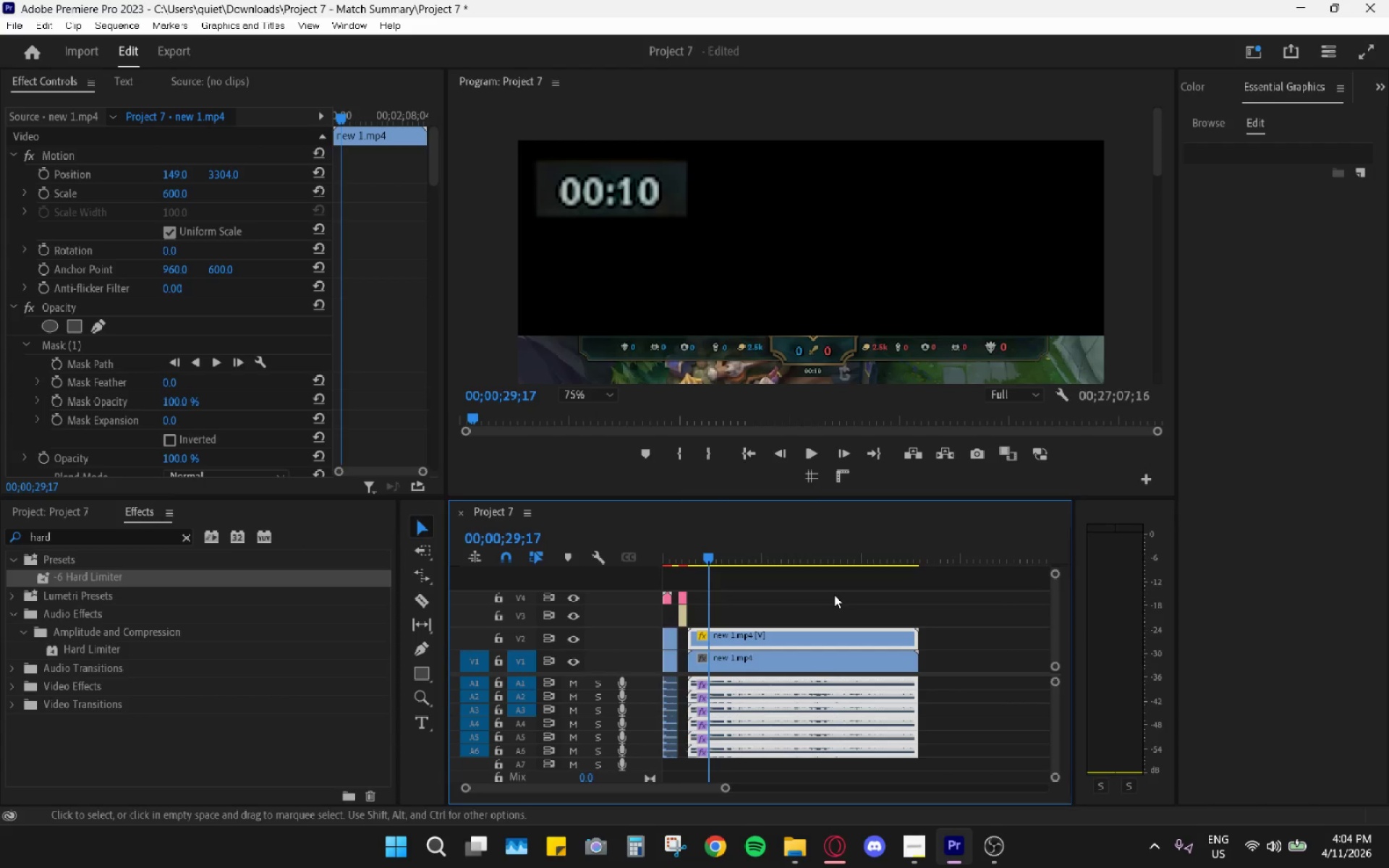 
scroll: coordinate [711, 613], scroll_direction: up, amount: 3.0
 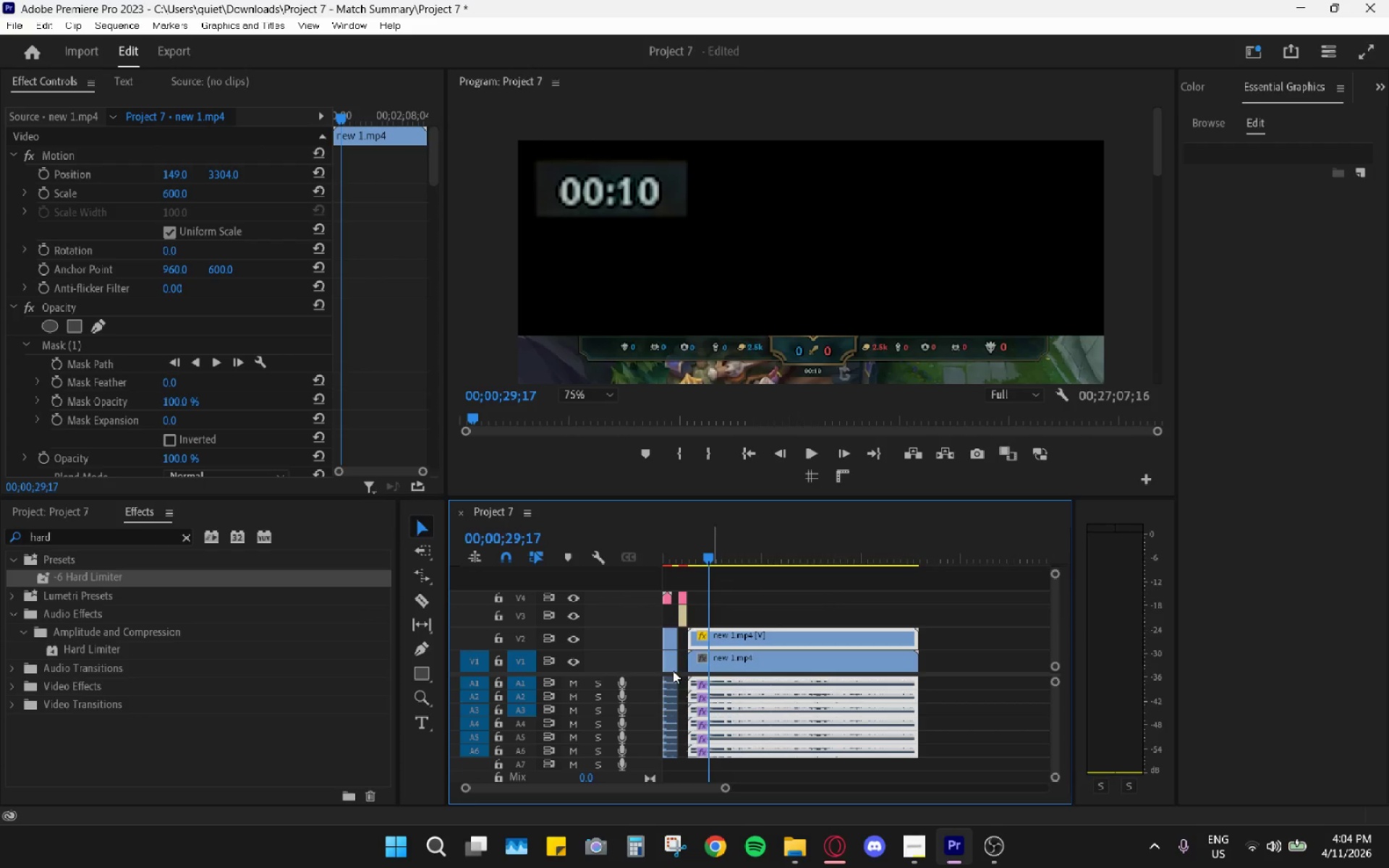 
left_click([673, 661])
 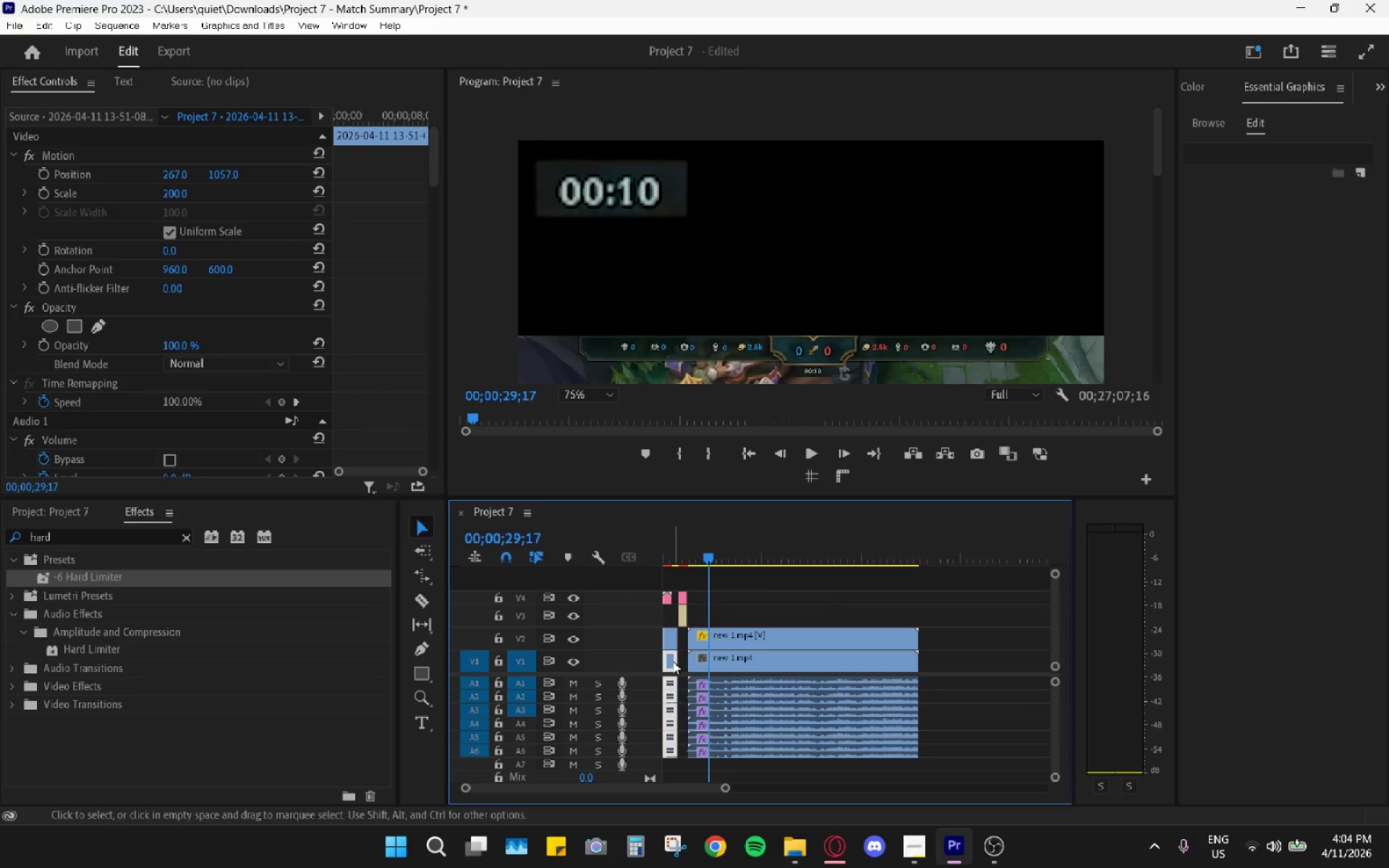 
key(Control+C)
 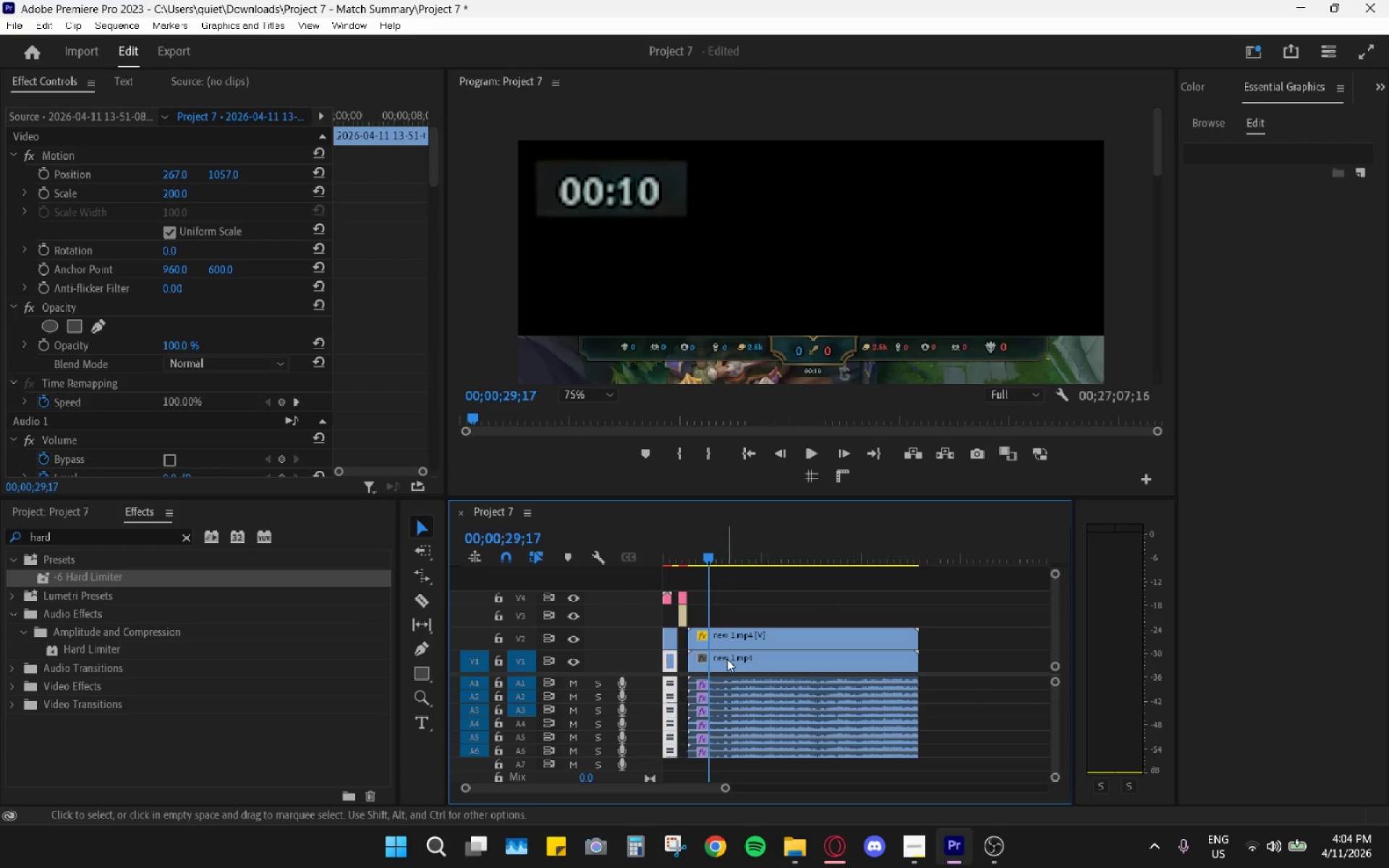 
left_click([729, 660])
 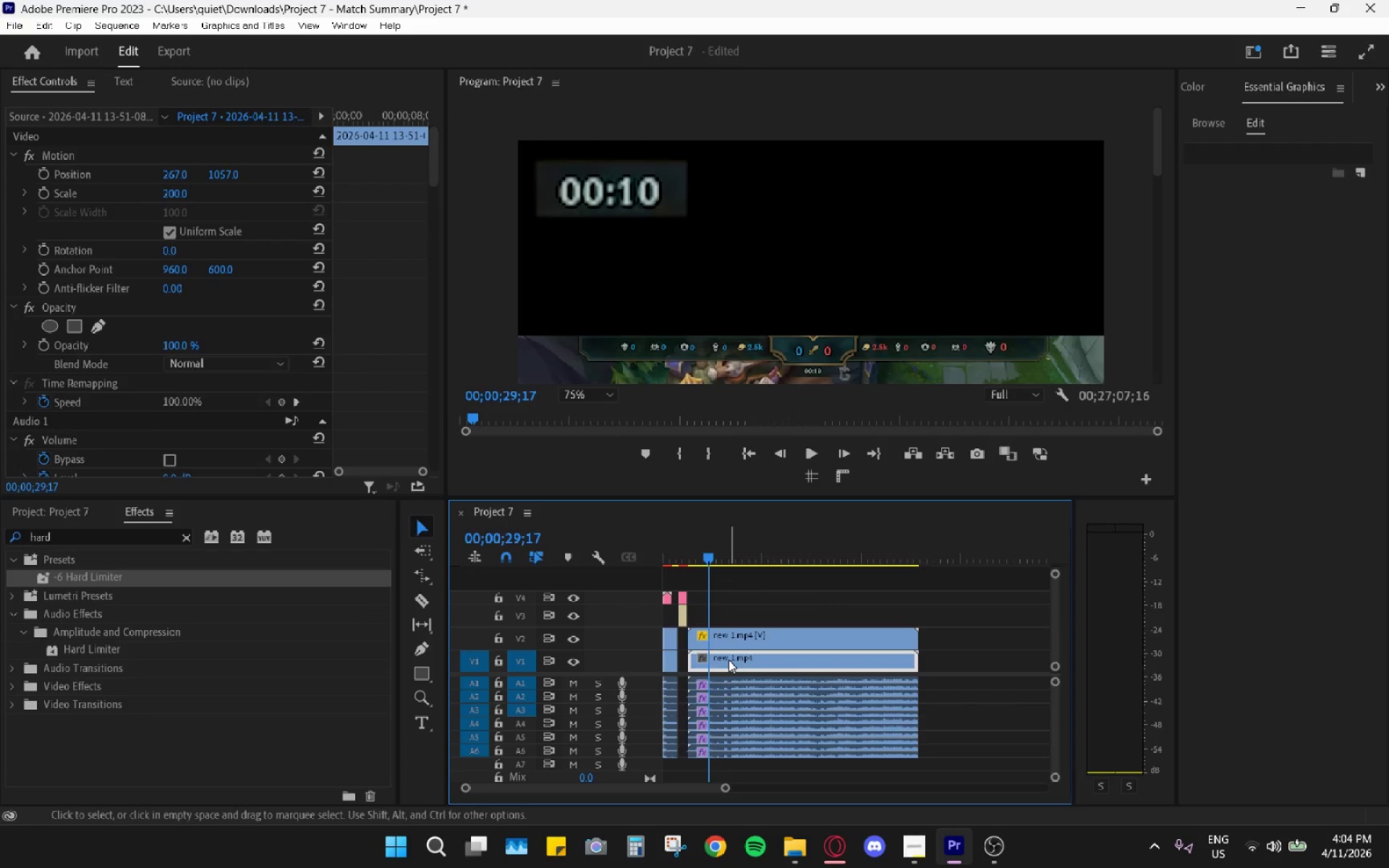 
key(Control+ControlLeft)
 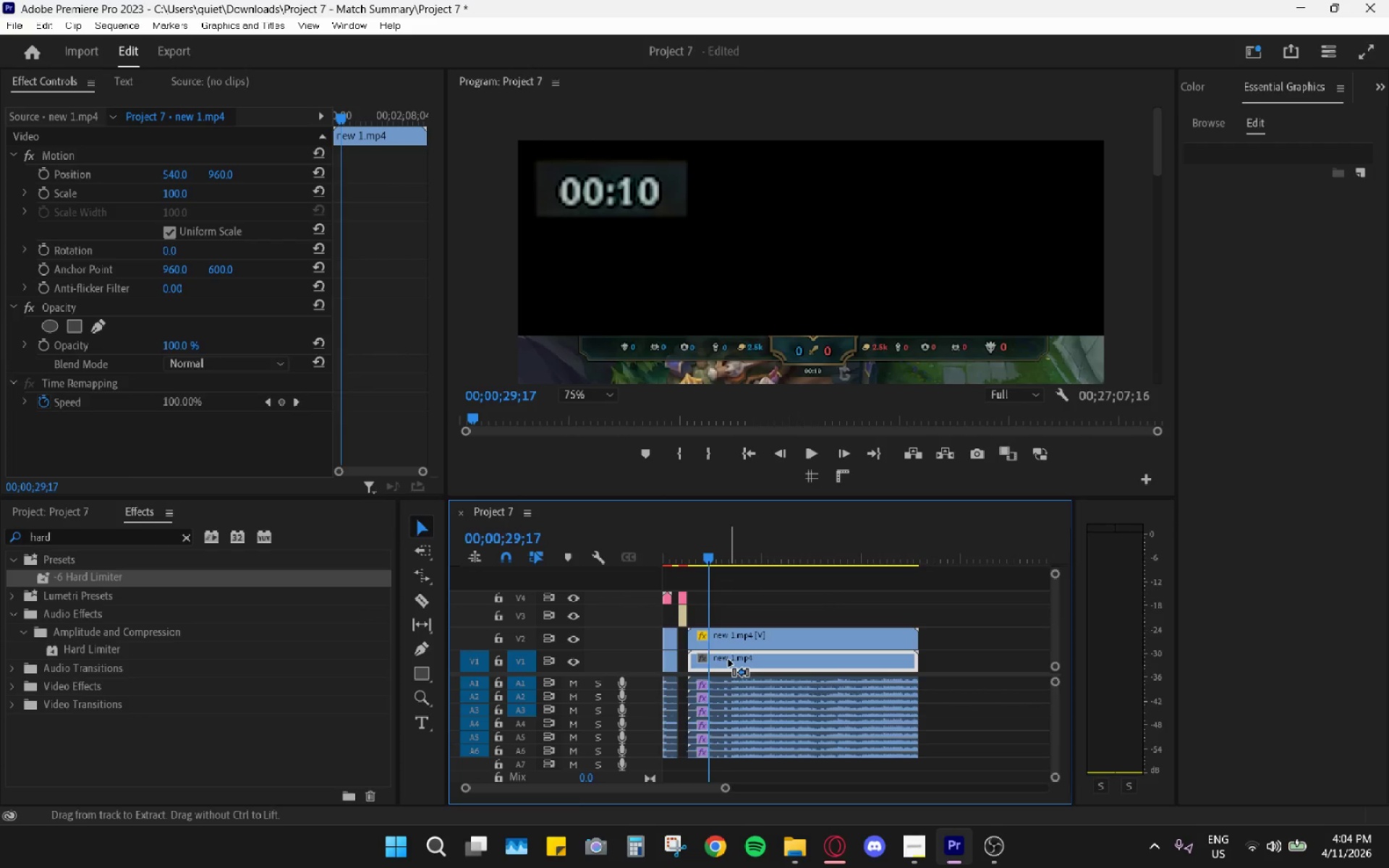 
key(Control+V)
 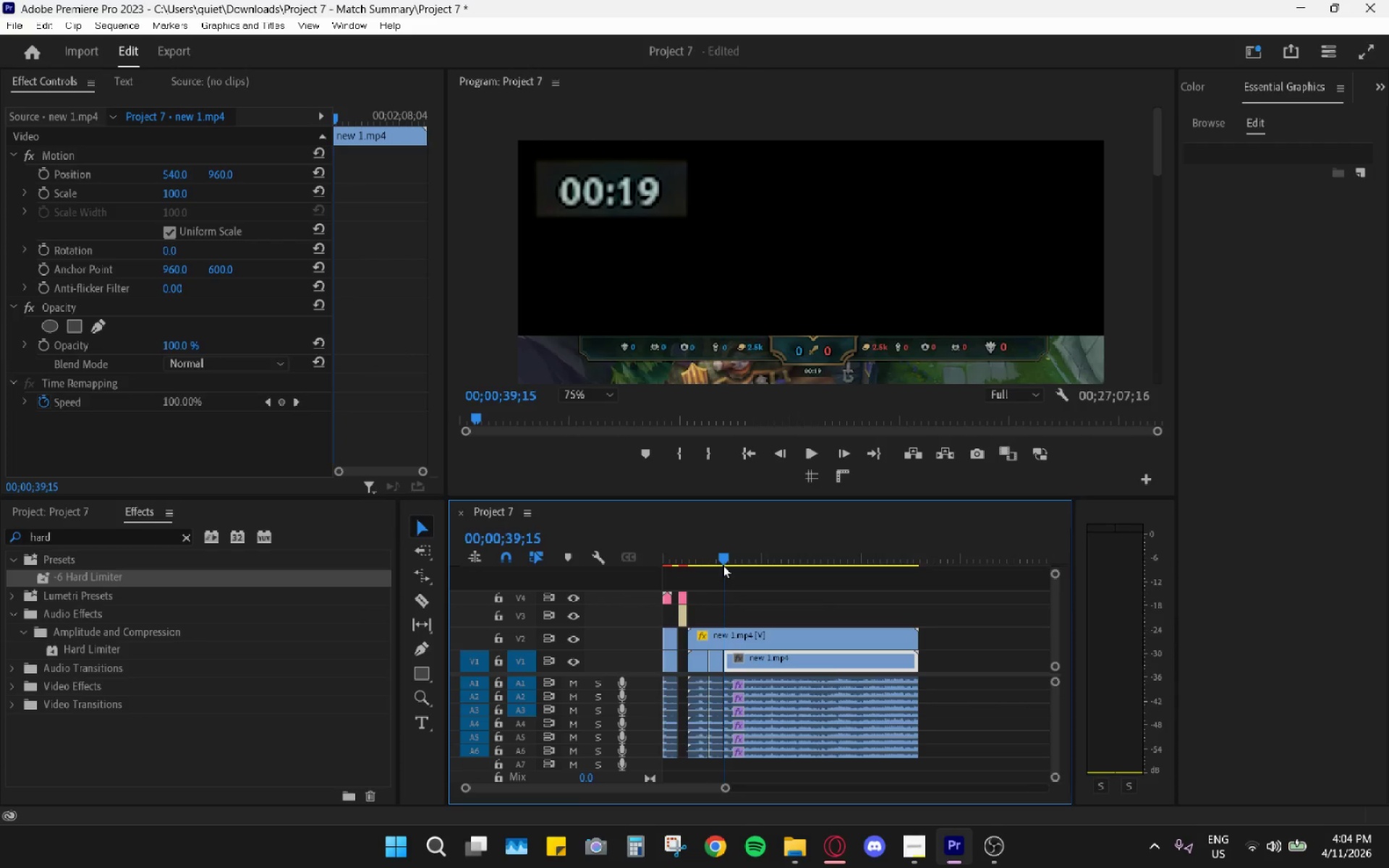 
key(Control+Z)
 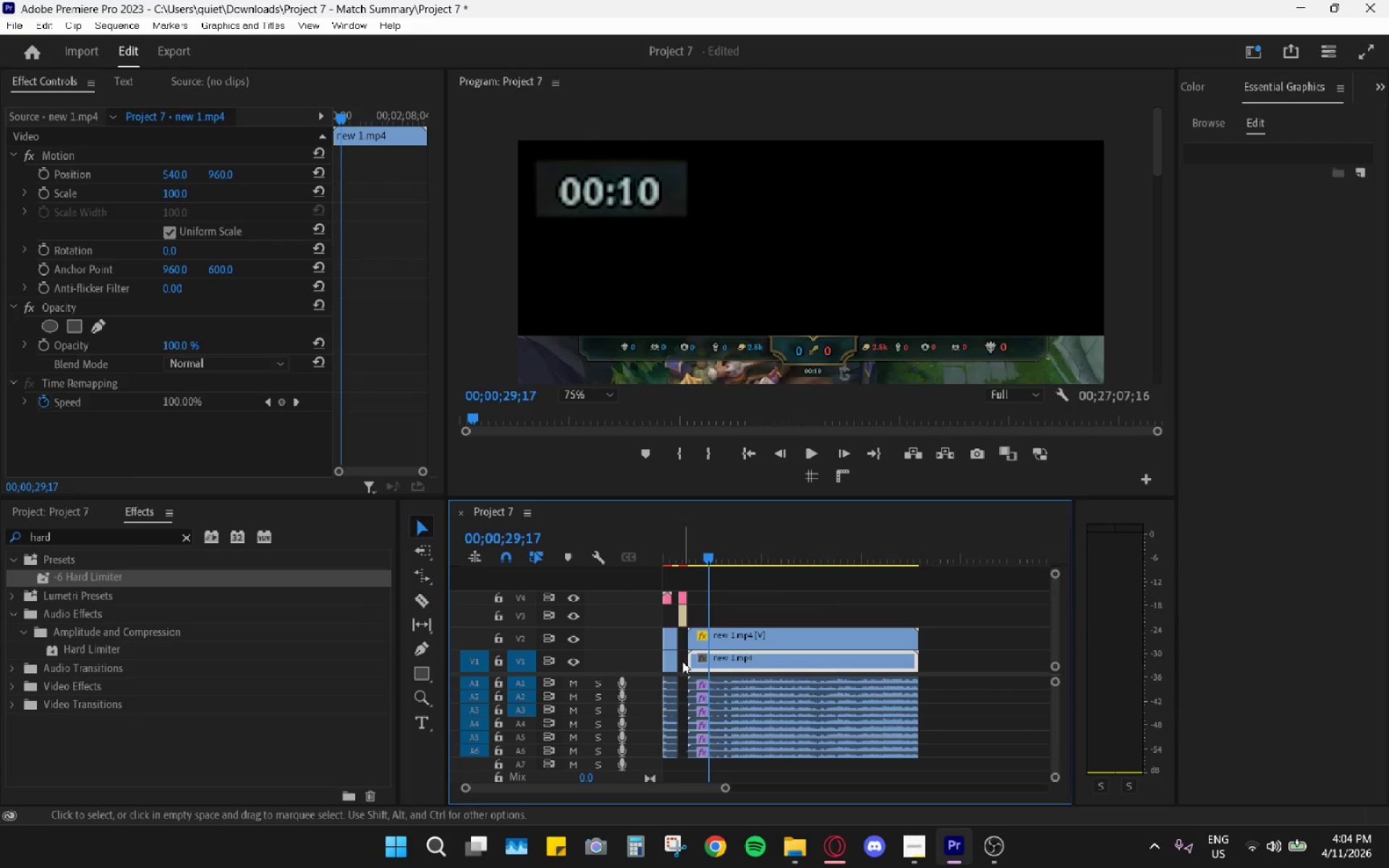 
left_click([666, 660])
 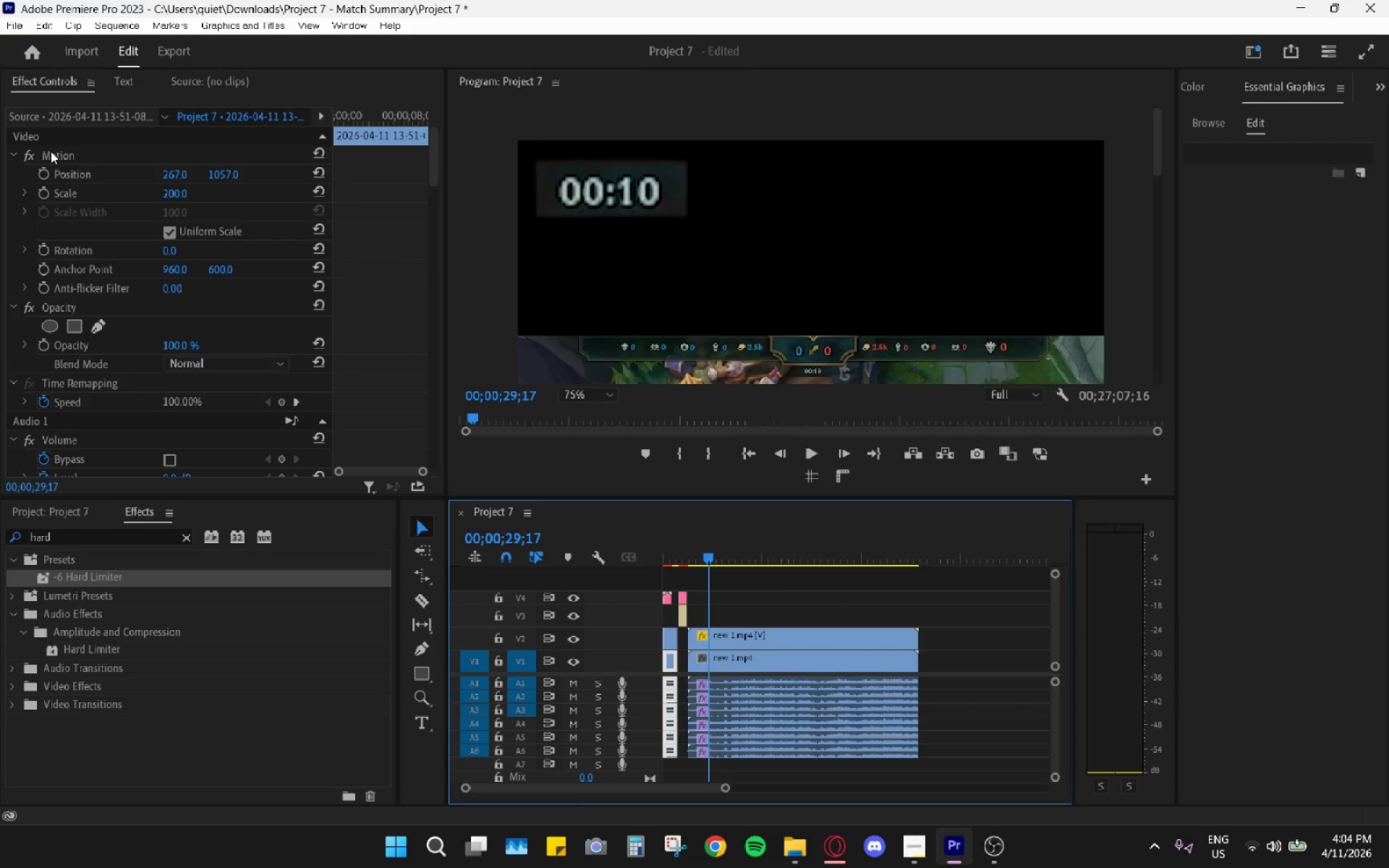 
left_click([60, 148])
 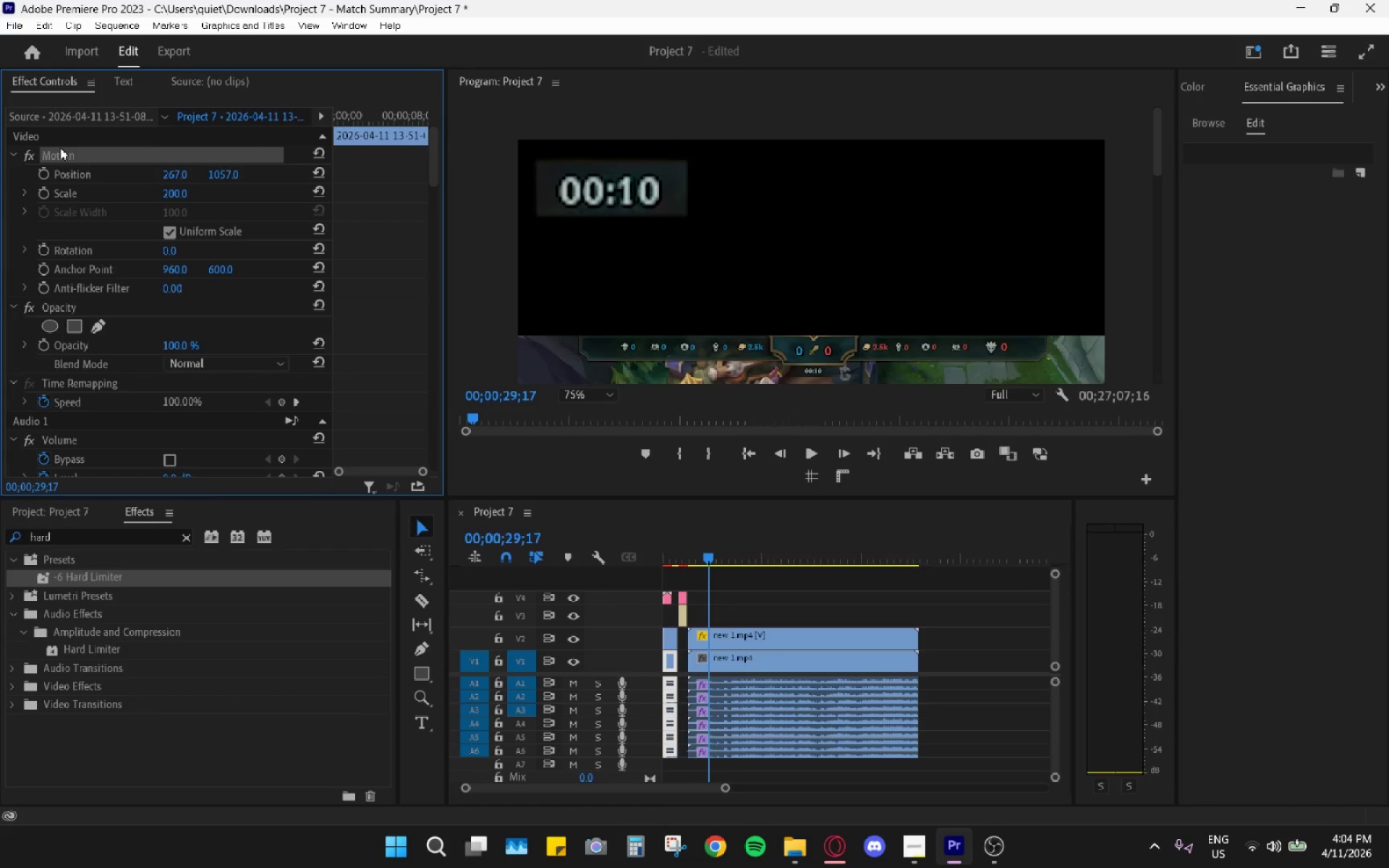 
key(Control+C)
 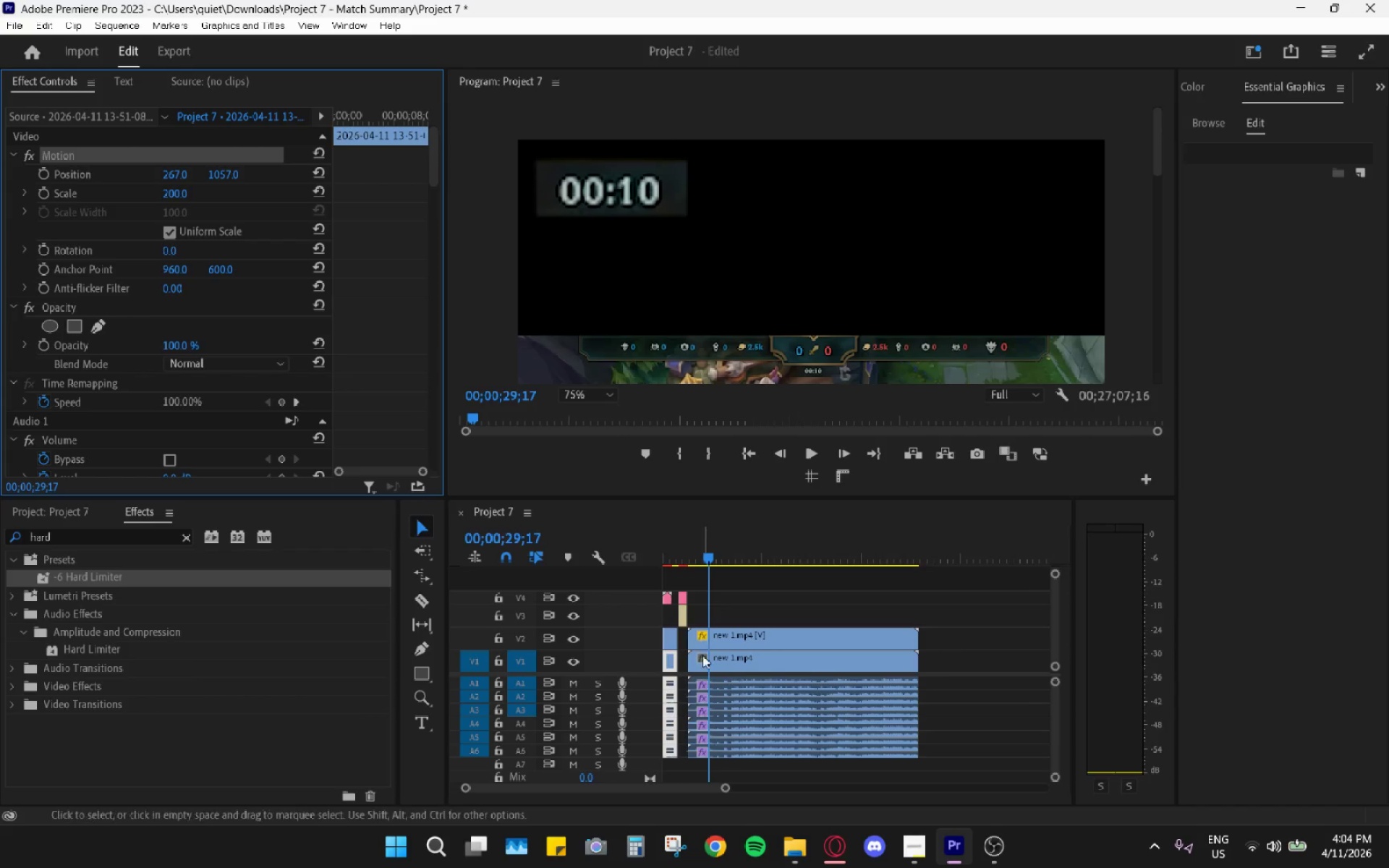 
left_click([707, 671])
 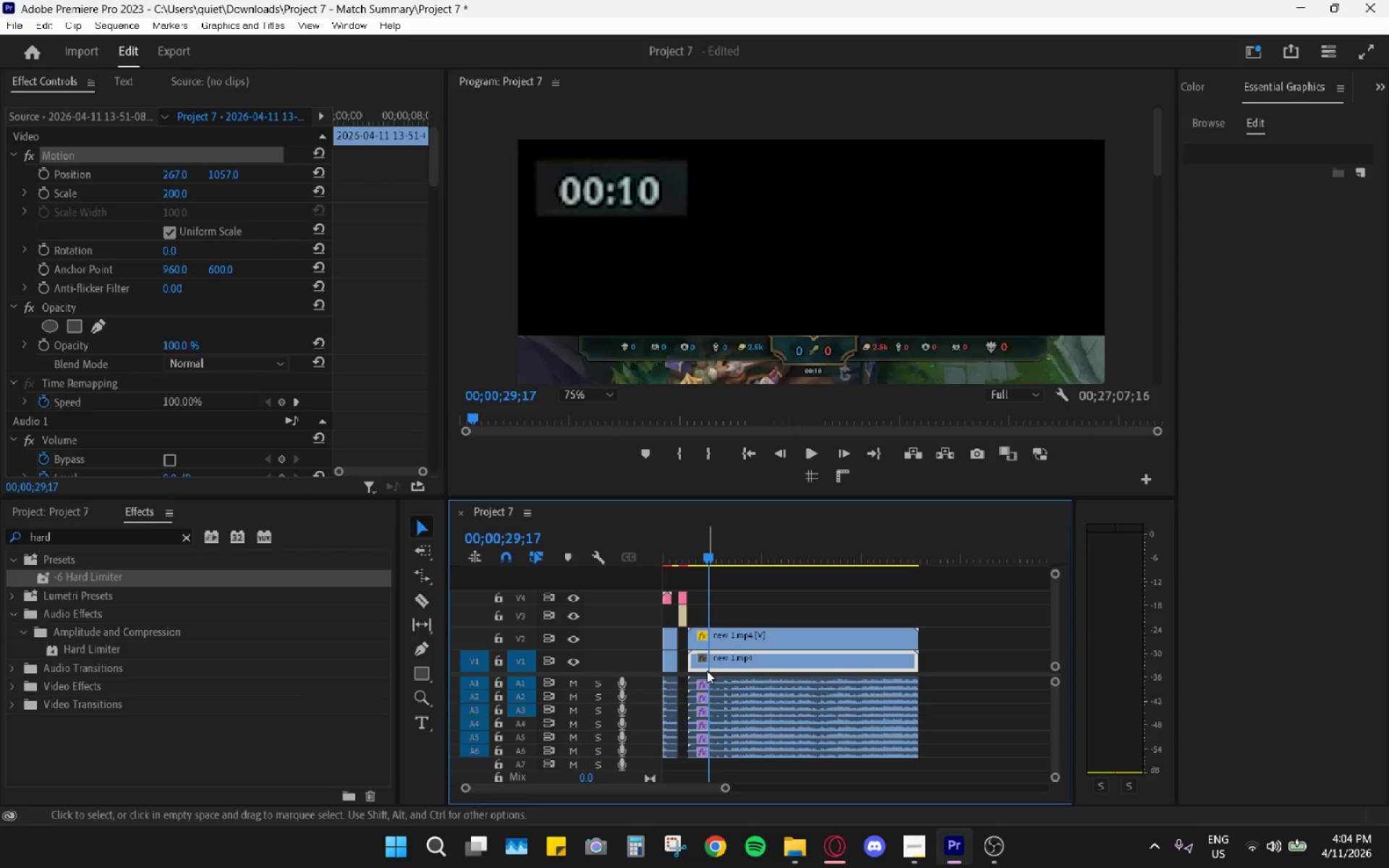 
key(Control+ControlLeft)
 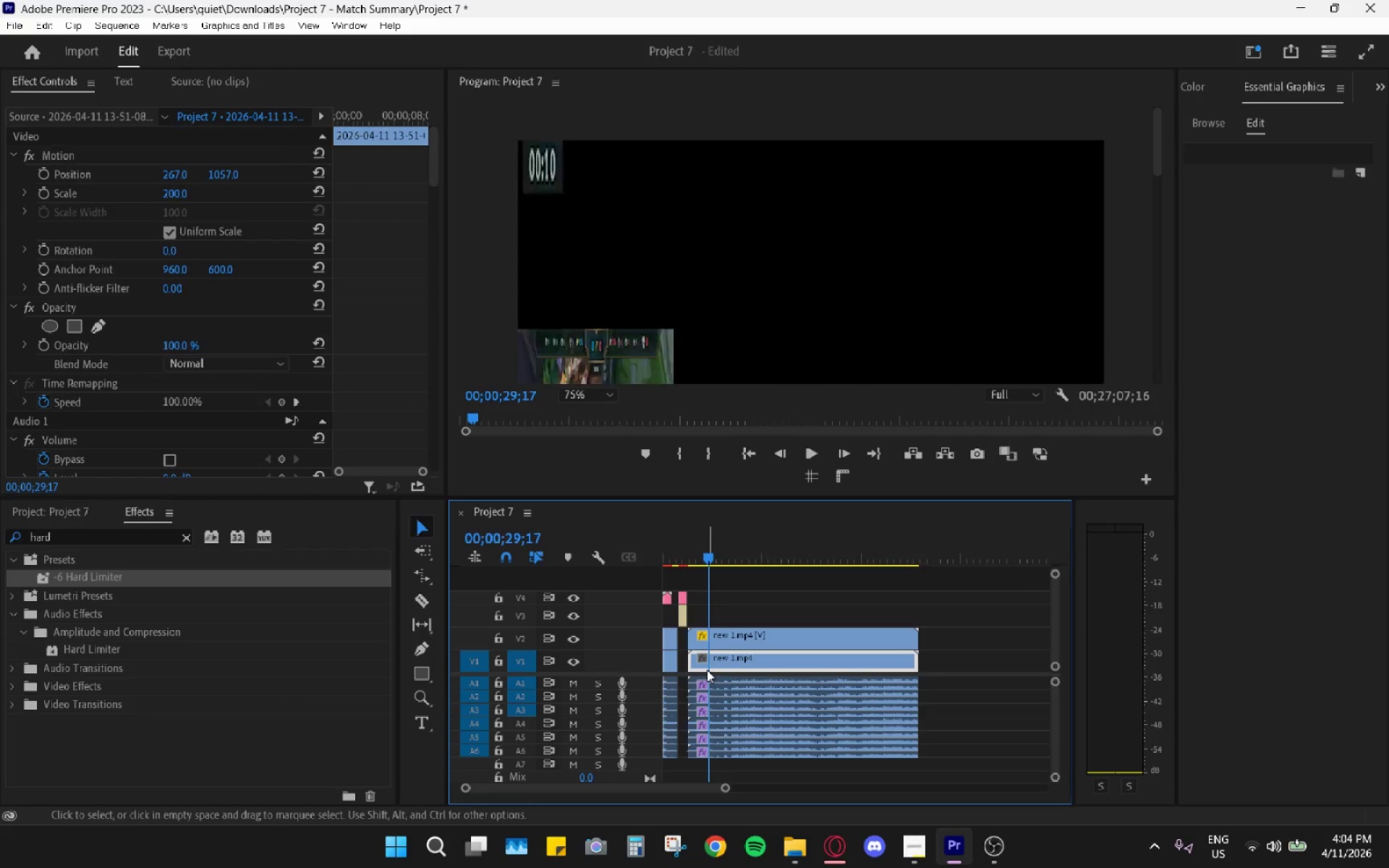 
key(Control+V)
 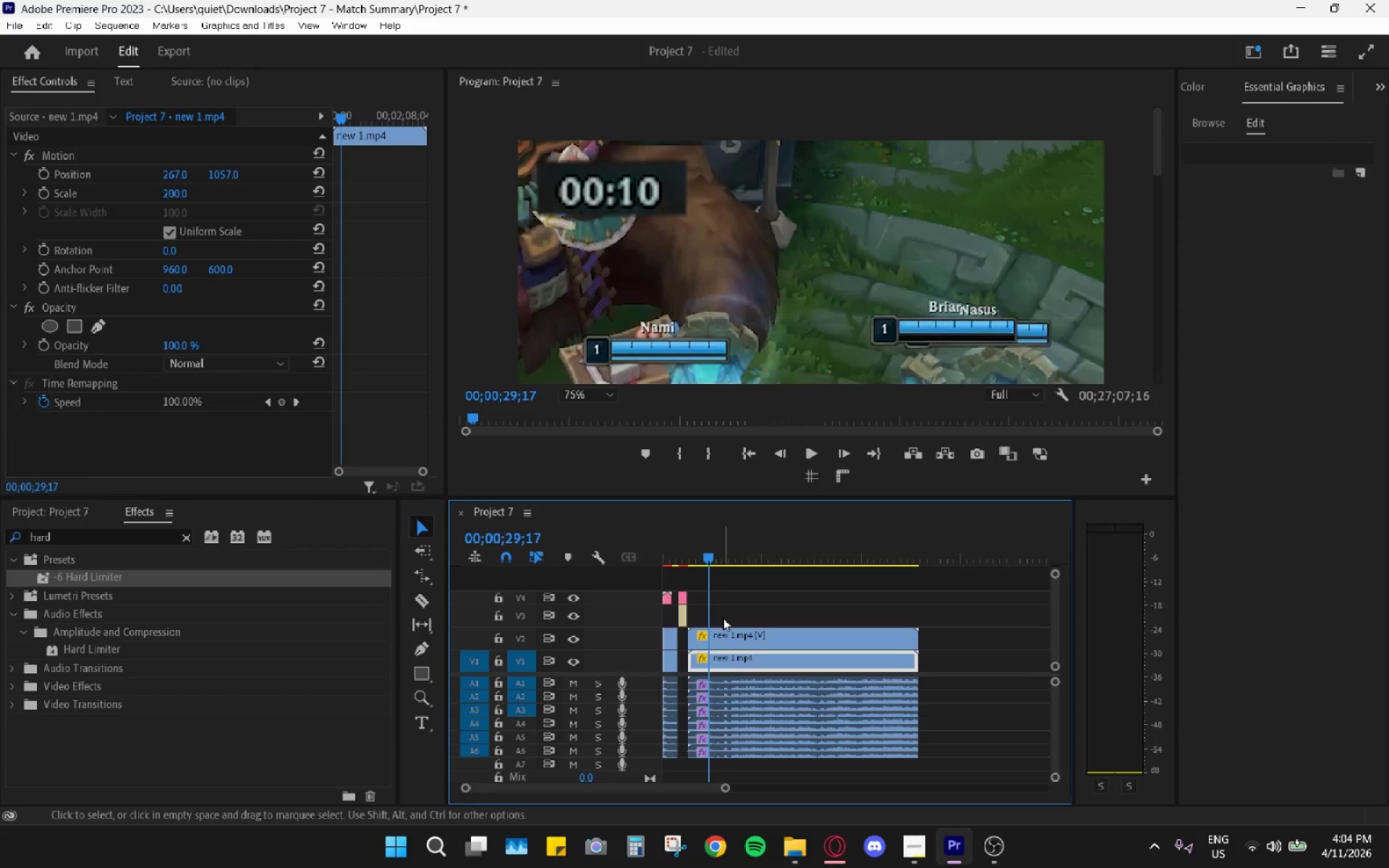 
left_click([723, 631])
 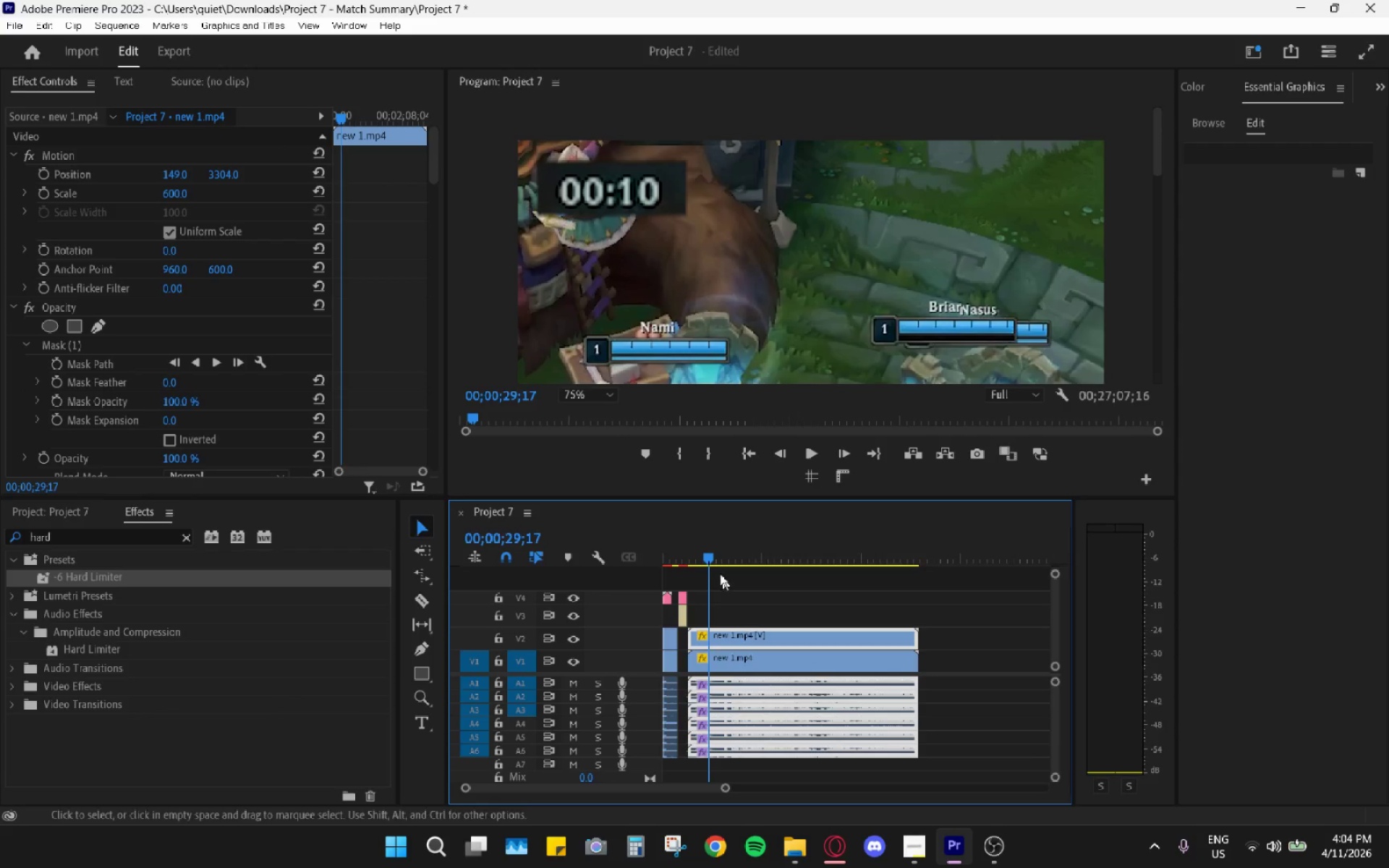 
left_click_drag(start_coordinate=[700, 535], to_coordinate=[699, 549])
 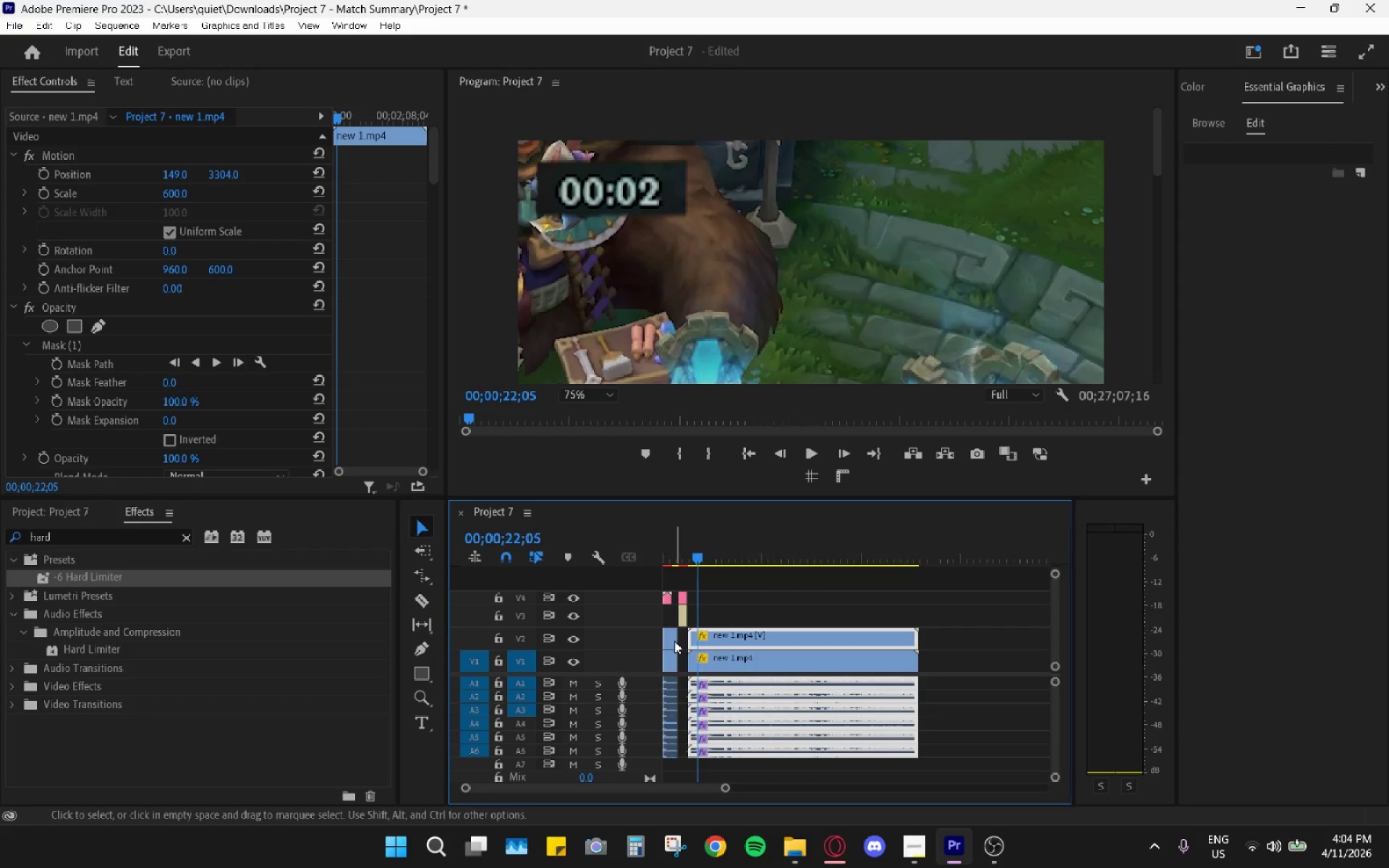 
left_click([671, 641])
 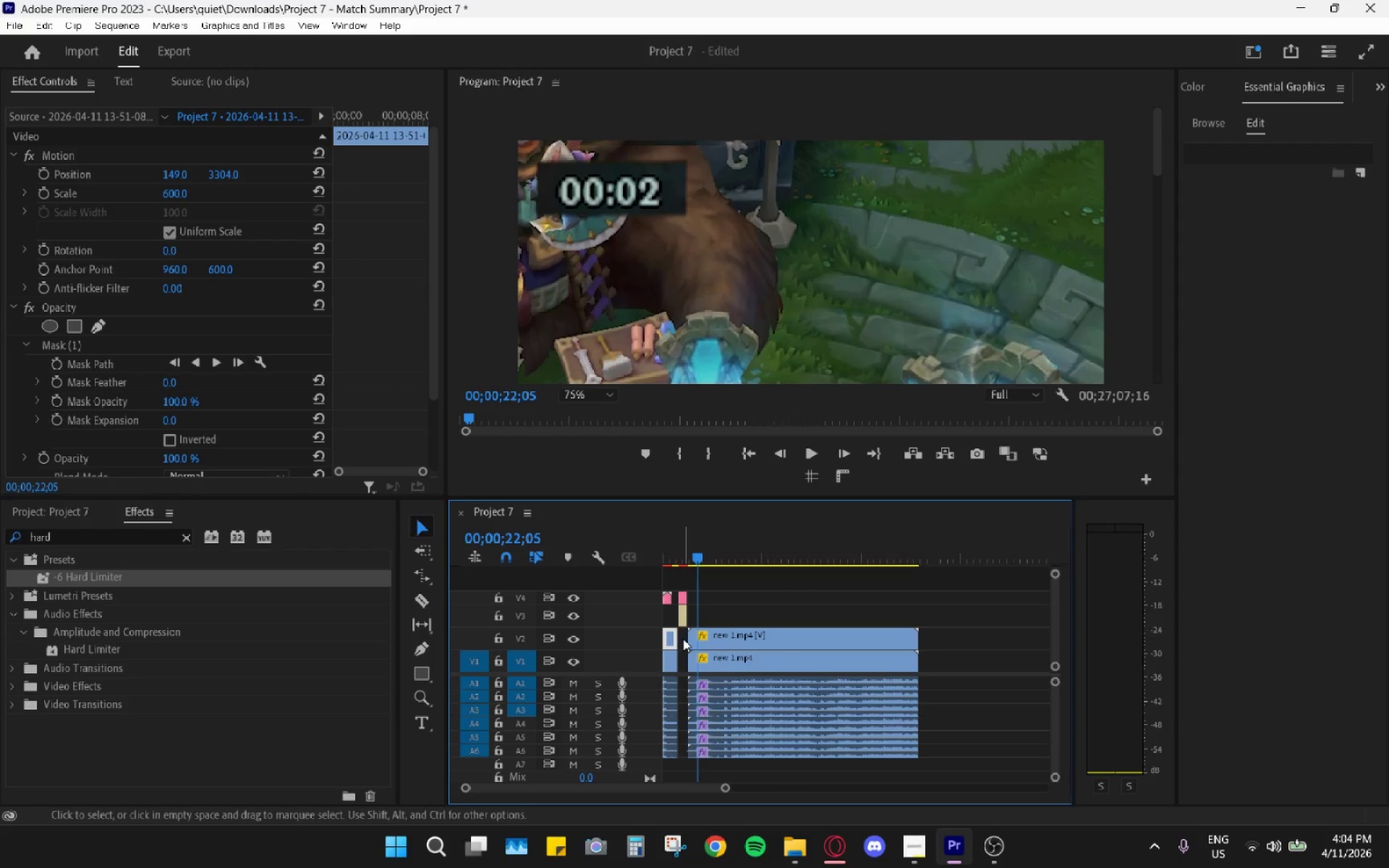 
left_click_drag(start_coordinate=[684, 635], to_coordinate=[668, 709])
 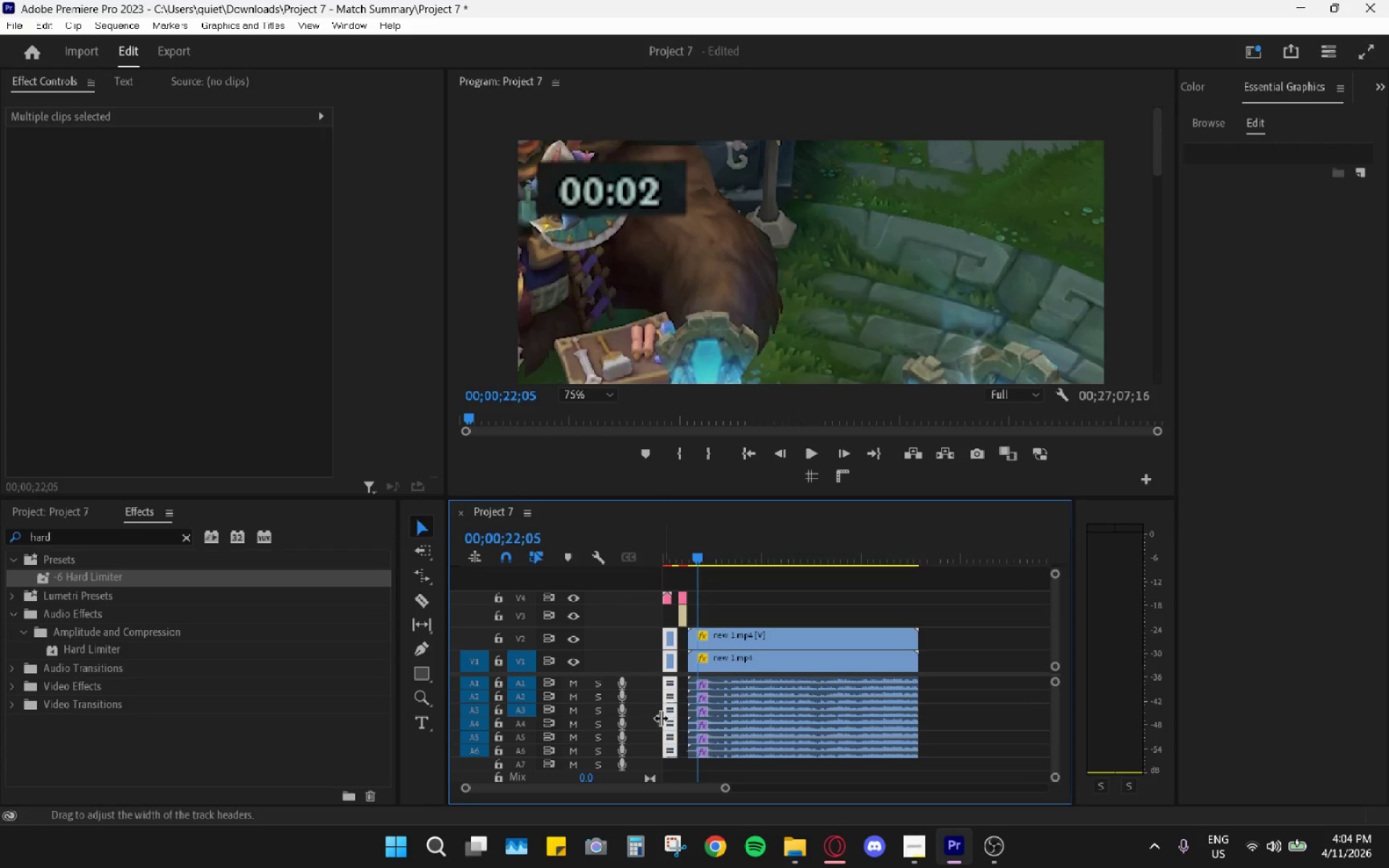 
wait(7.09)
 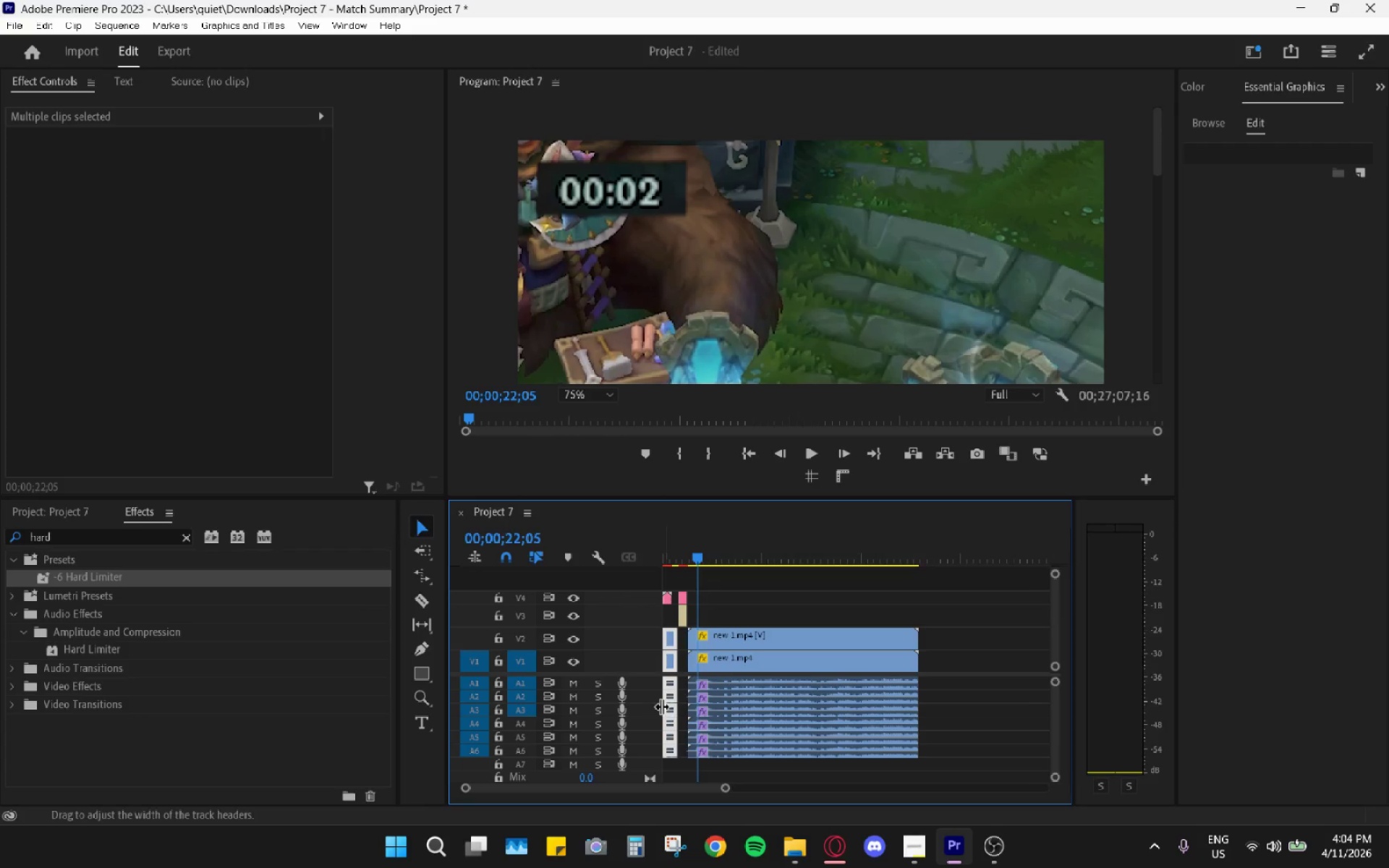 
key(H)
 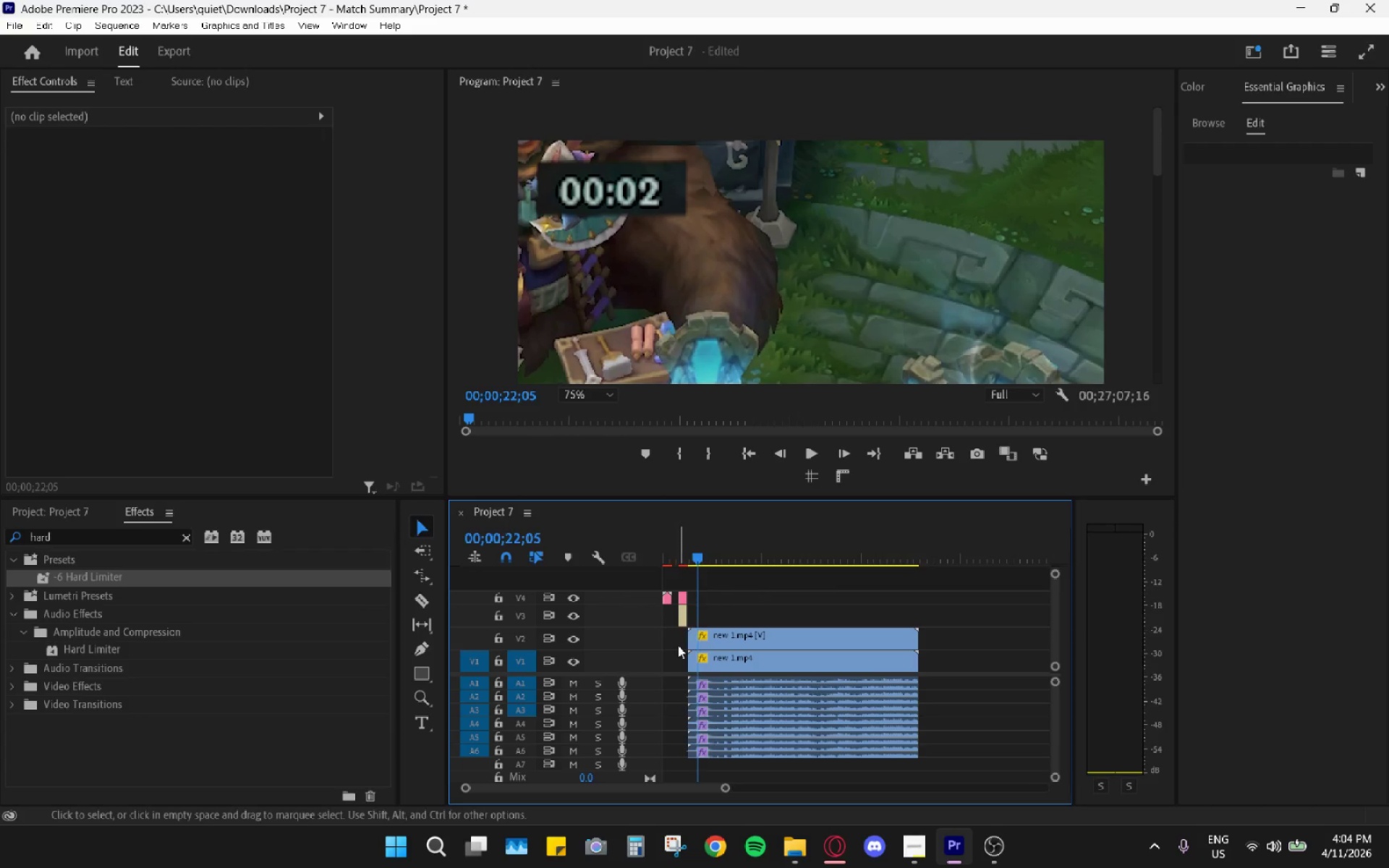 
left_click([678, 645])
 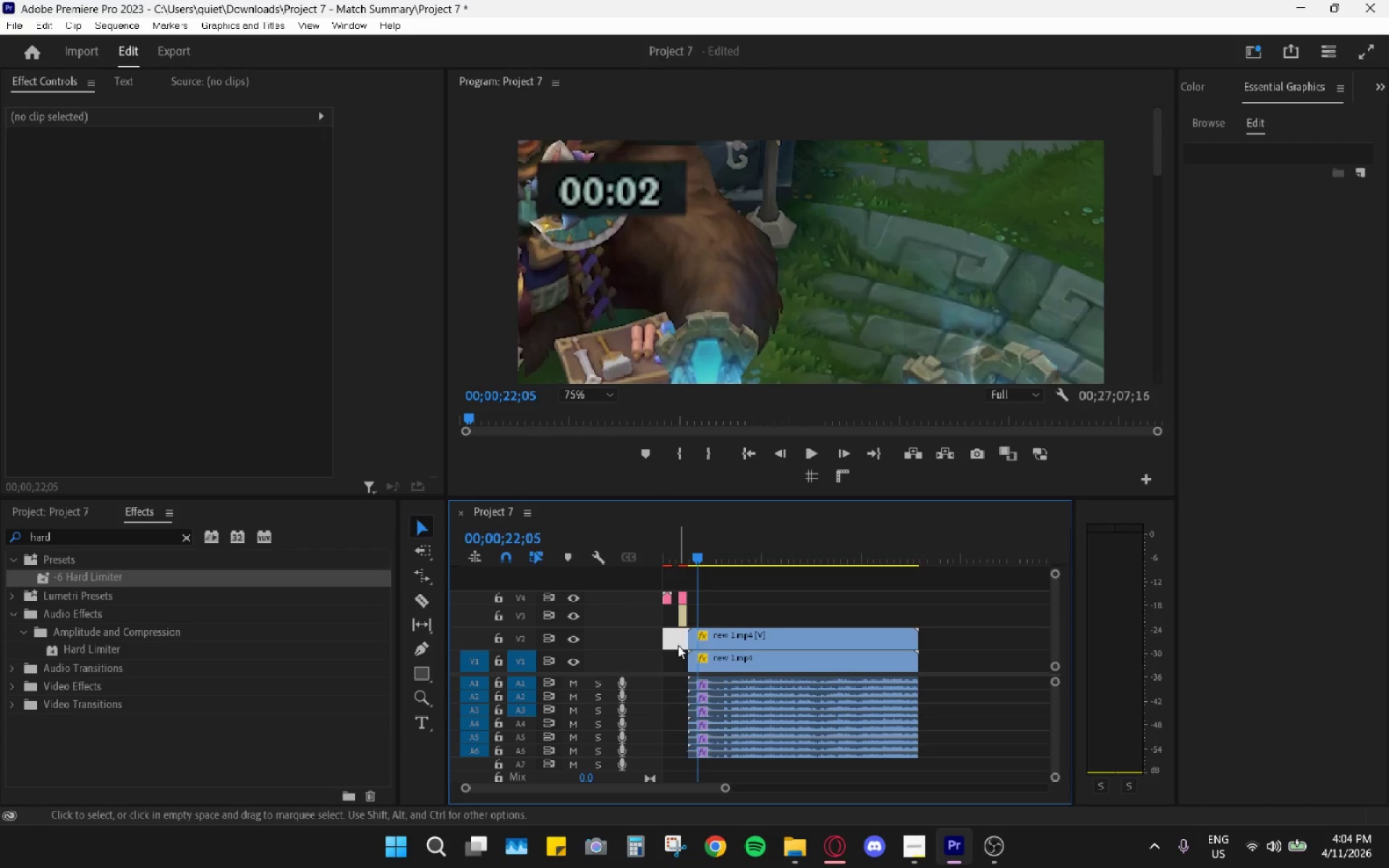 
key(H)
 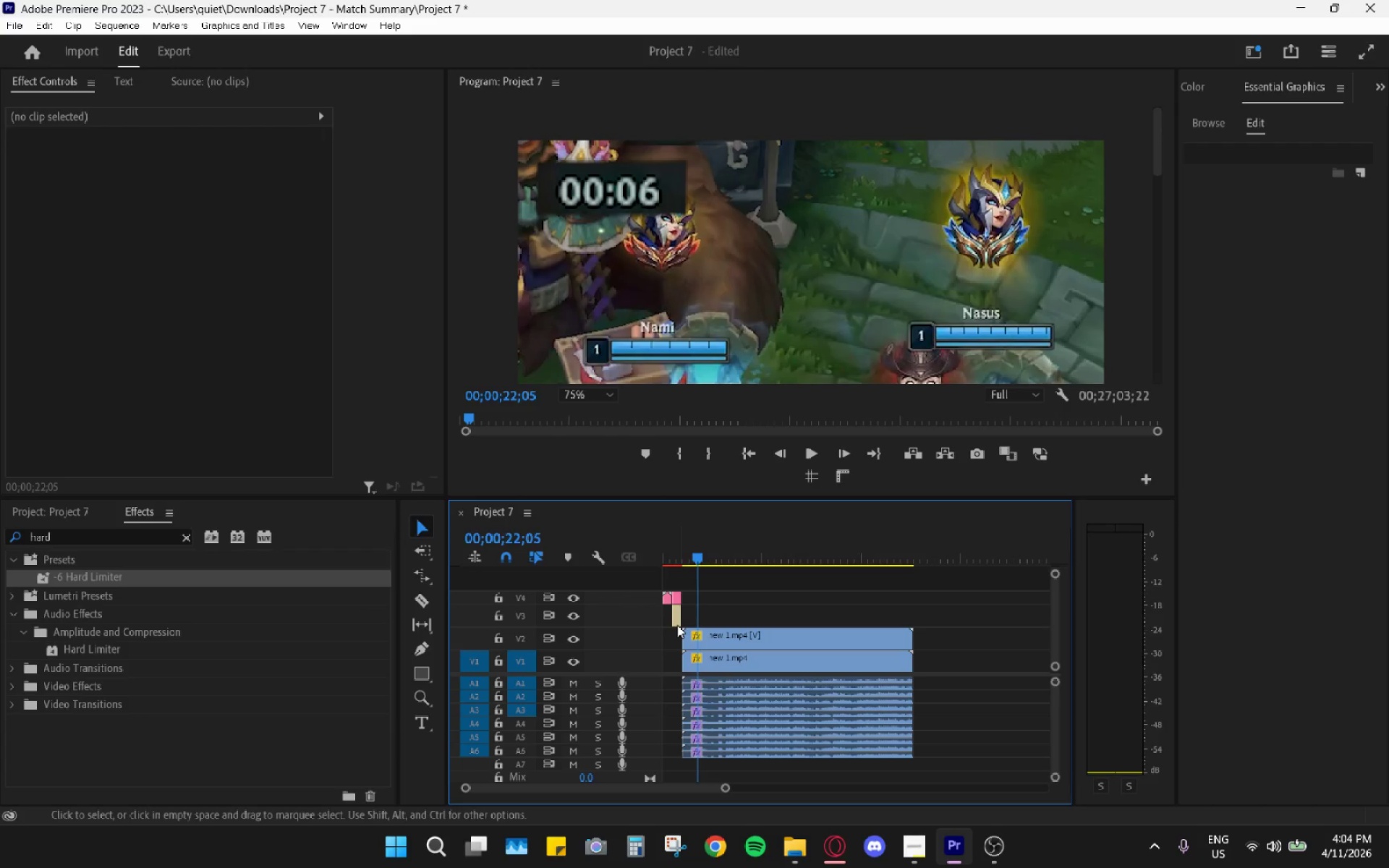 
key(Shift+ShiftLeft)
 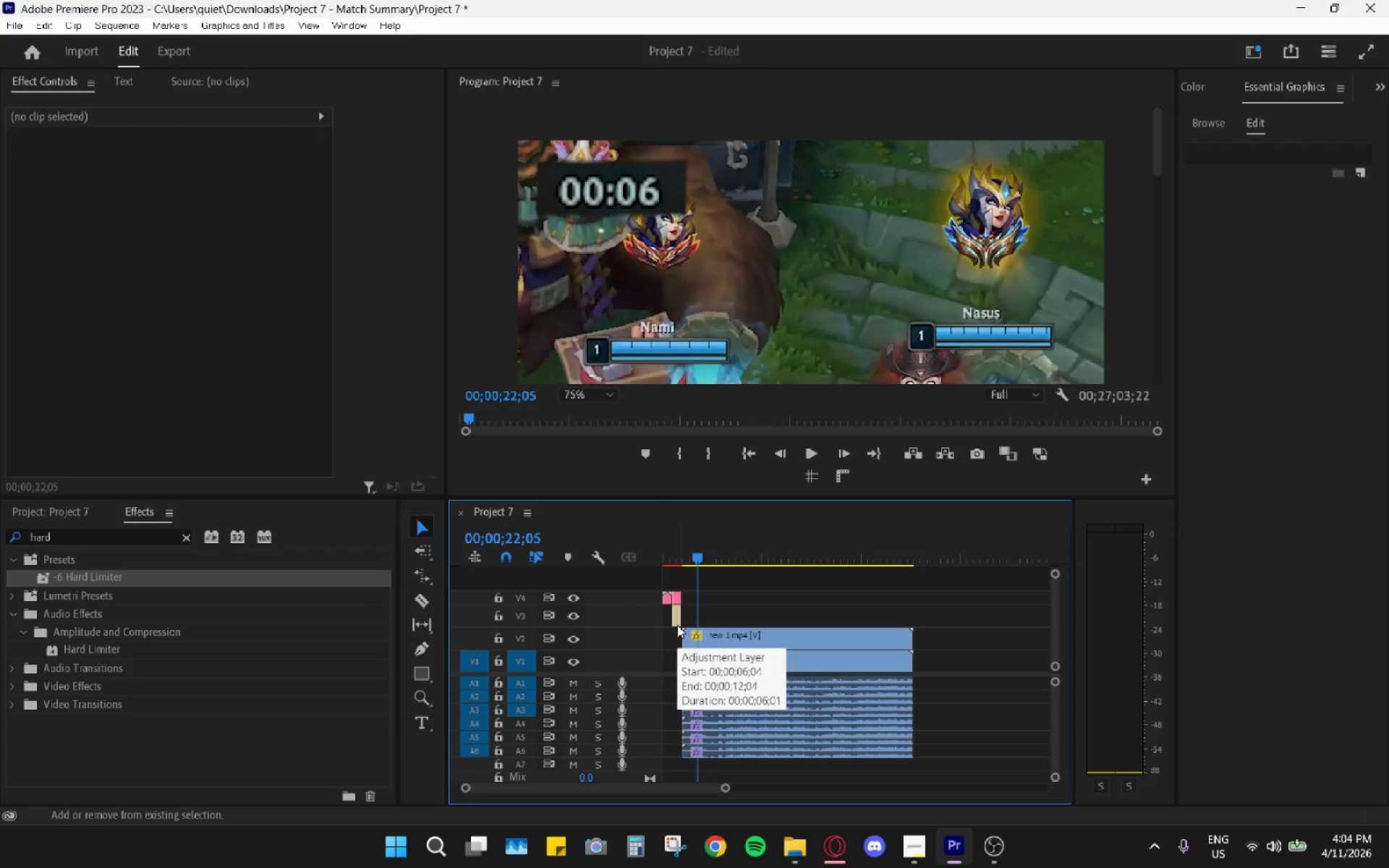 
key(Control+Z)
 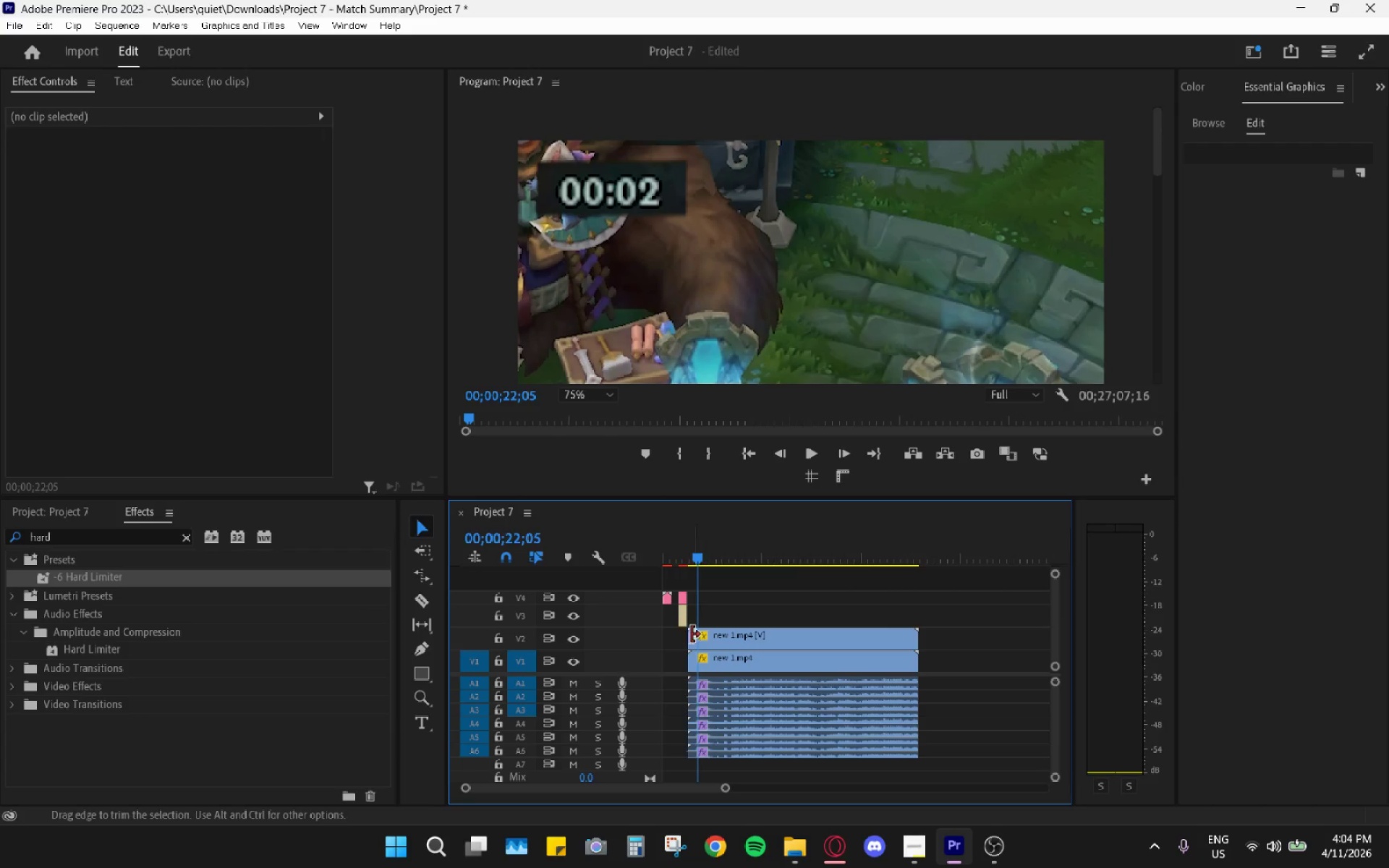 
hold_key(key=AltLeft, duration=0.55)
scroll: coordinate [703, 648], scroll_direction: up, amount: 24.0
 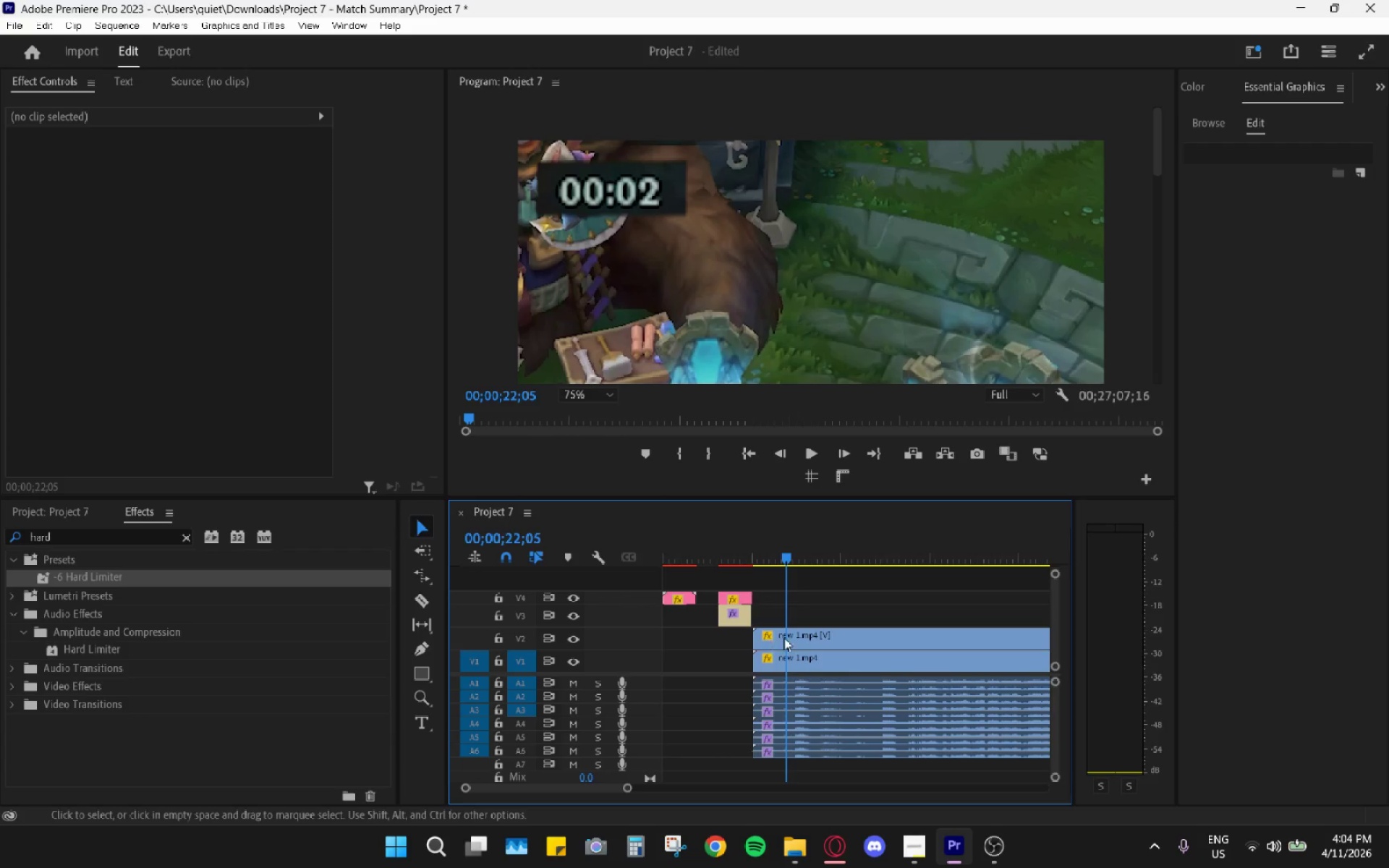 
left_click([794, 638])
 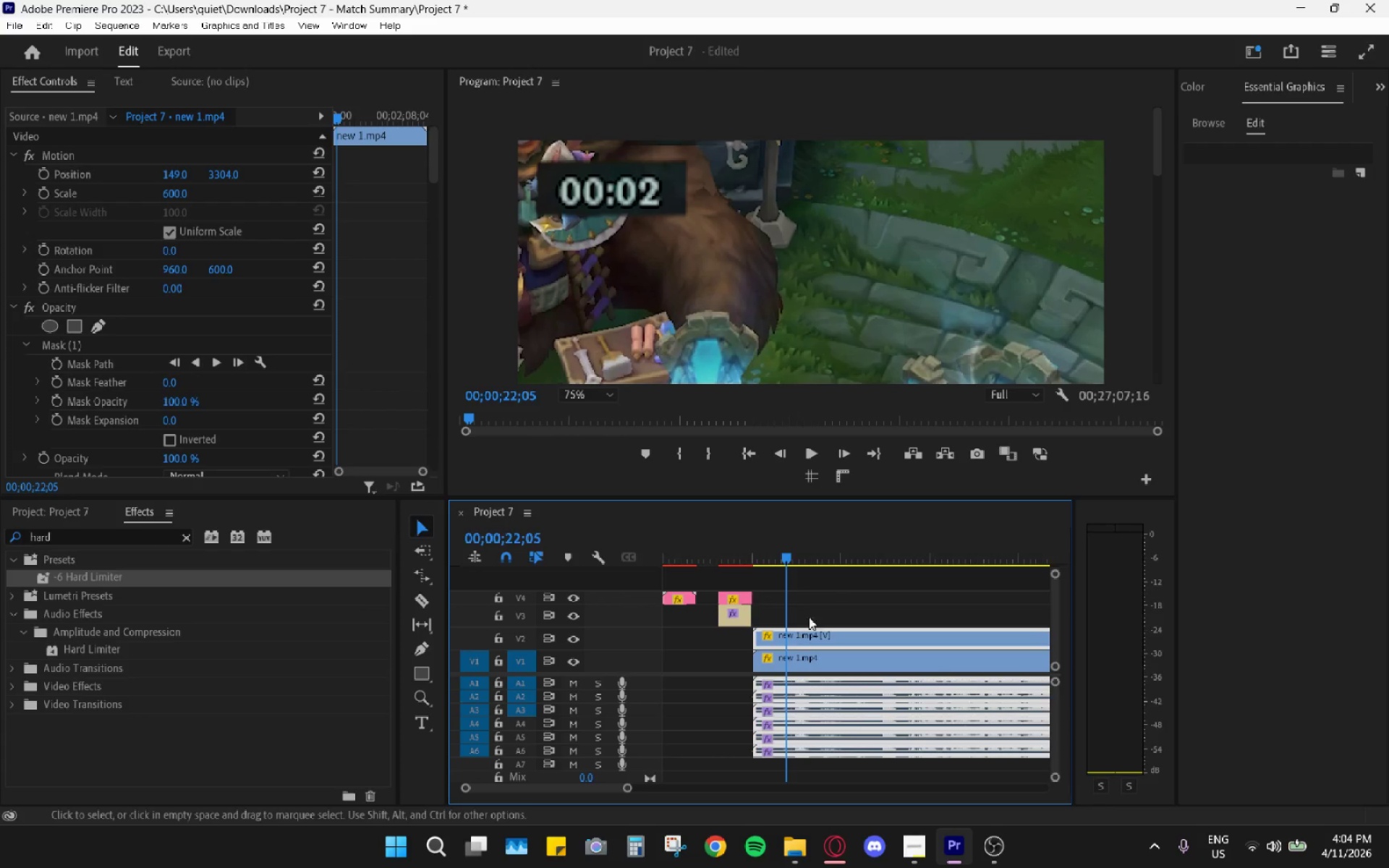 
left_click_drag(start_coordinate=[825, 592], to_coordinate=[829, 771])
 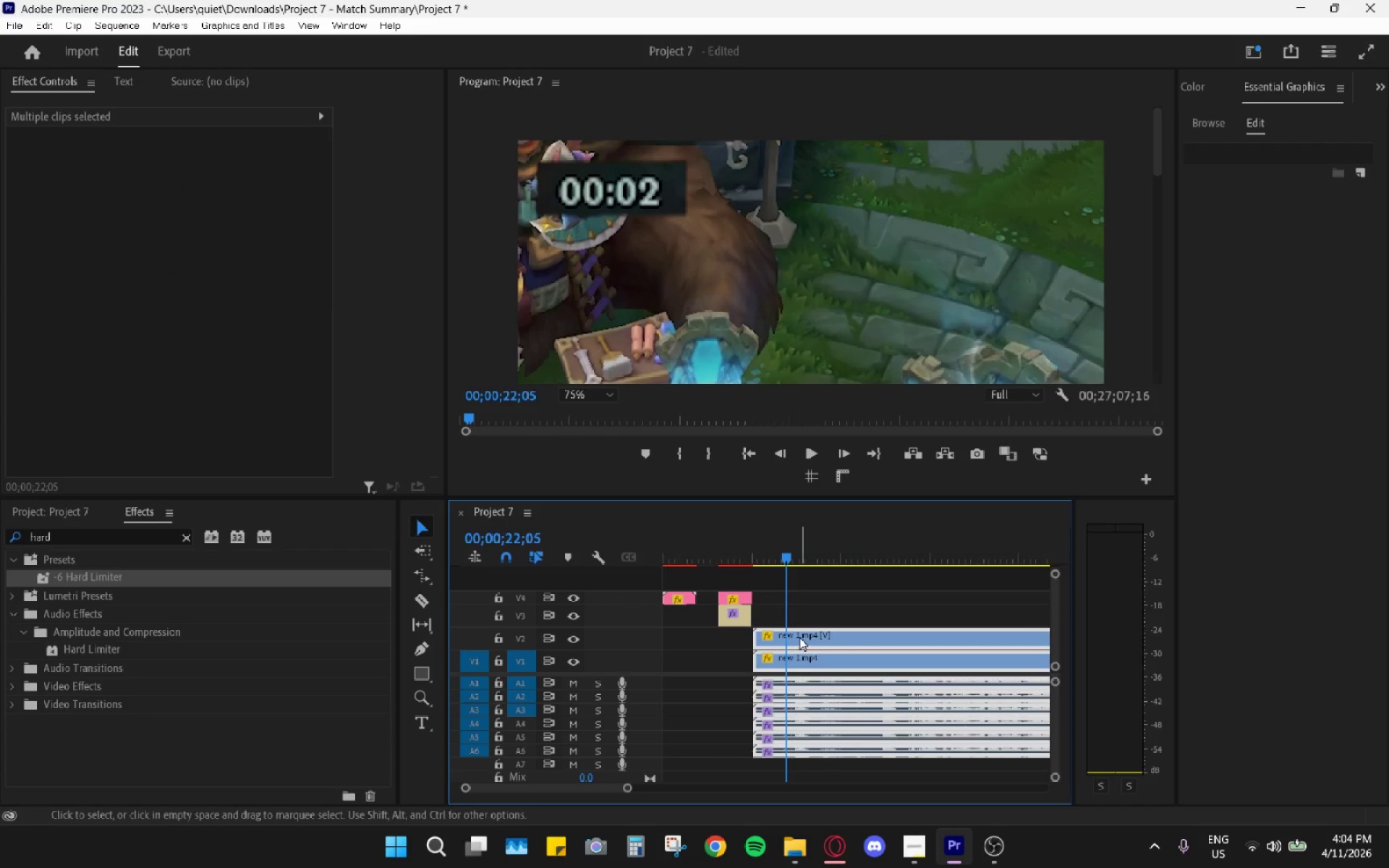 
left_click_drag(start_coordinate=[799, 637], to_coordinate=[710, 647])
 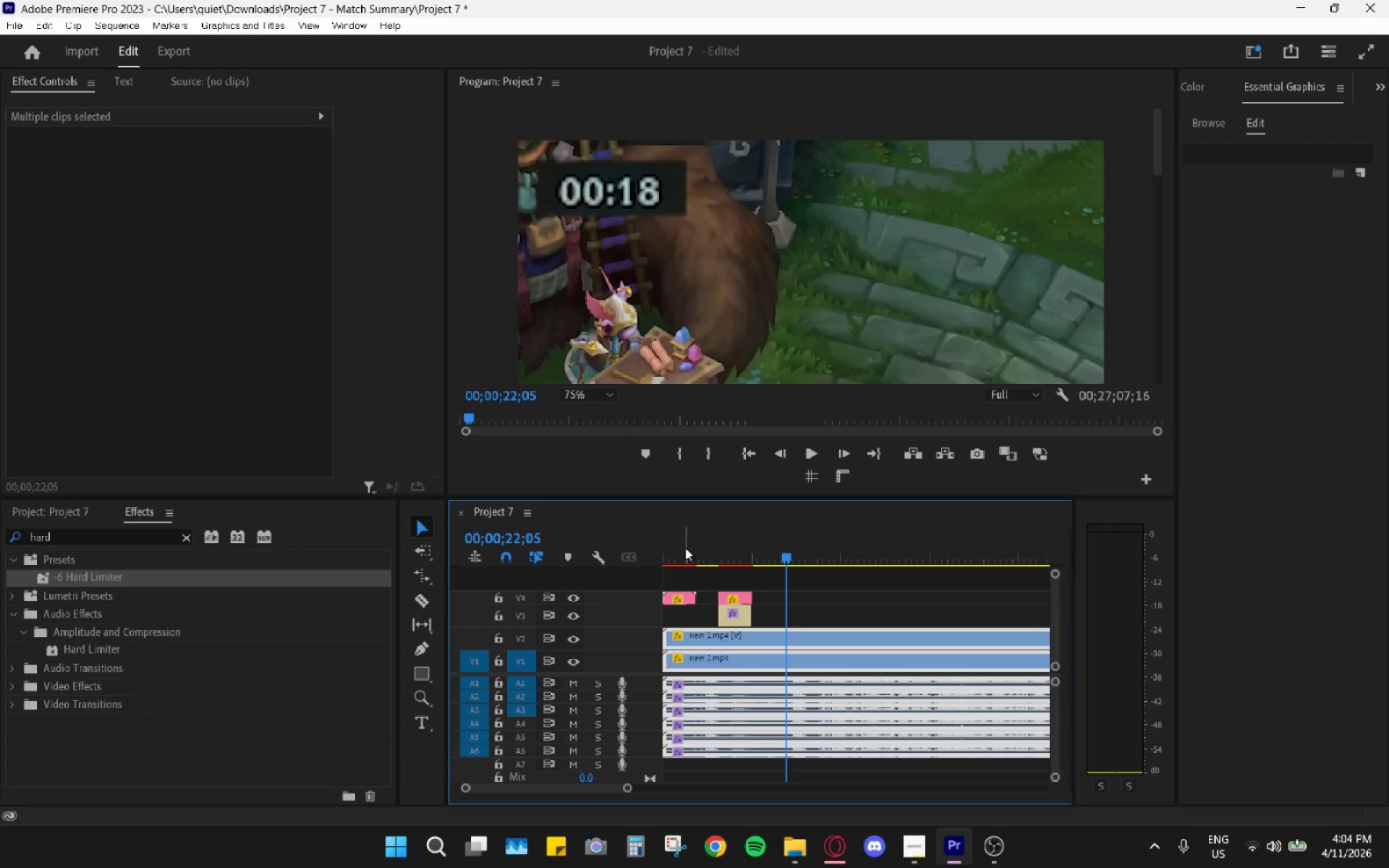 
left_click_drag(start_coordinate=[685, 548], to_coordinate=[653, 556])
 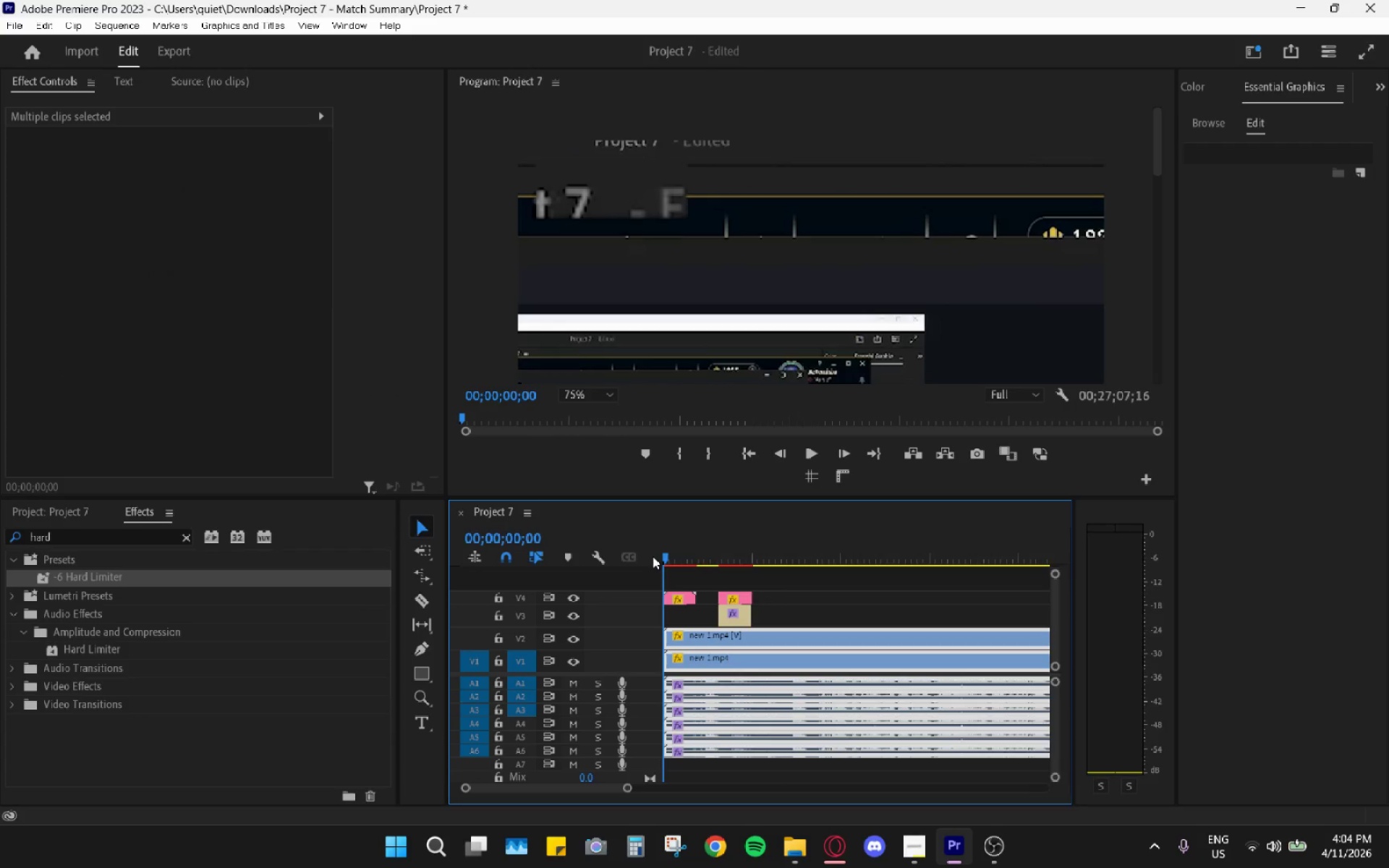 
key(Space)
 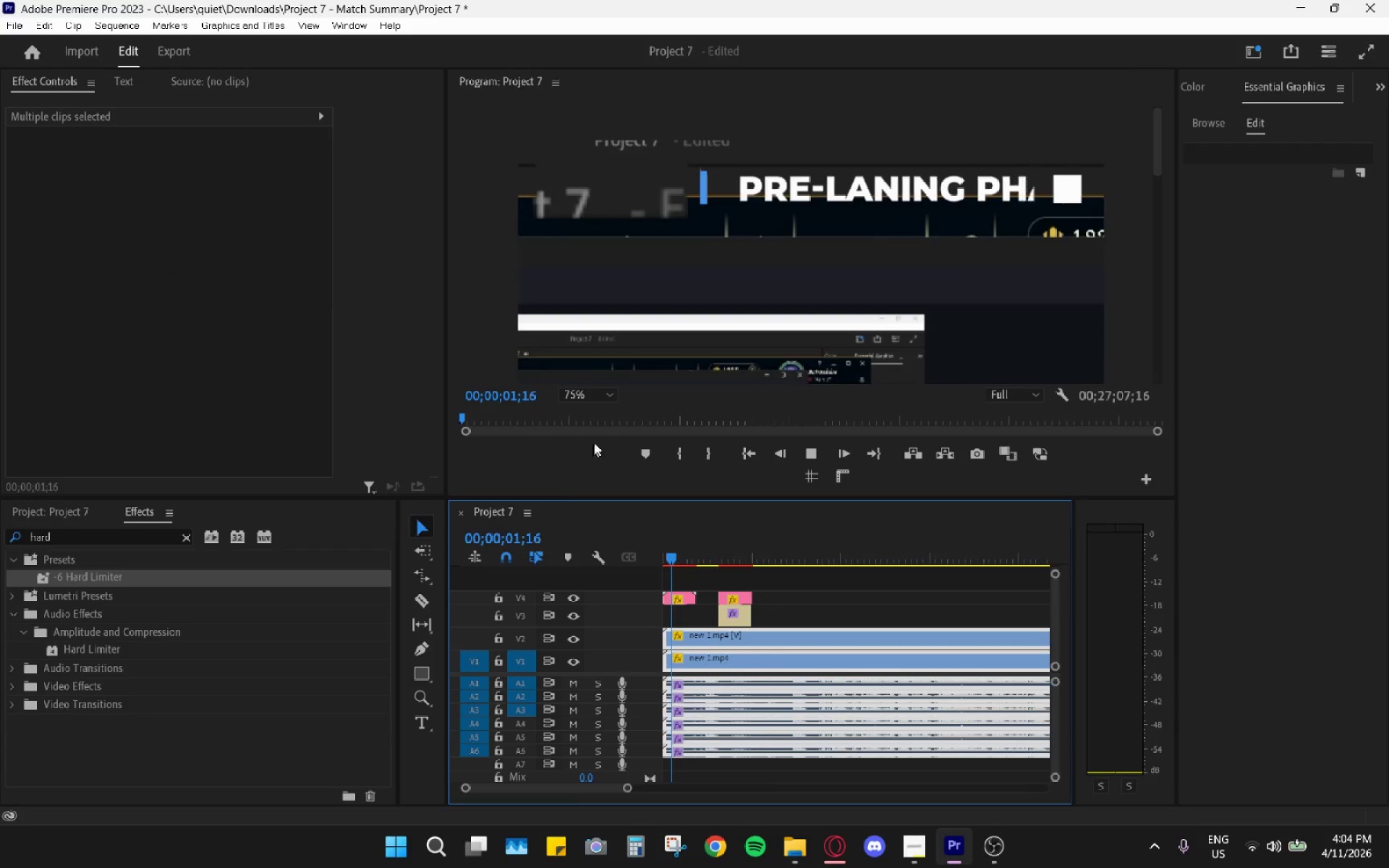 
key(Space)
 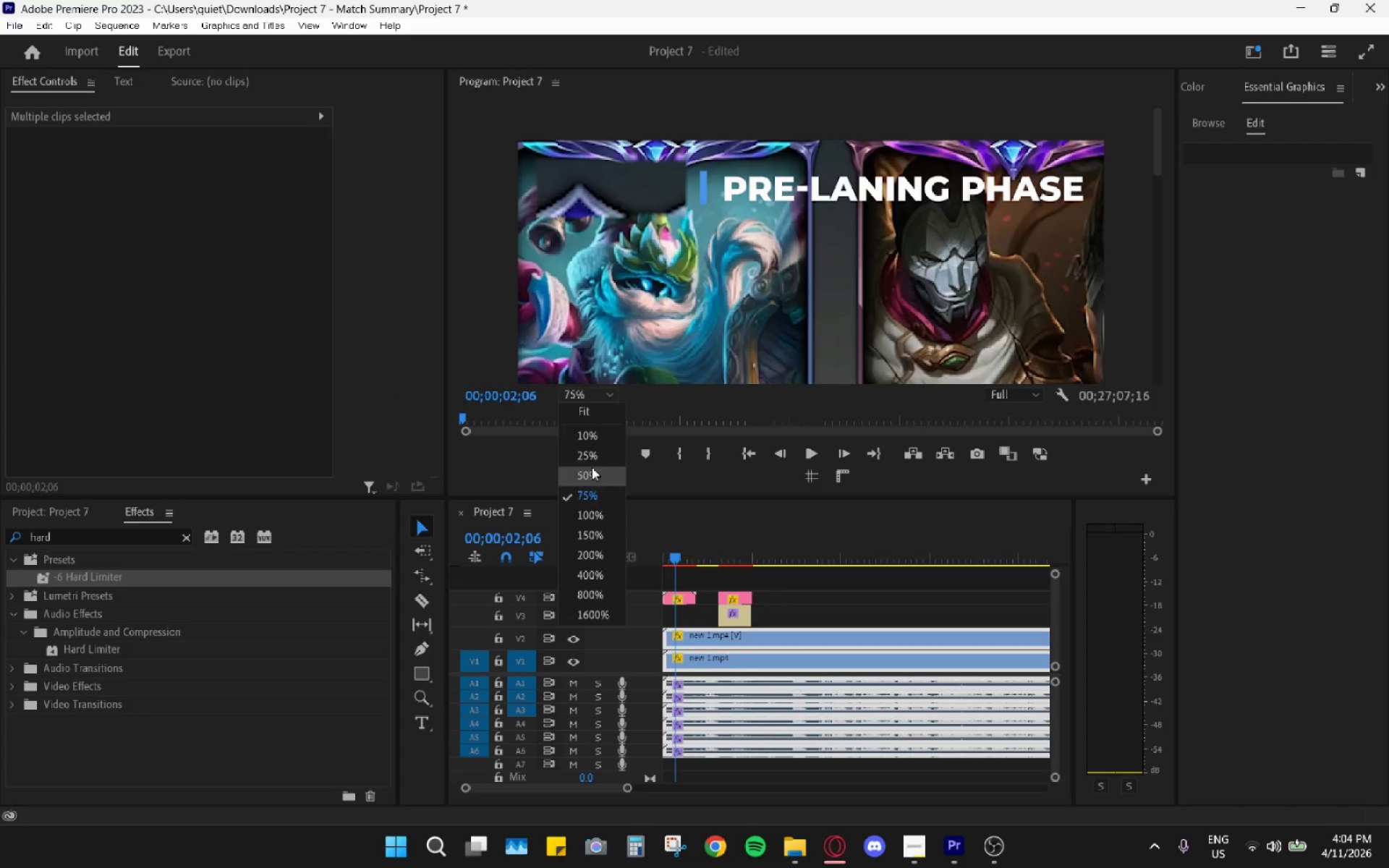 
left_click([590, 418])
 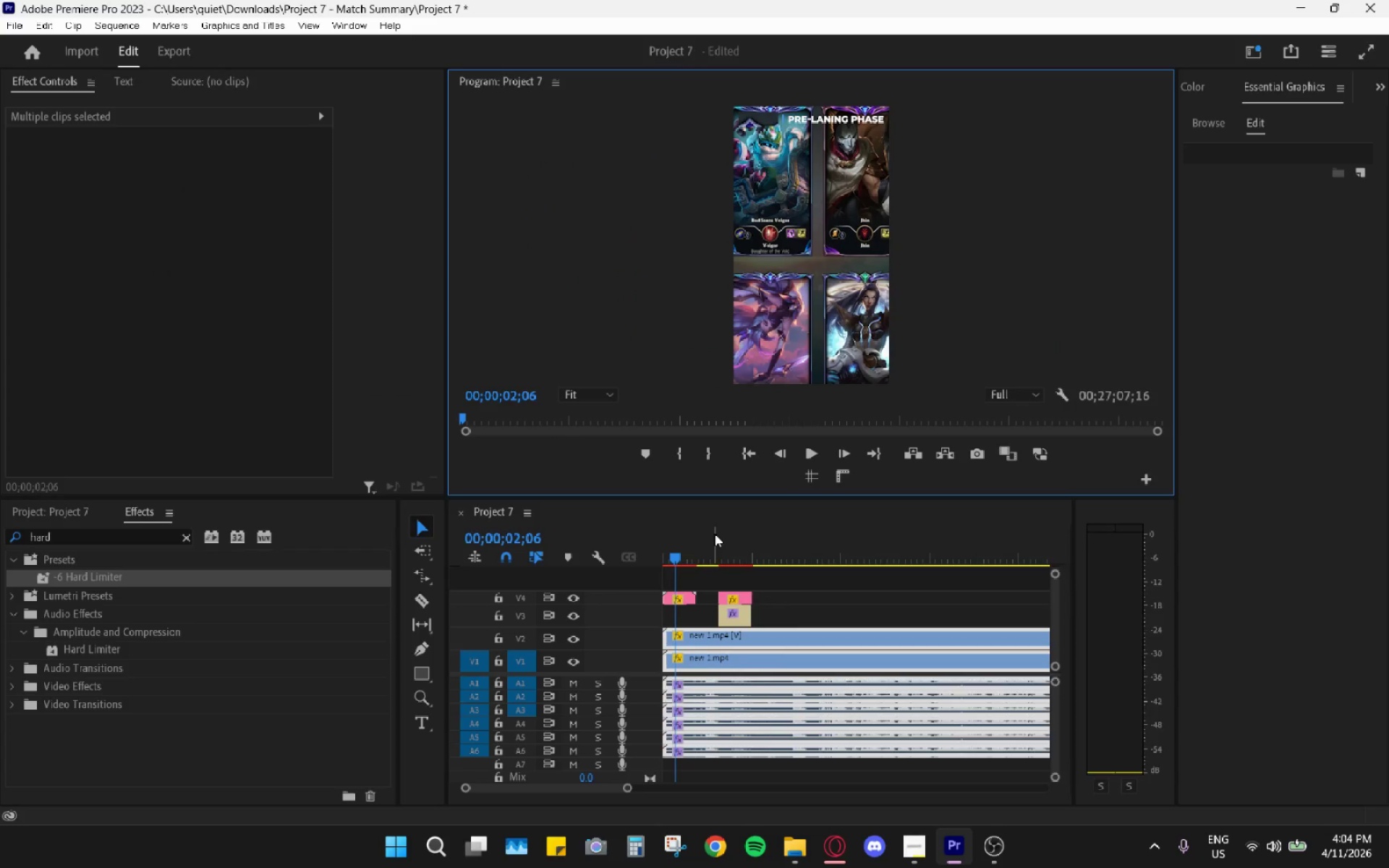 
key(Space)
 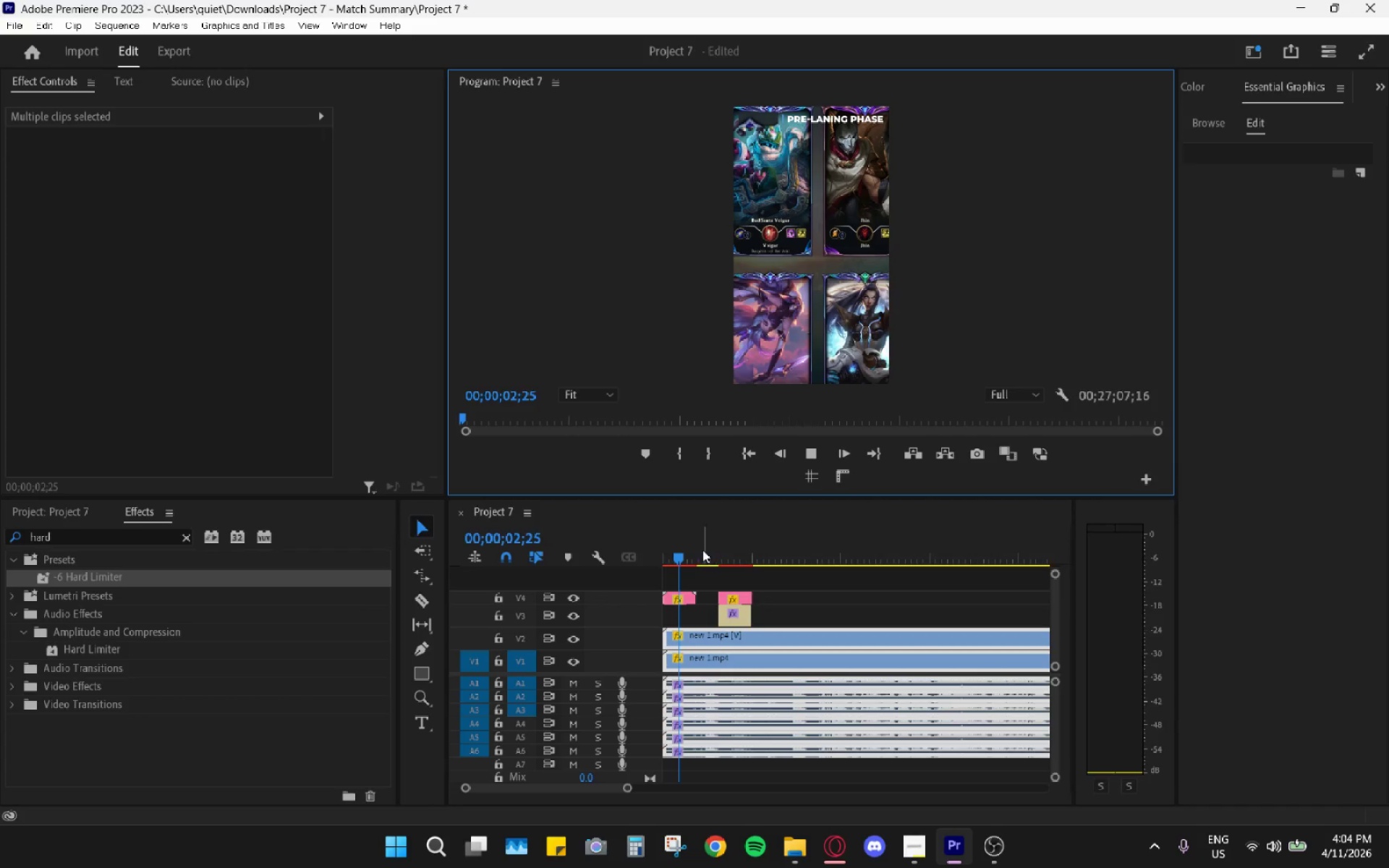 
left_click_drag(start_coordinate=[693, 548], to_coordinate=[688, 545])
 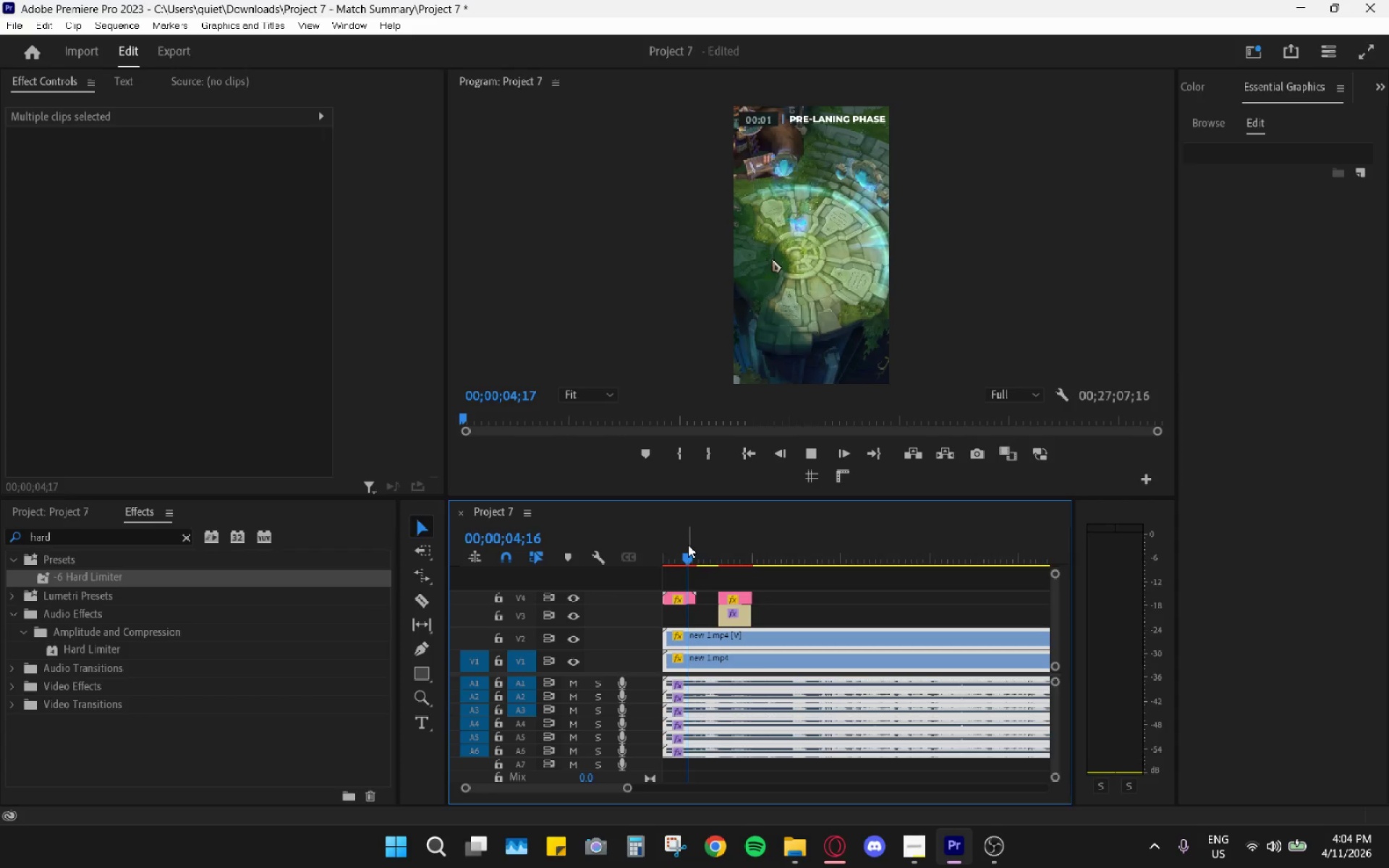 
key(Space)
 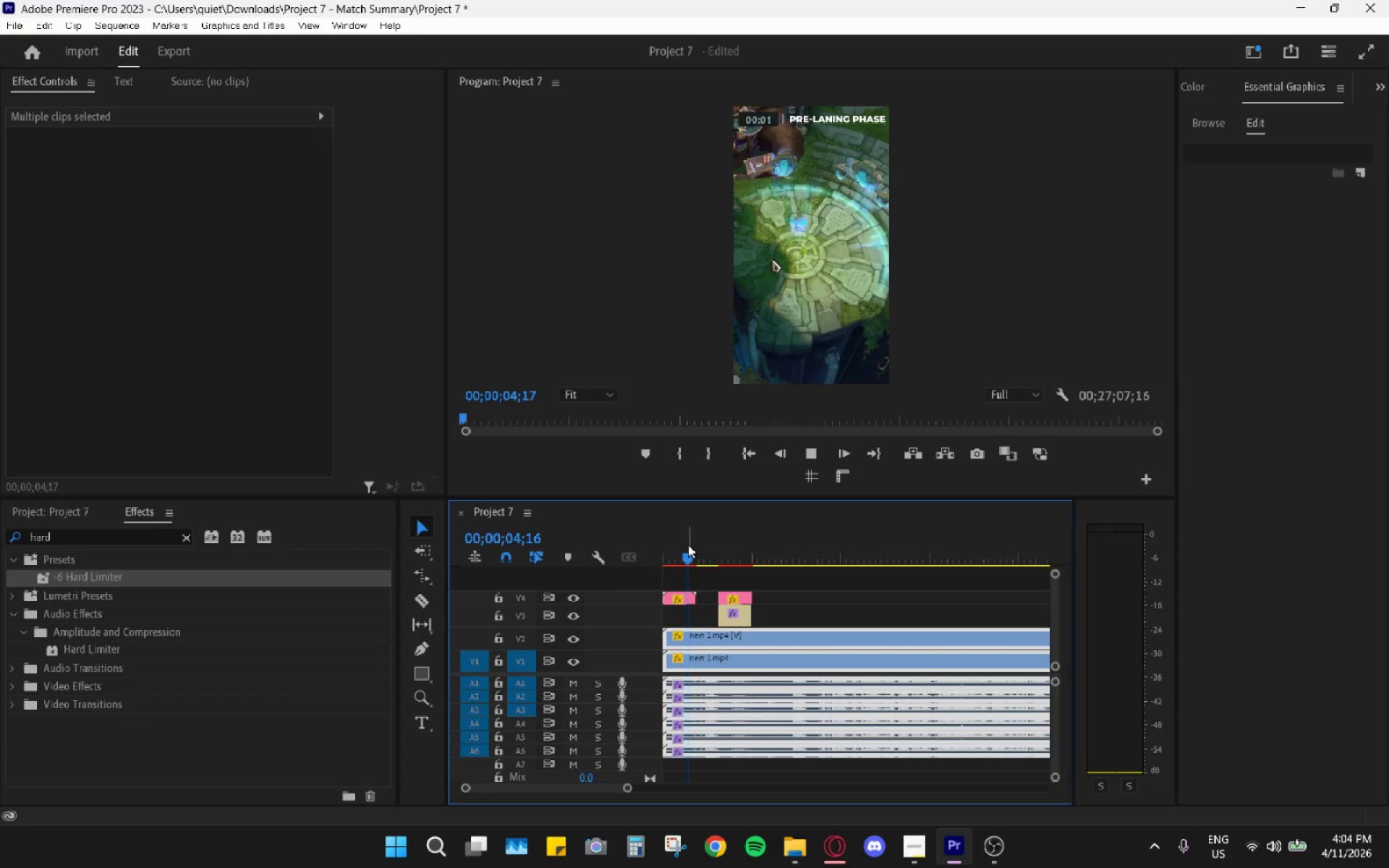 
key(Space)
 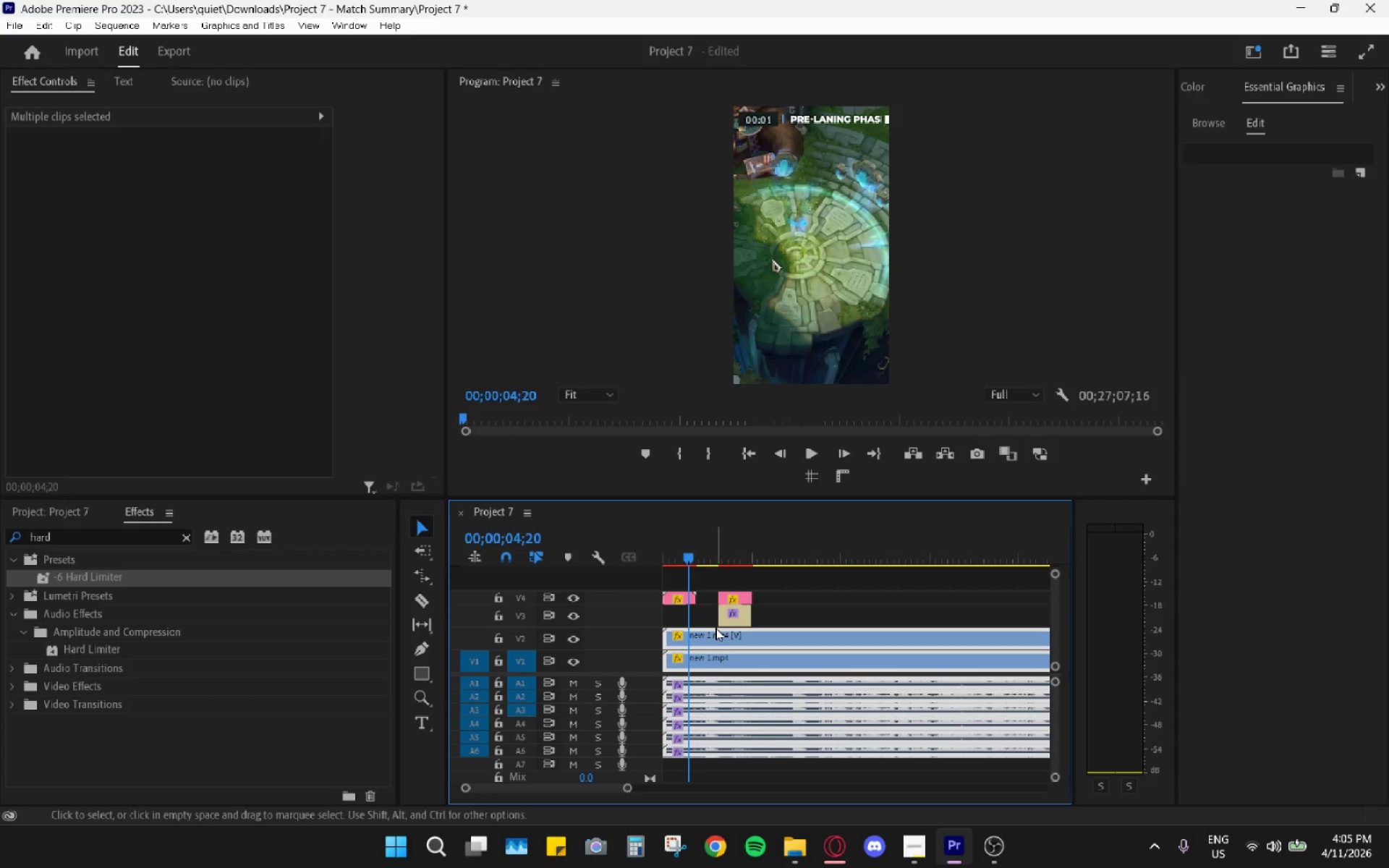 
key(C)
 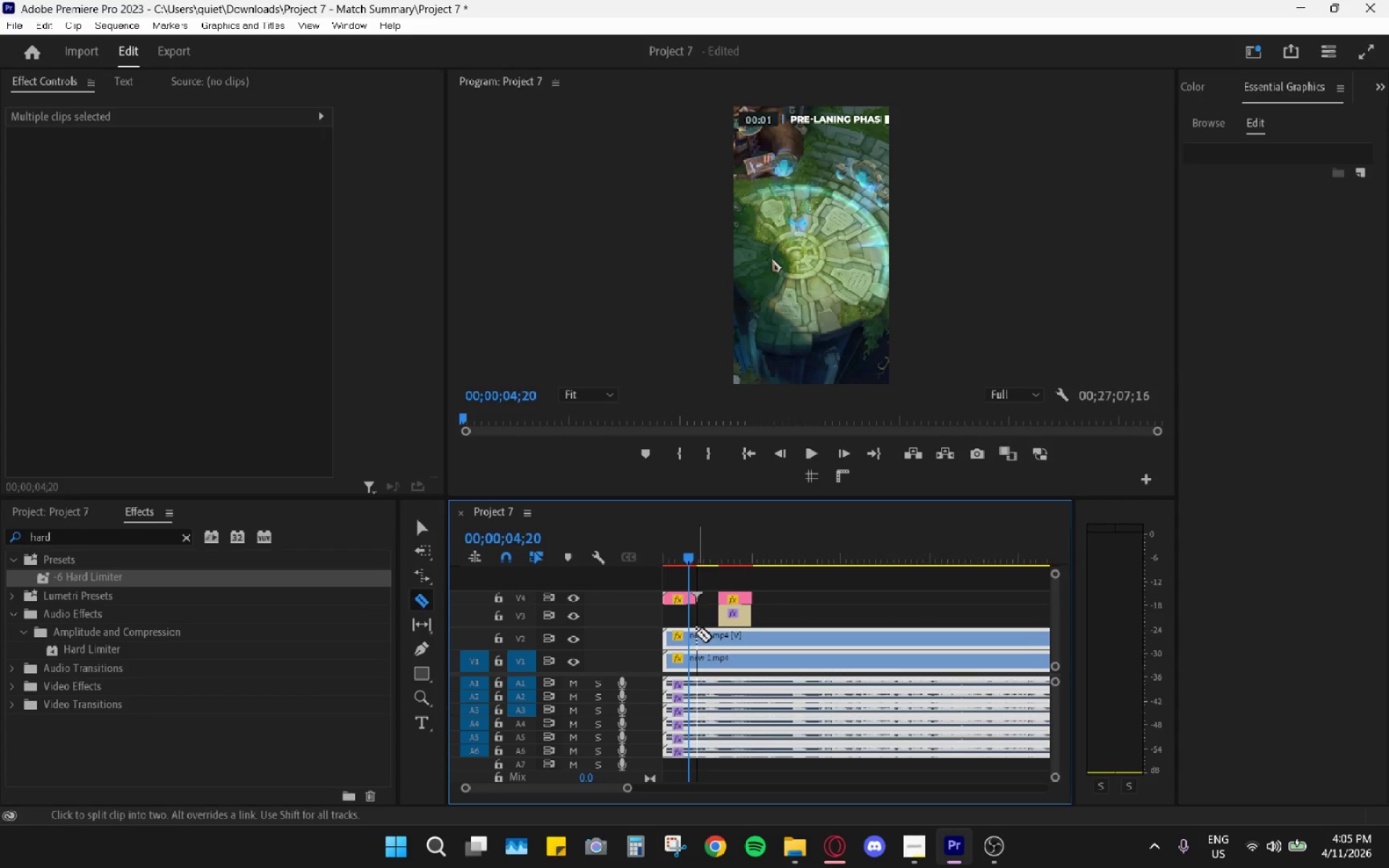 
left_click([689, 635])
 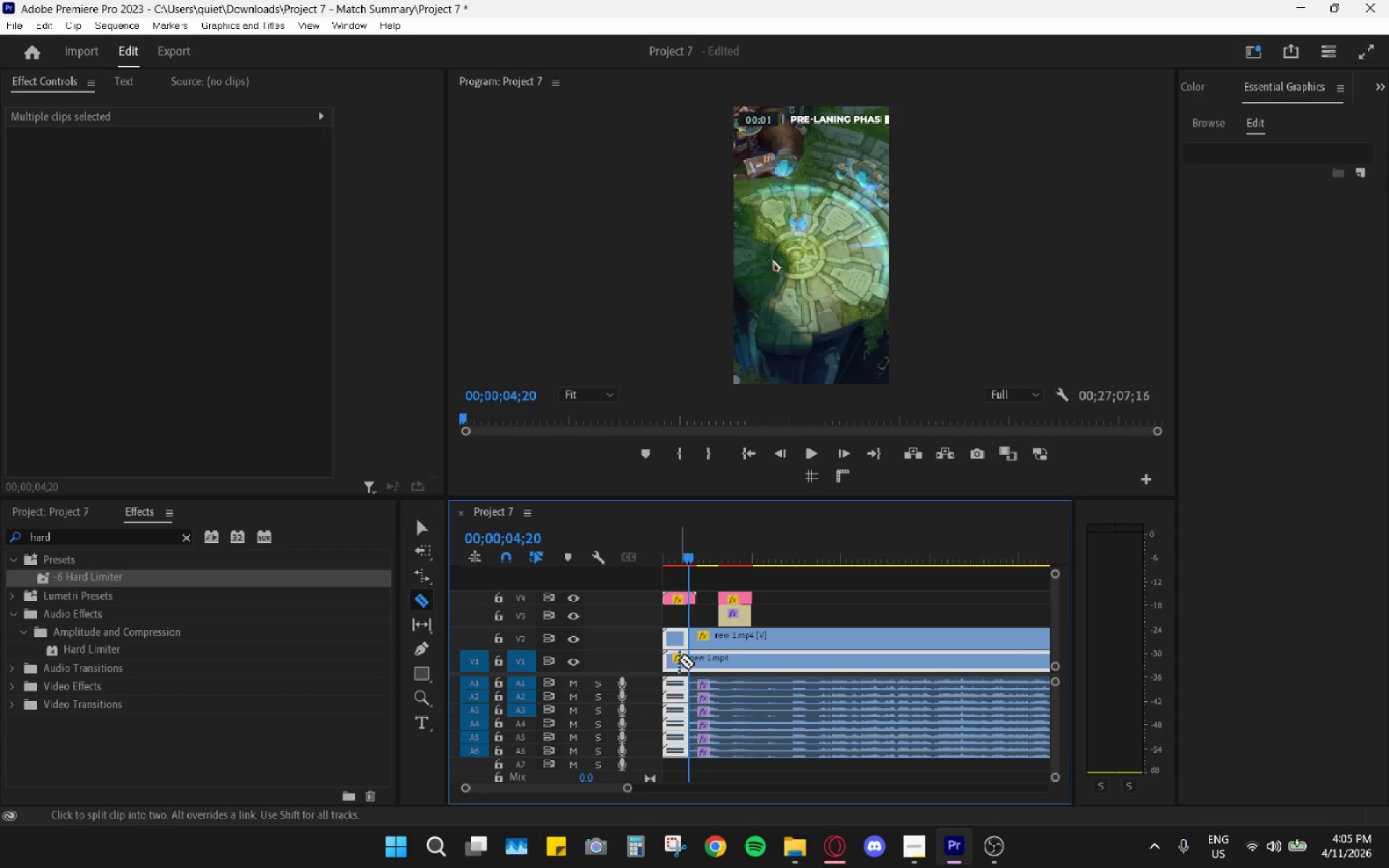 
left_click([686, 660])
 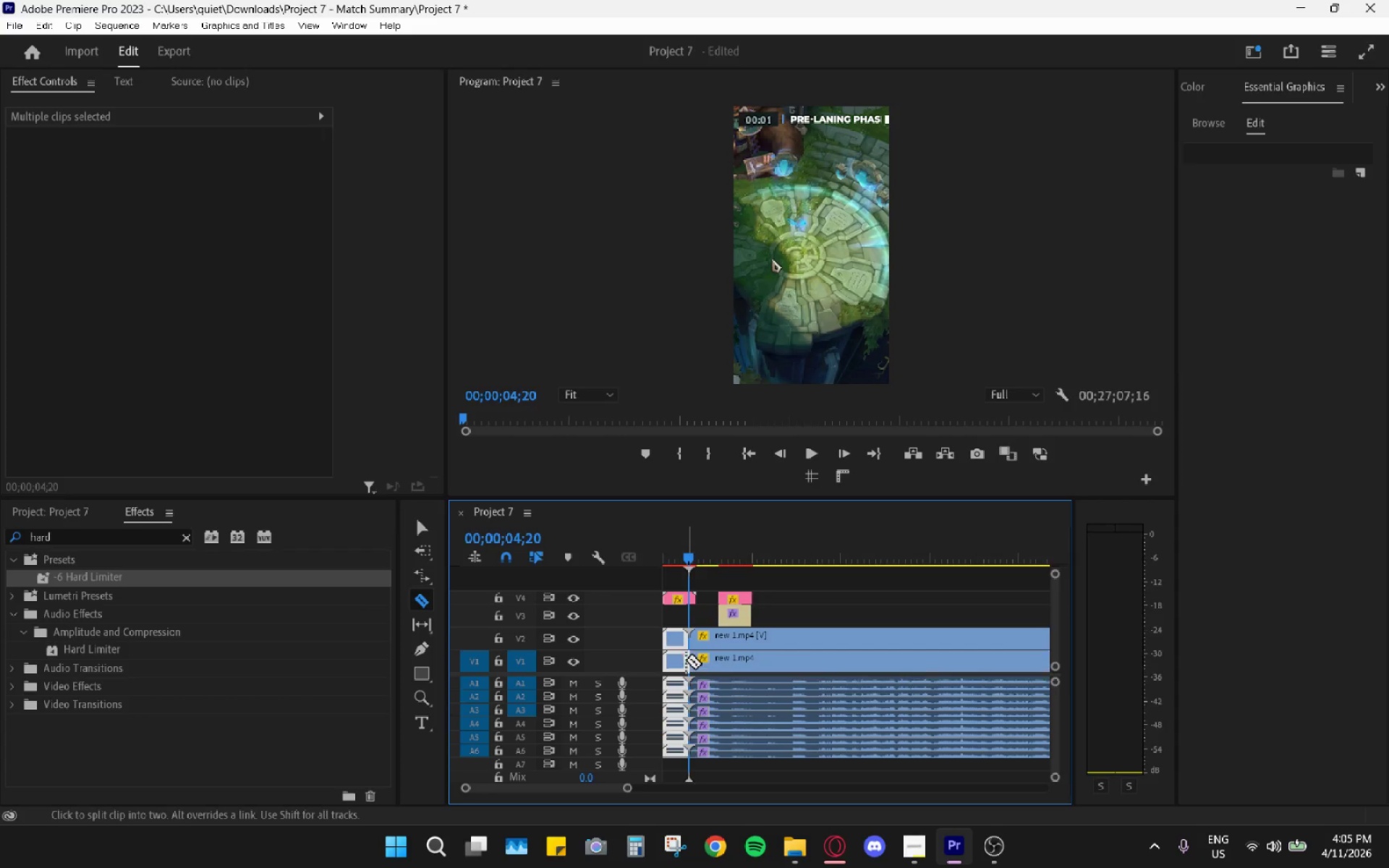 
key(V)
 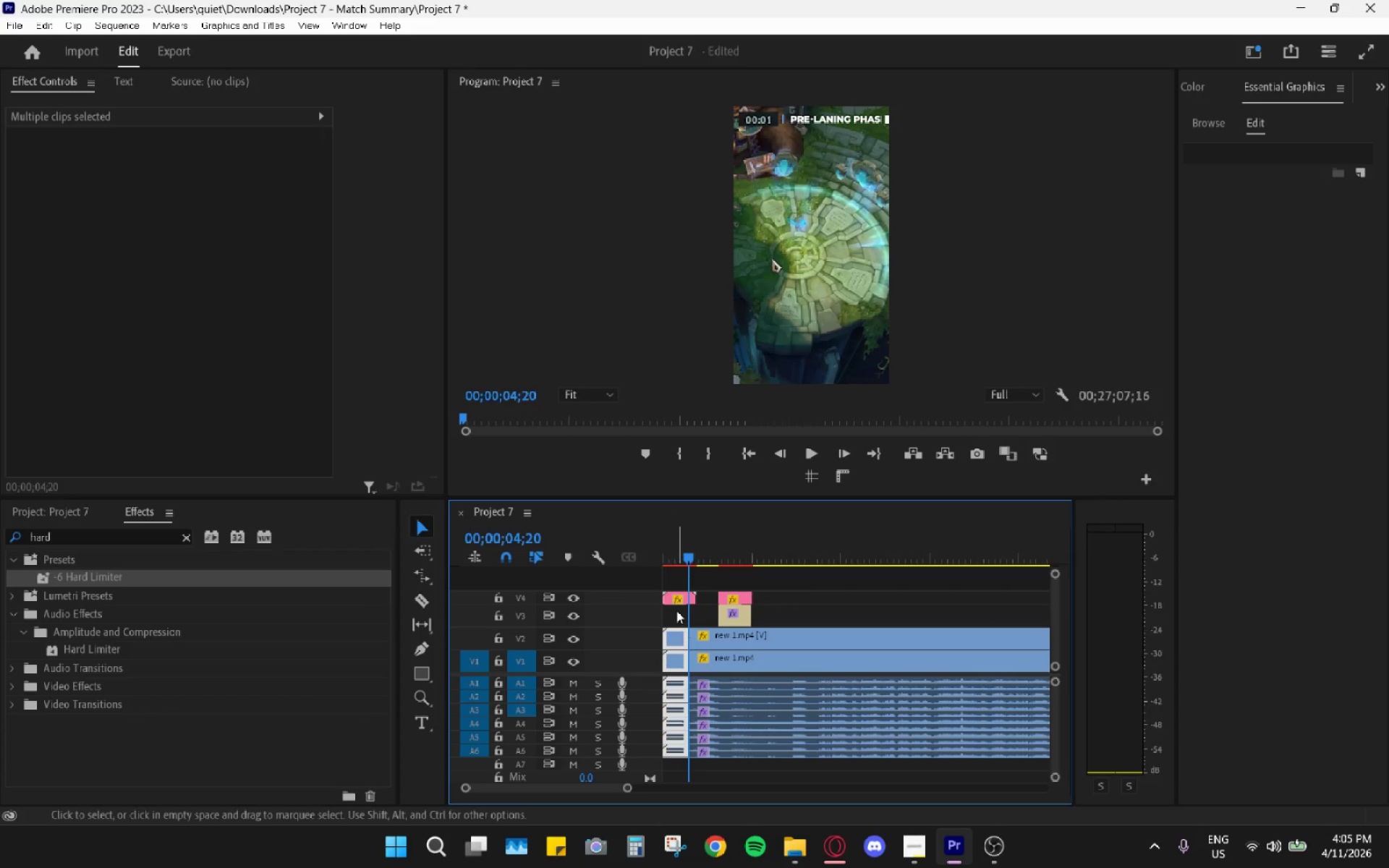 
key(H)
 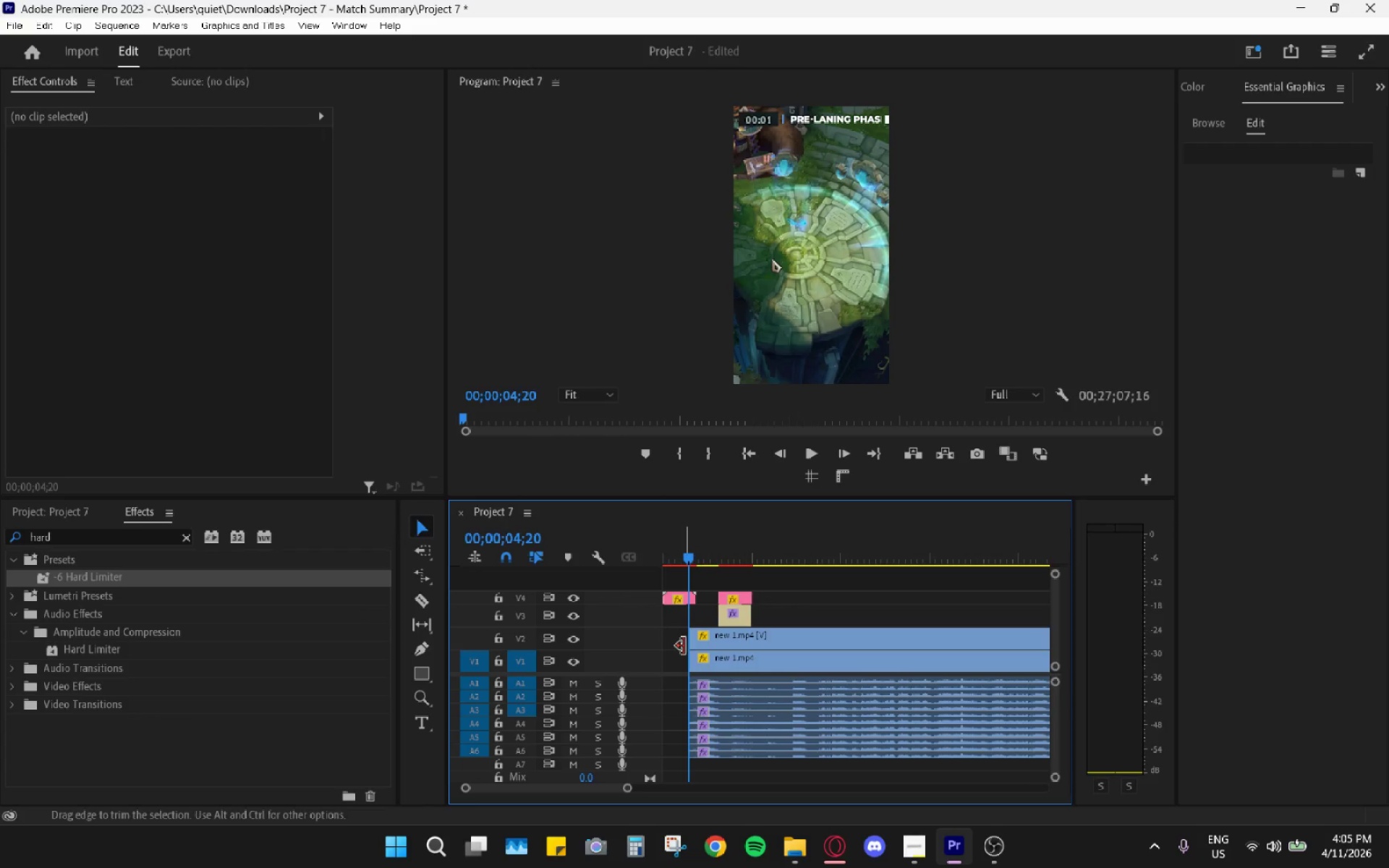 
left_click([680, 654])
 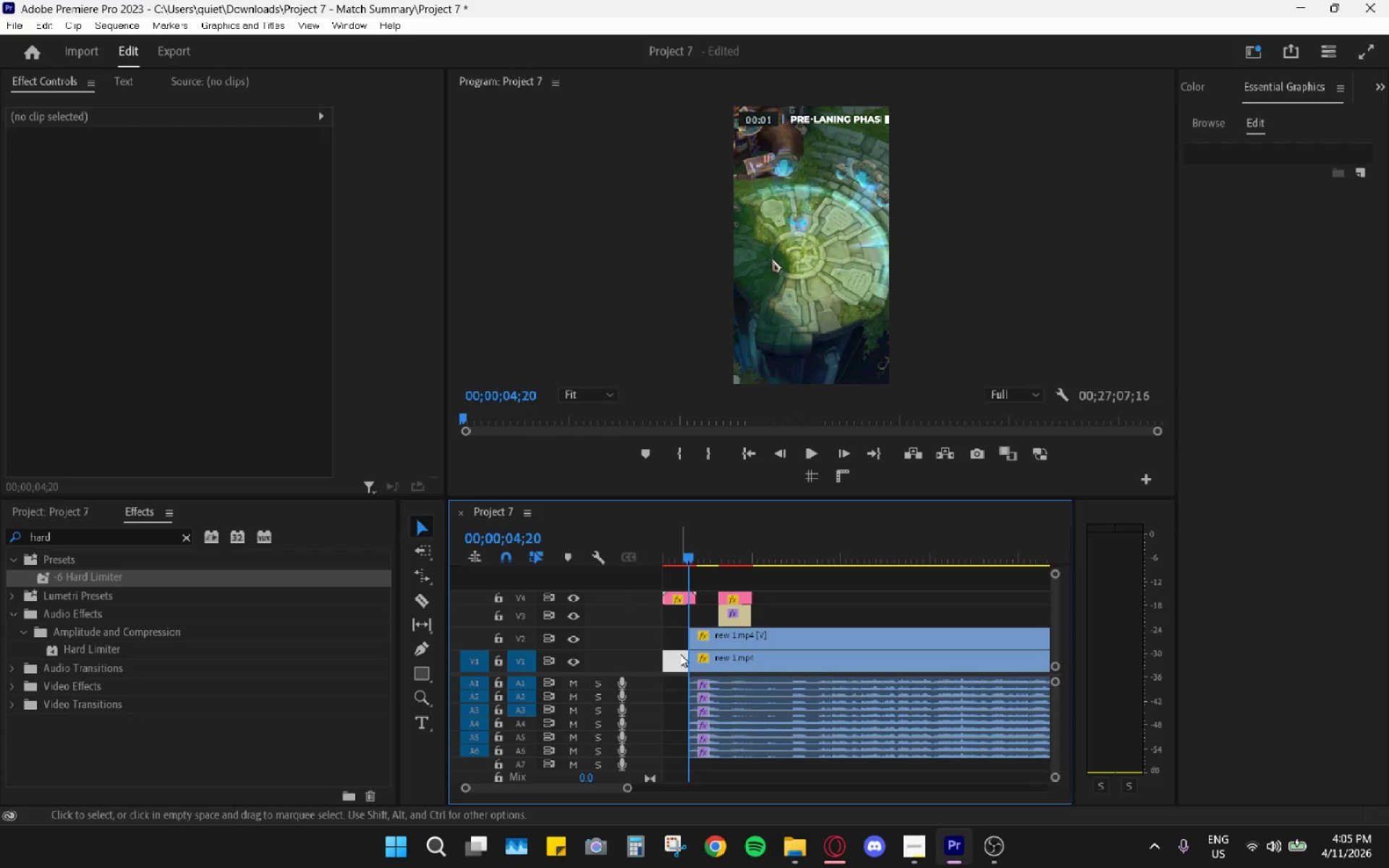 
key(H)
 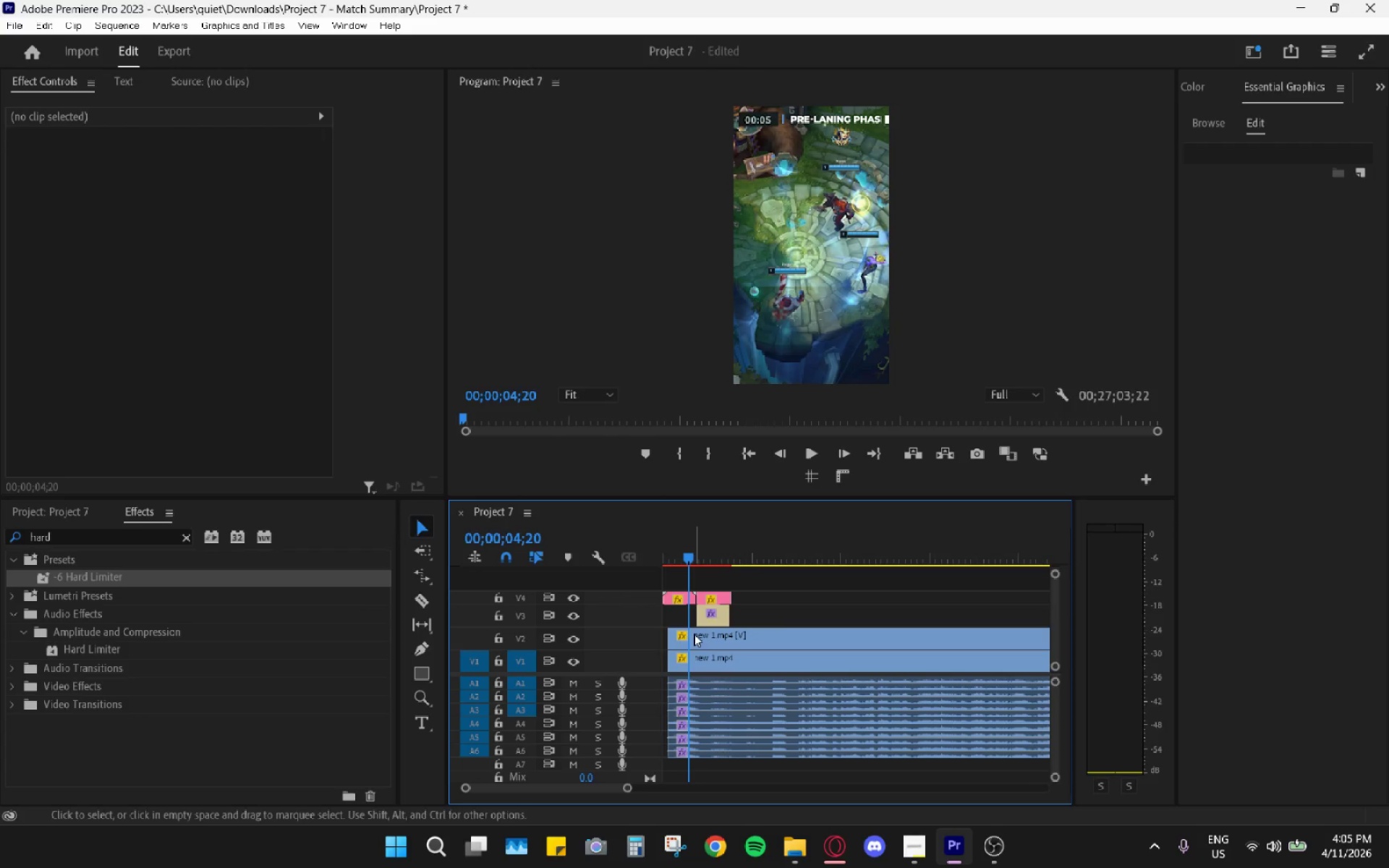 
key(Control+ControlLeft)
 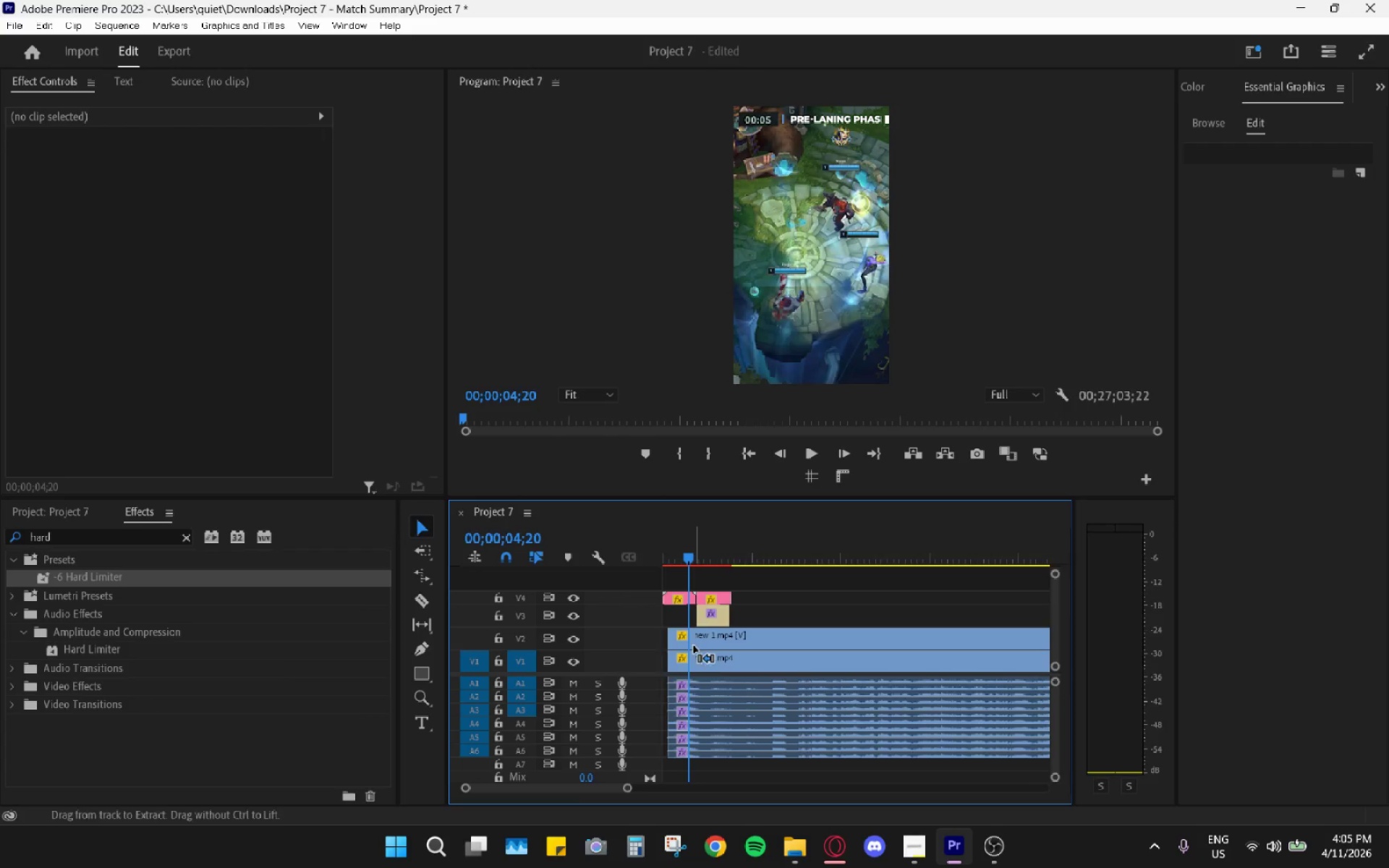 
key(Control+Z)
 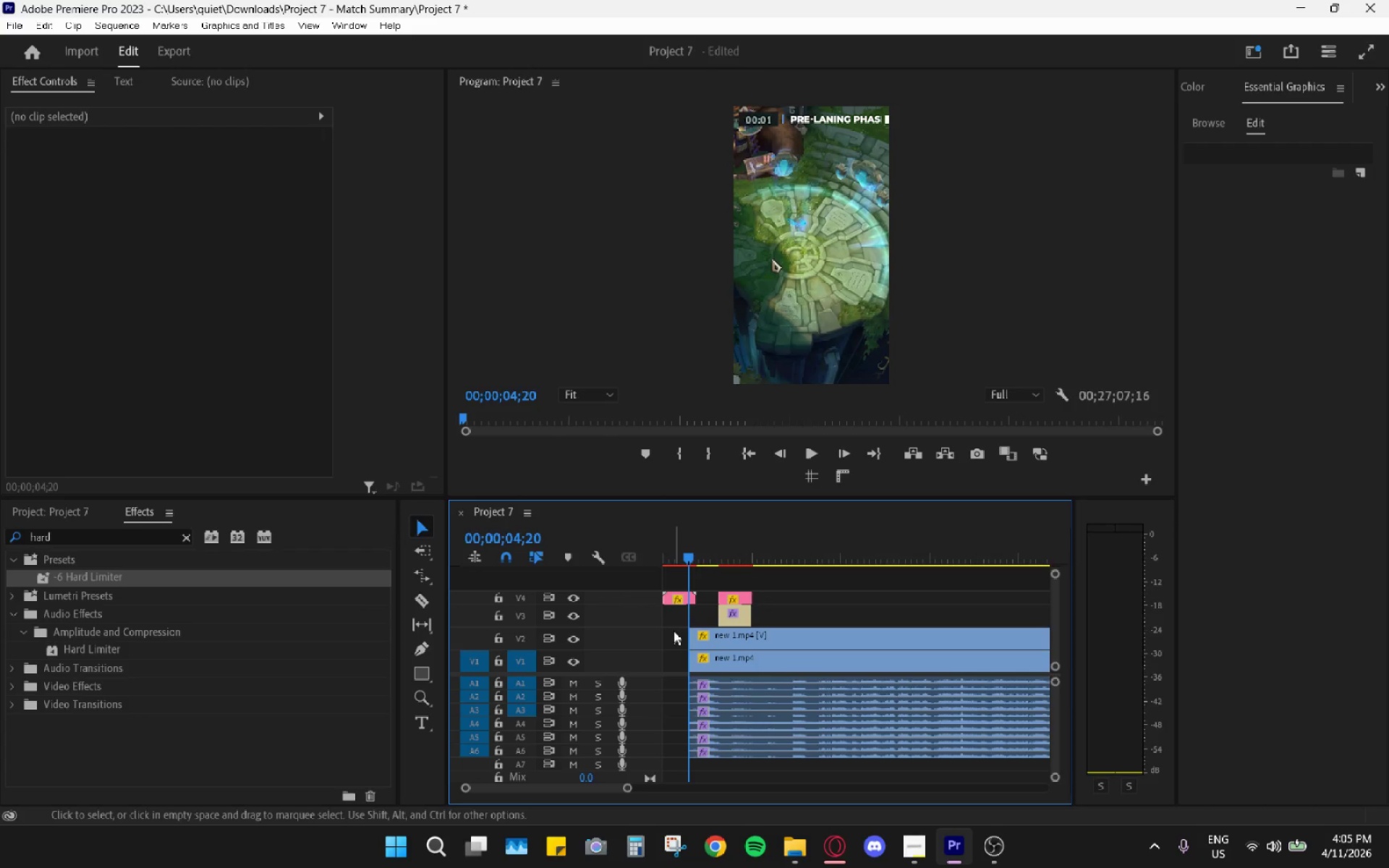 
left_click_drag(start_coordinate=[679, 638], to_coordinate=[702, 774])
 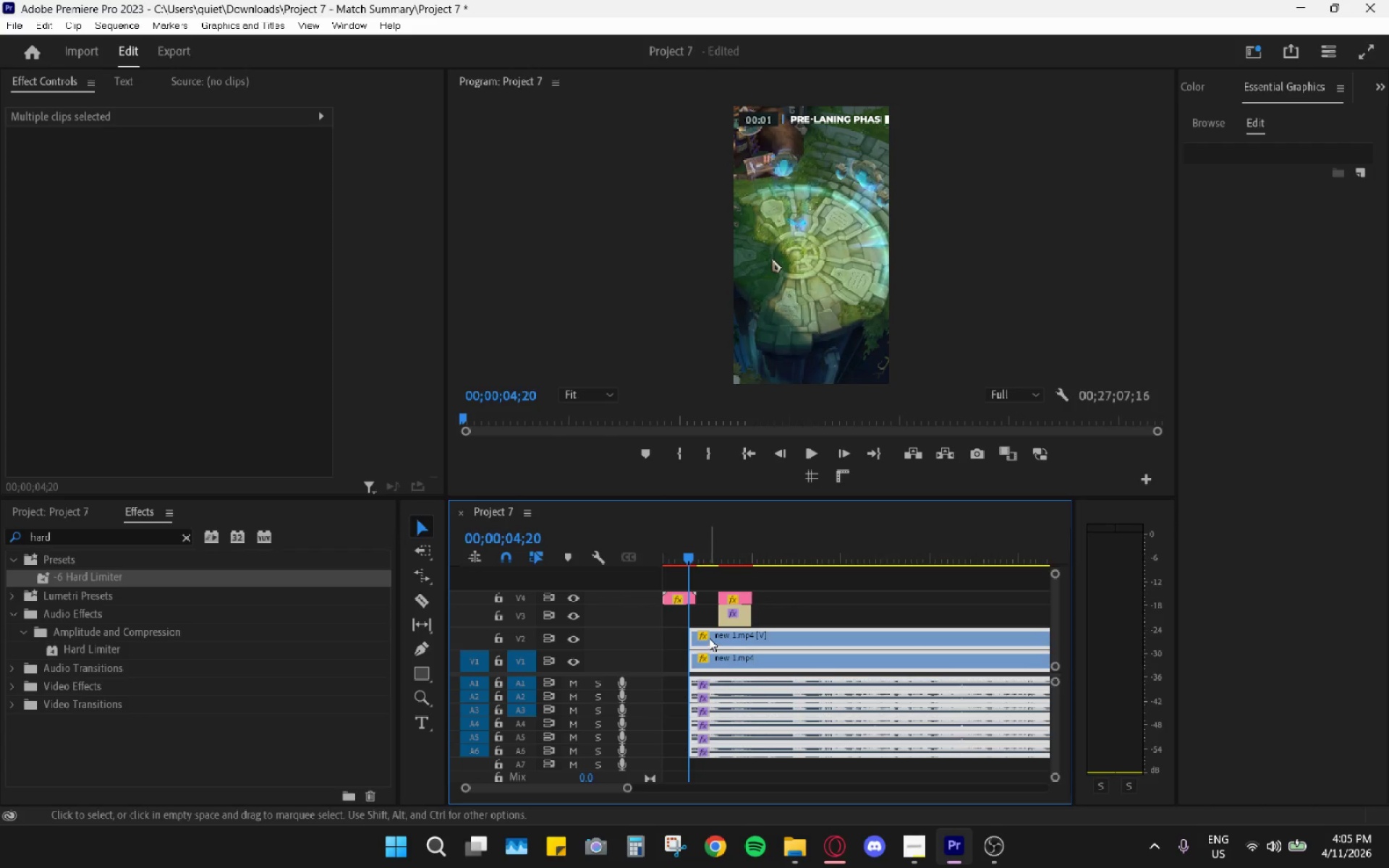 
left_click_drag(start_coordinate=[709, 637], to_coordinate=[687, 636])
 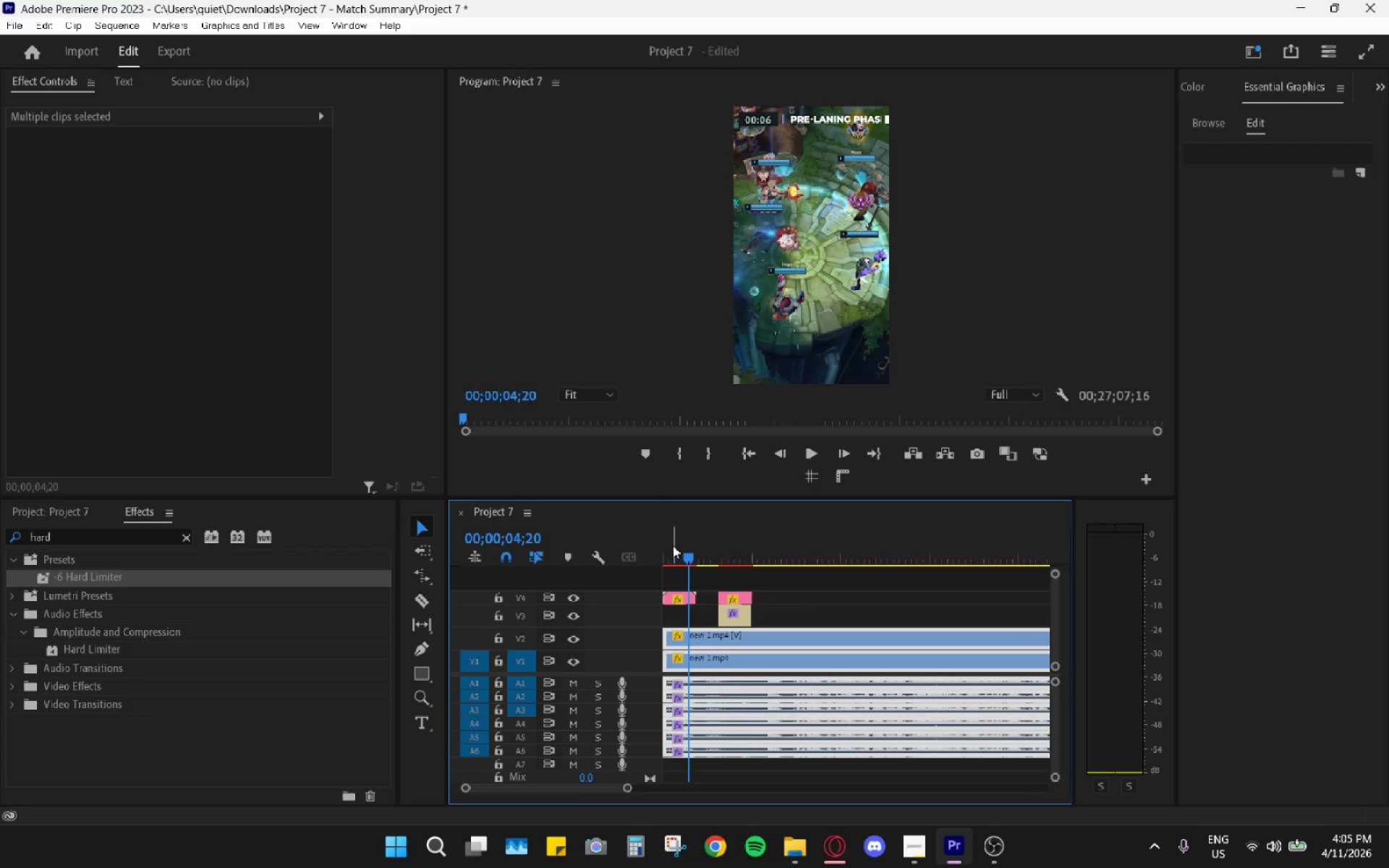 
left_click_drag(start_coordinate=[678, 549], to_coordinate=[647, 556])
 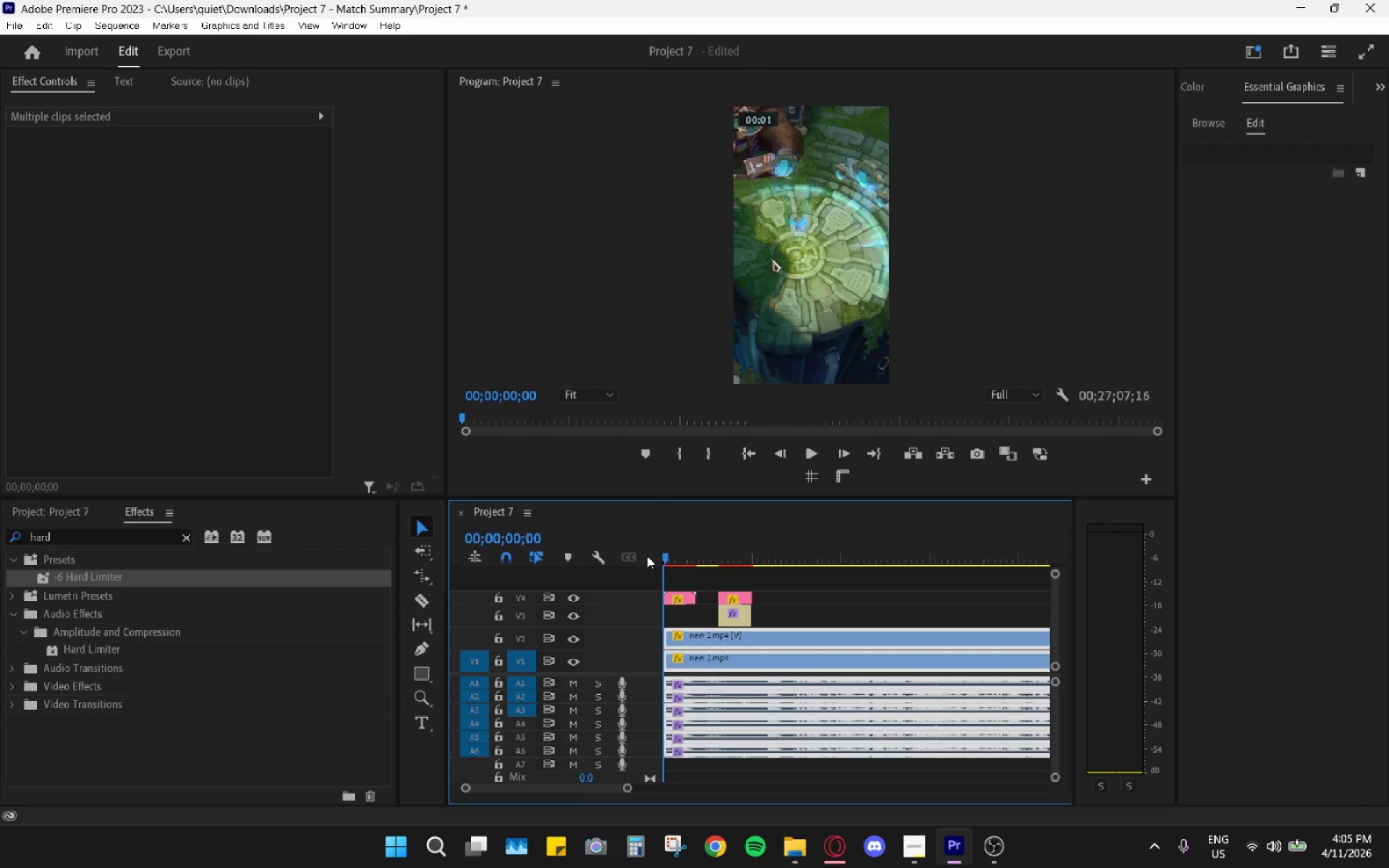 
key(Space)
 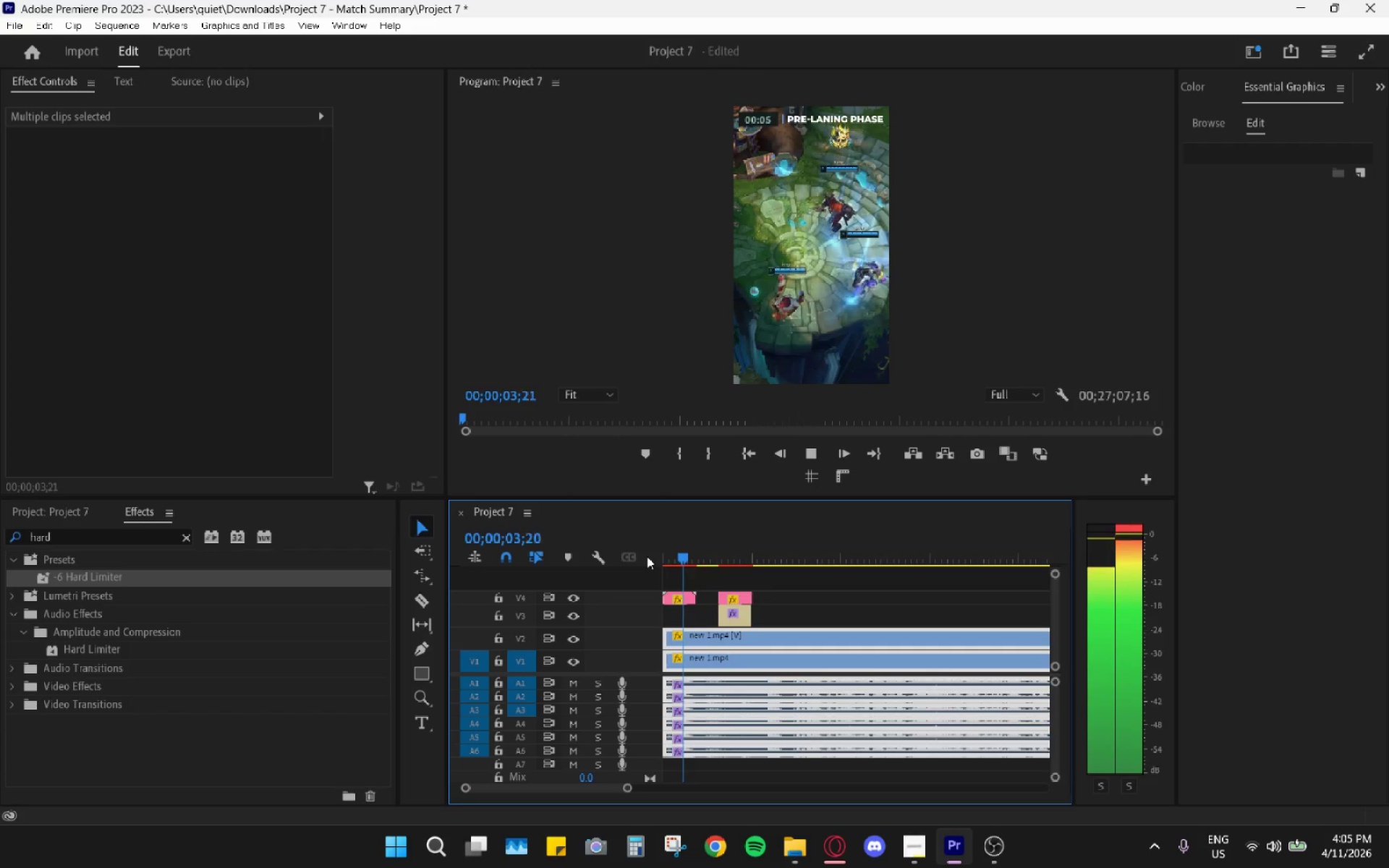 
wait(5.38)
 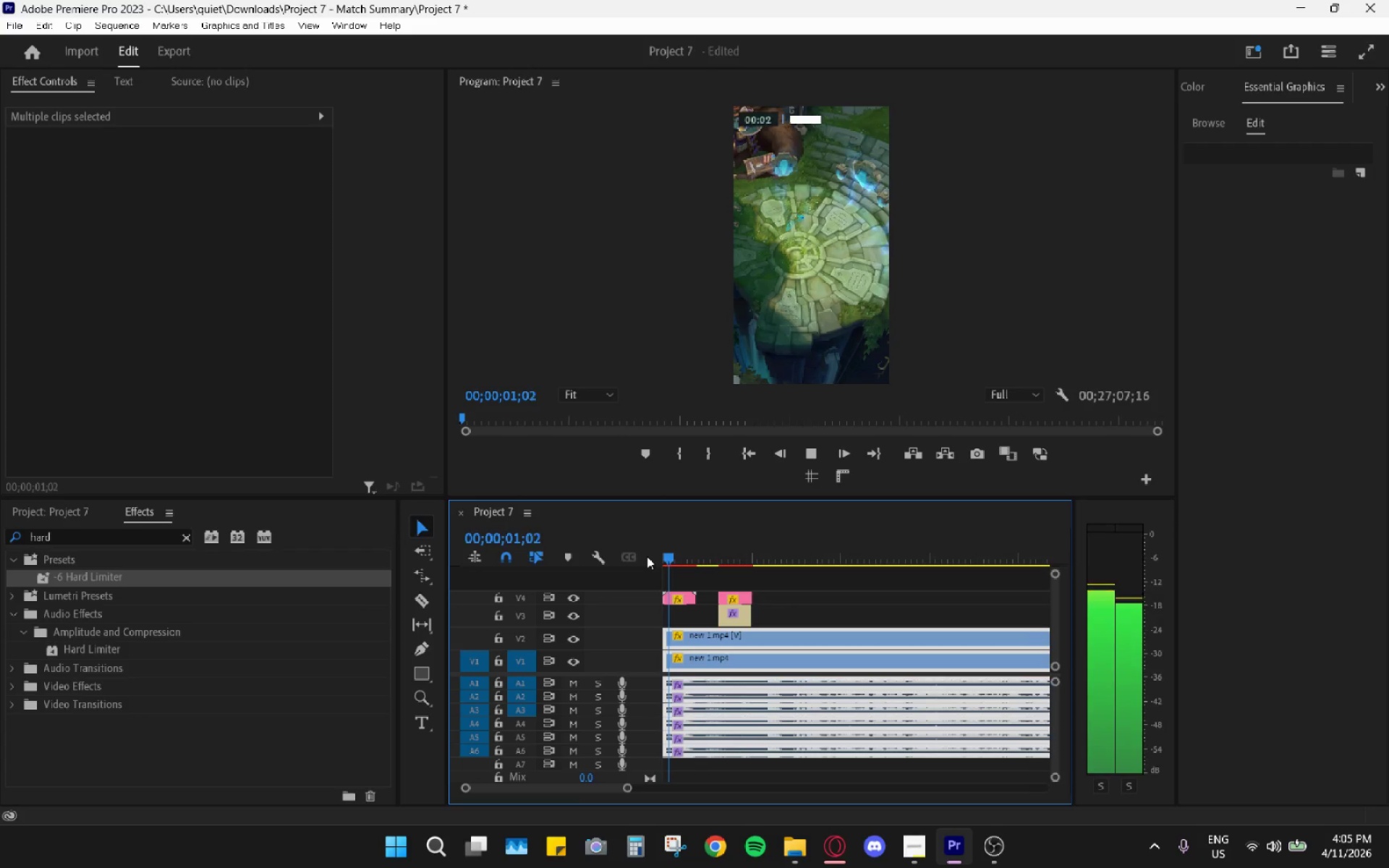 
key(Space)
 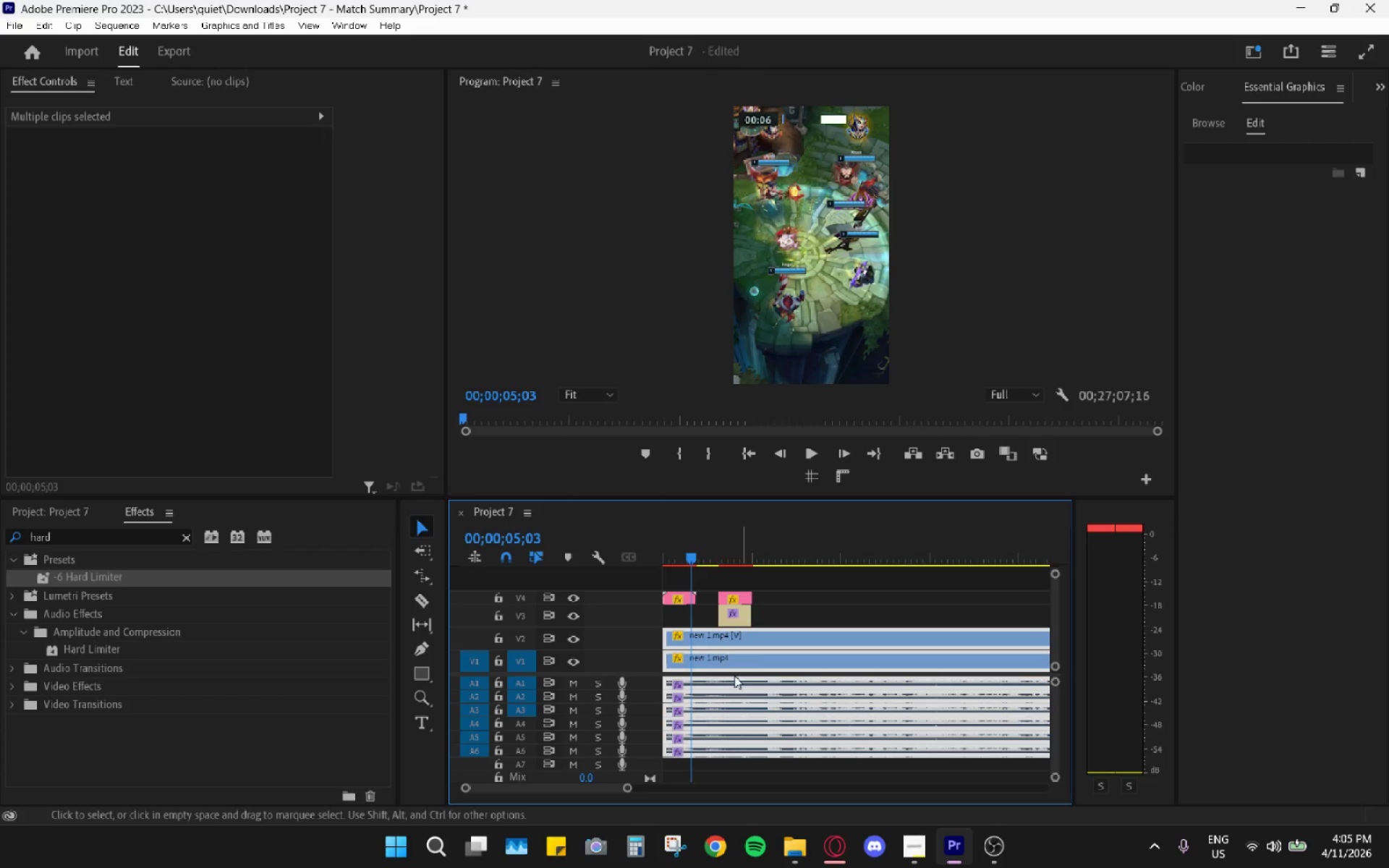 
mouse_move([739, 659])
 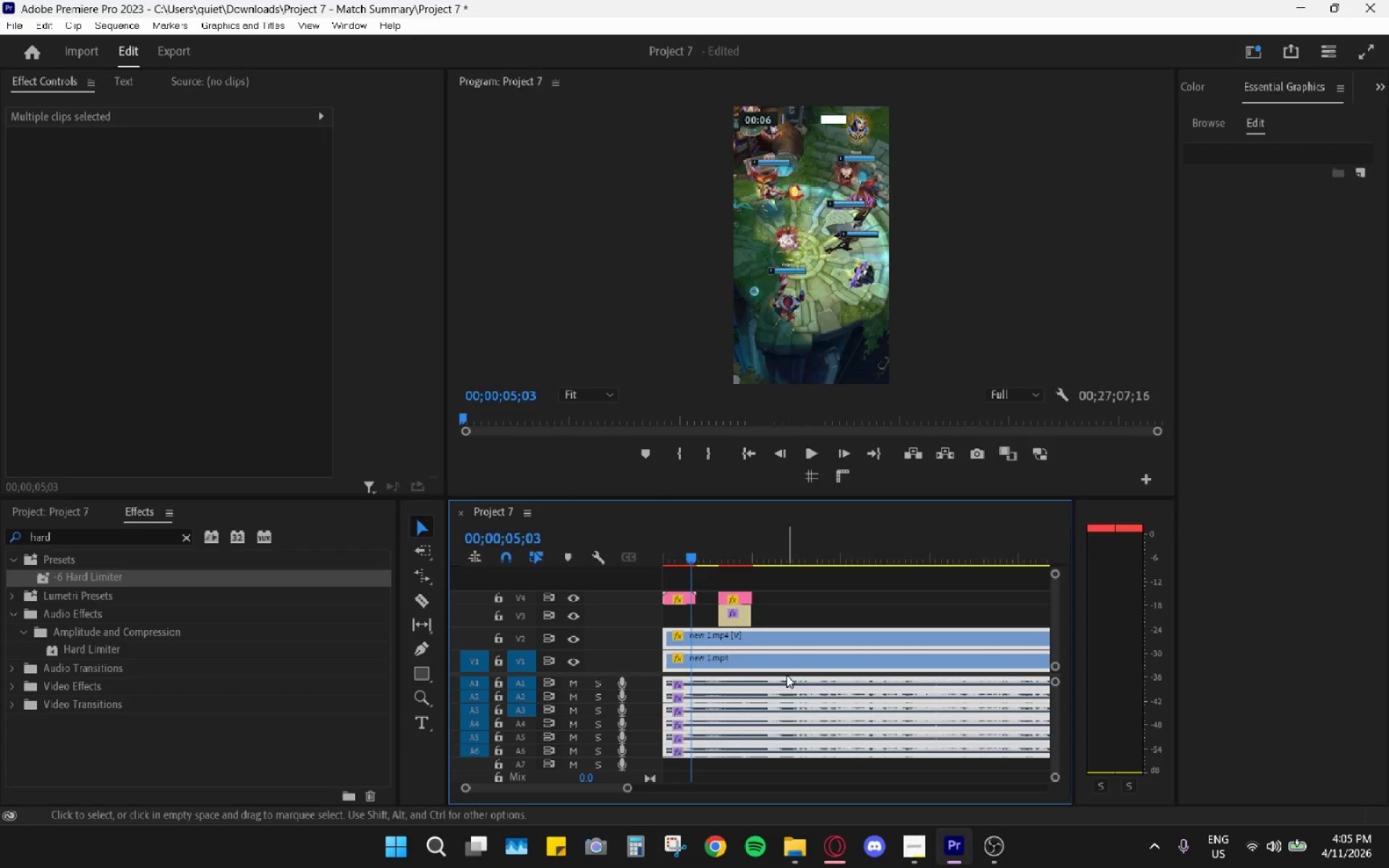 
key(G)
 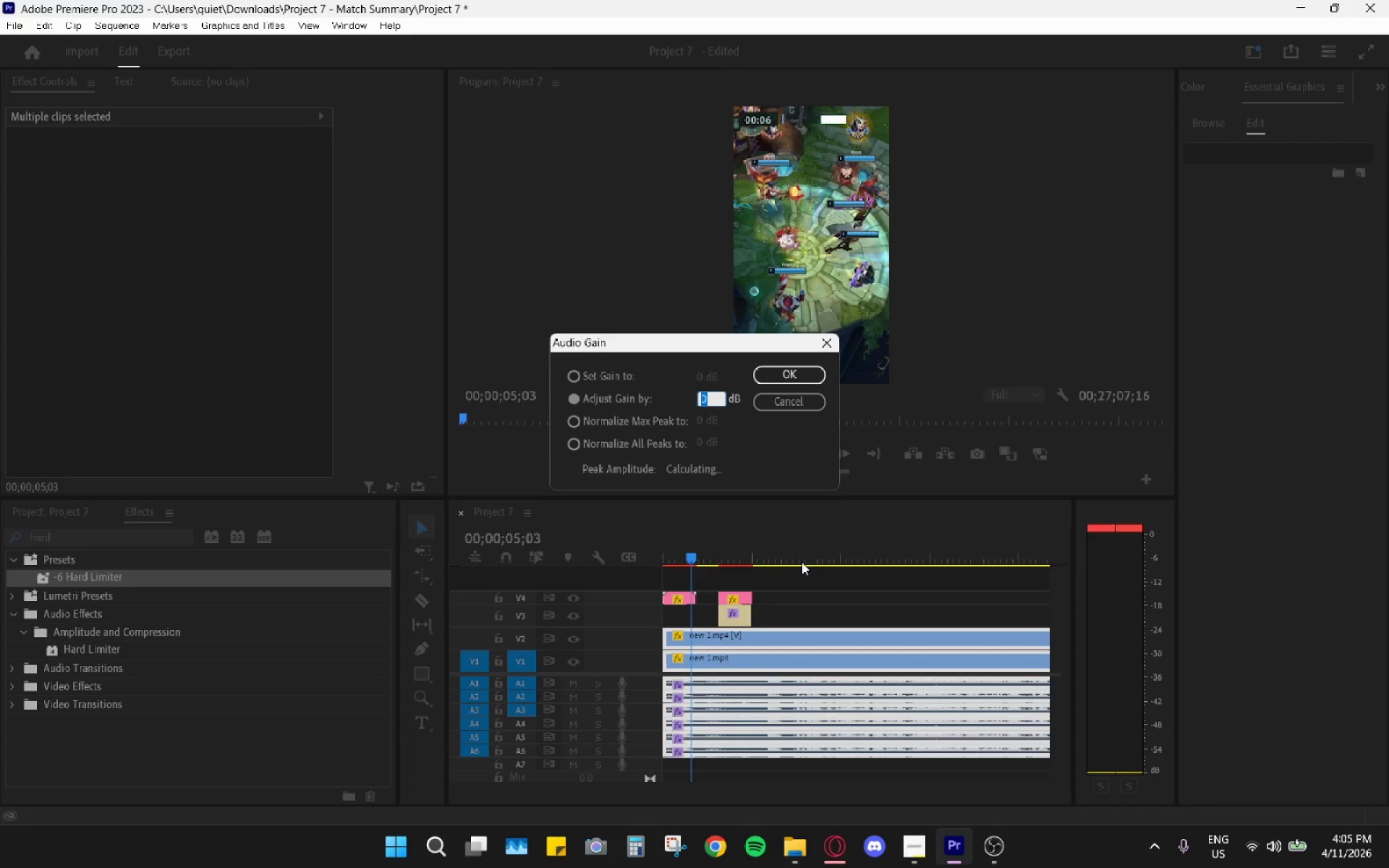 
key(Minus)
 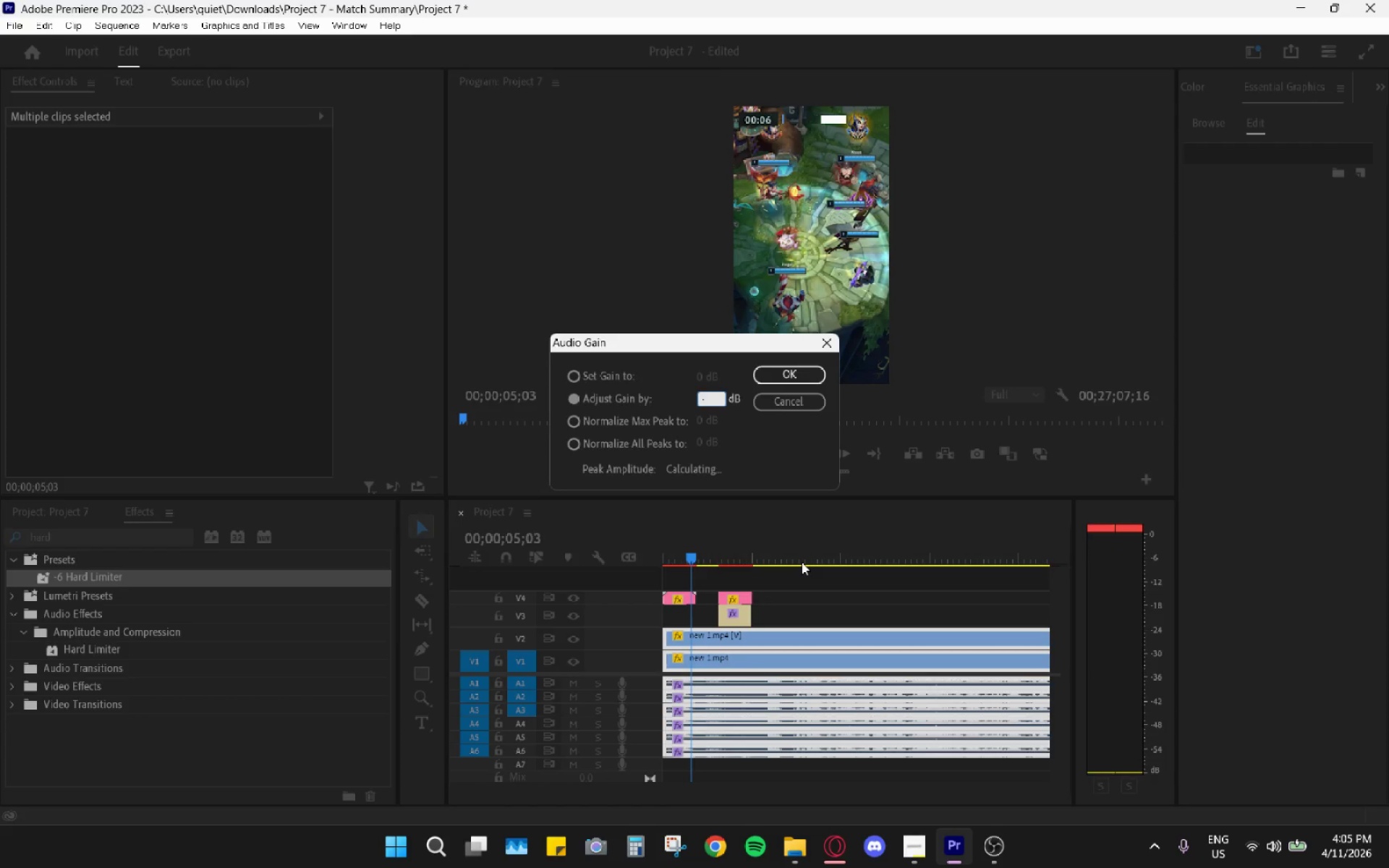 
key(8)
 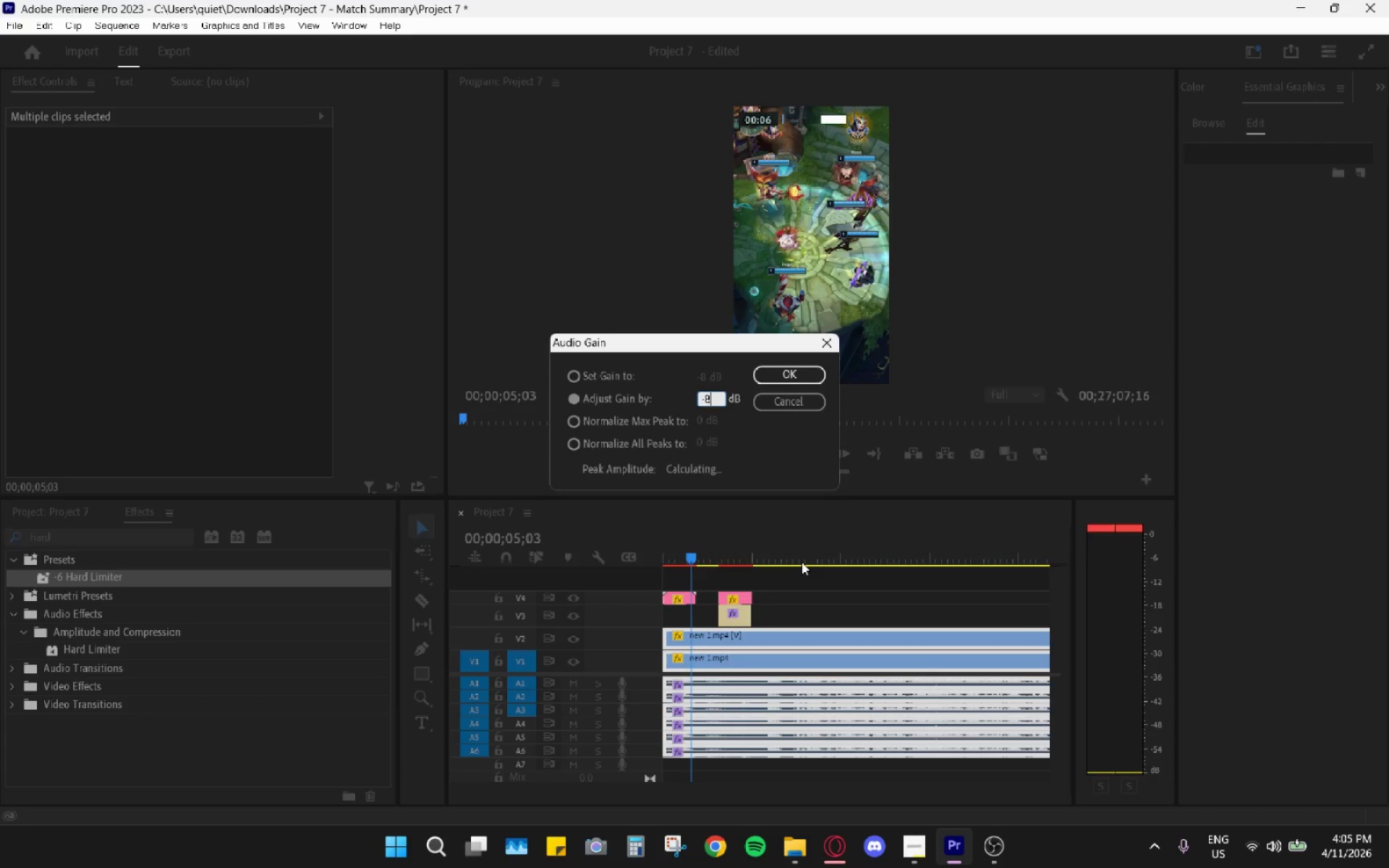 
key(Enter)
 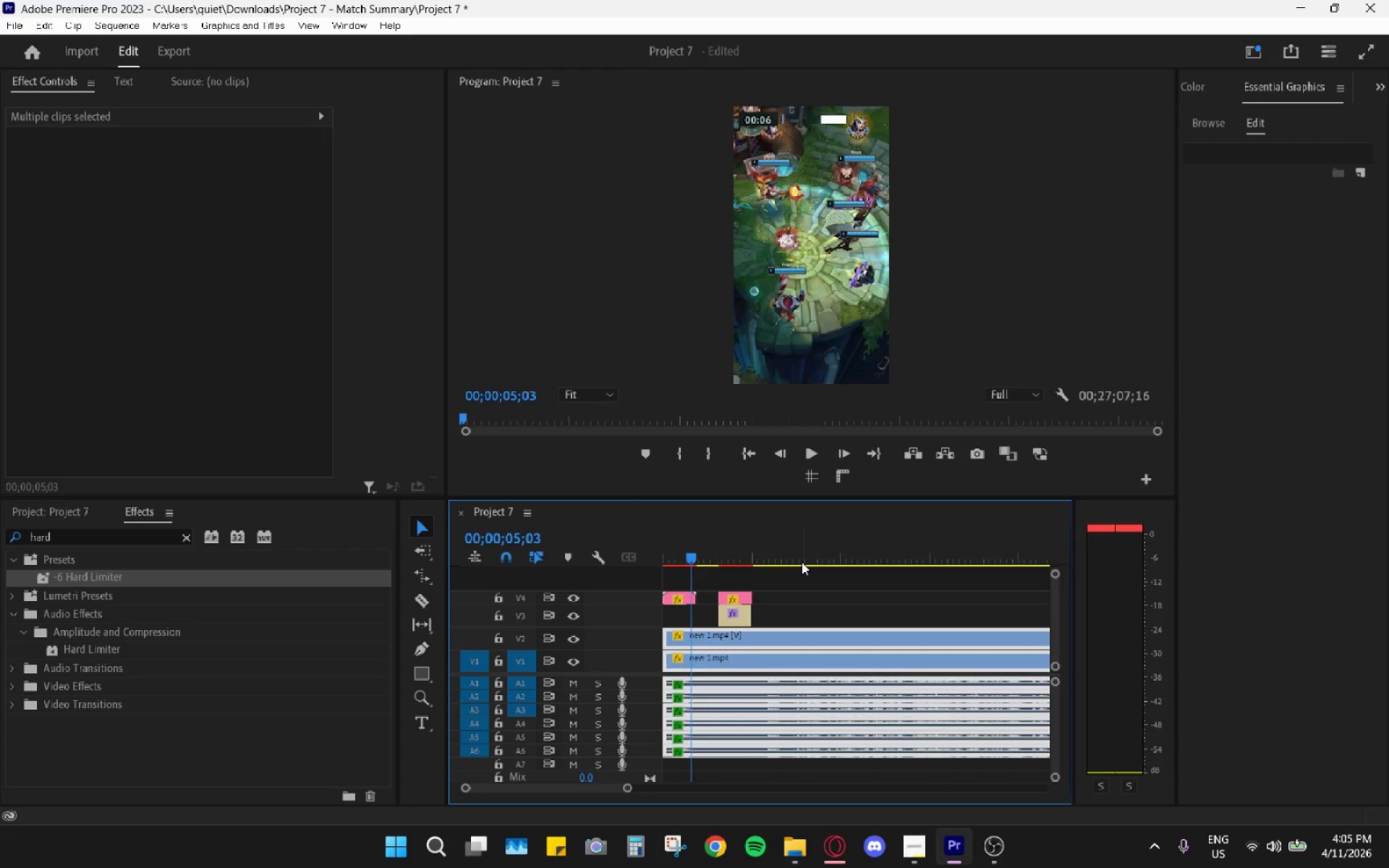 
key(Space)
 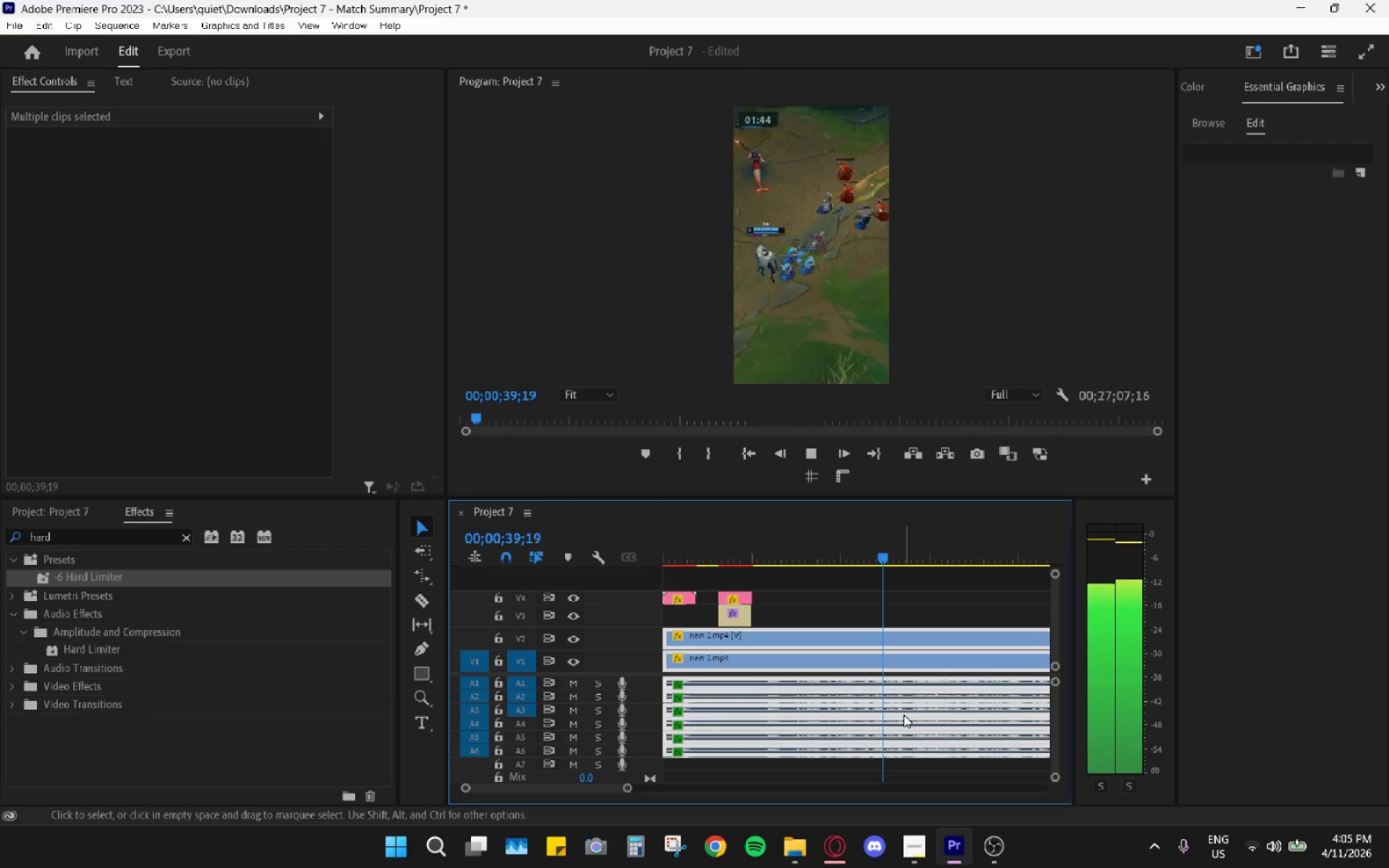 
wait(39.7)
 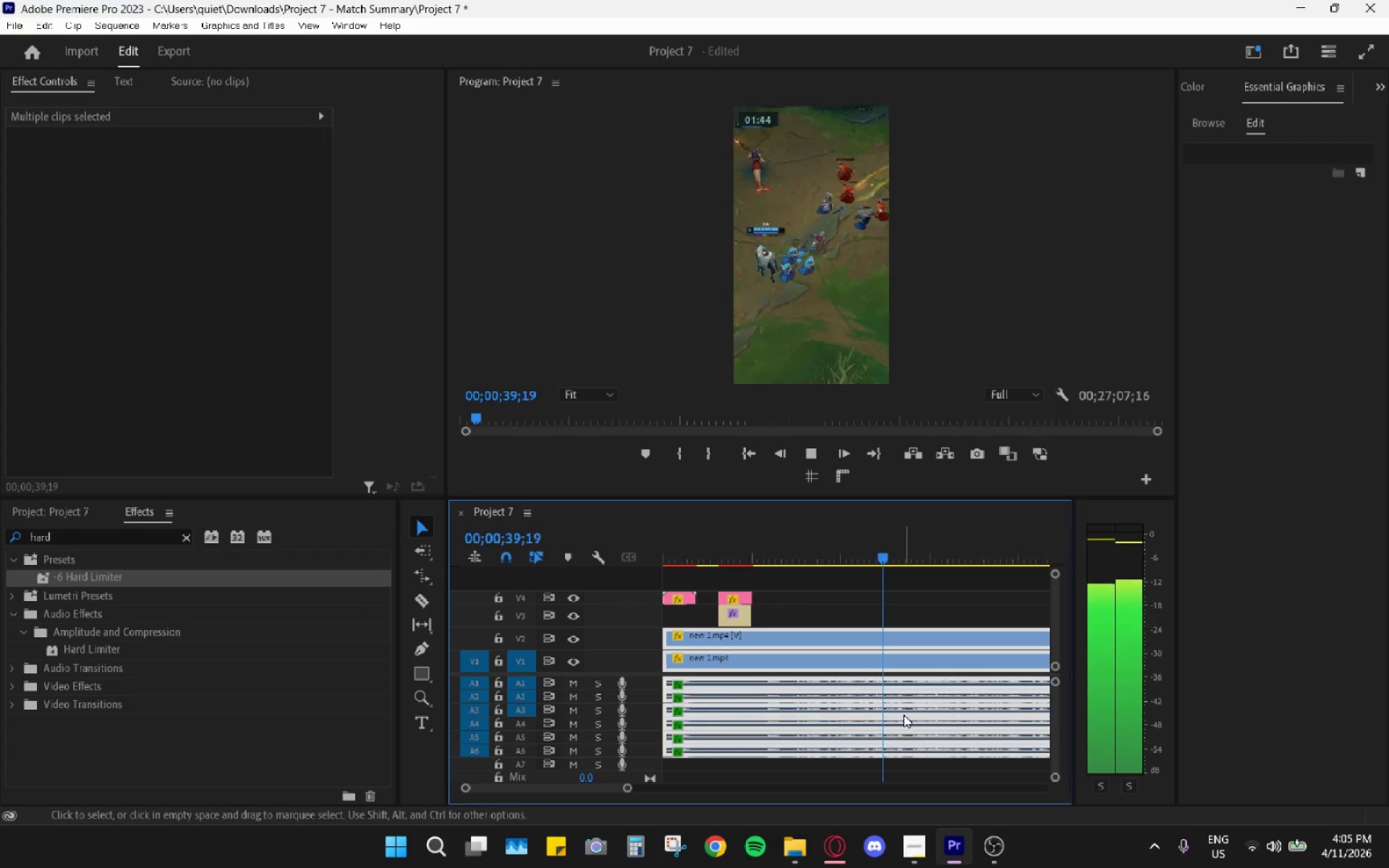 
right_click([0, 867])
 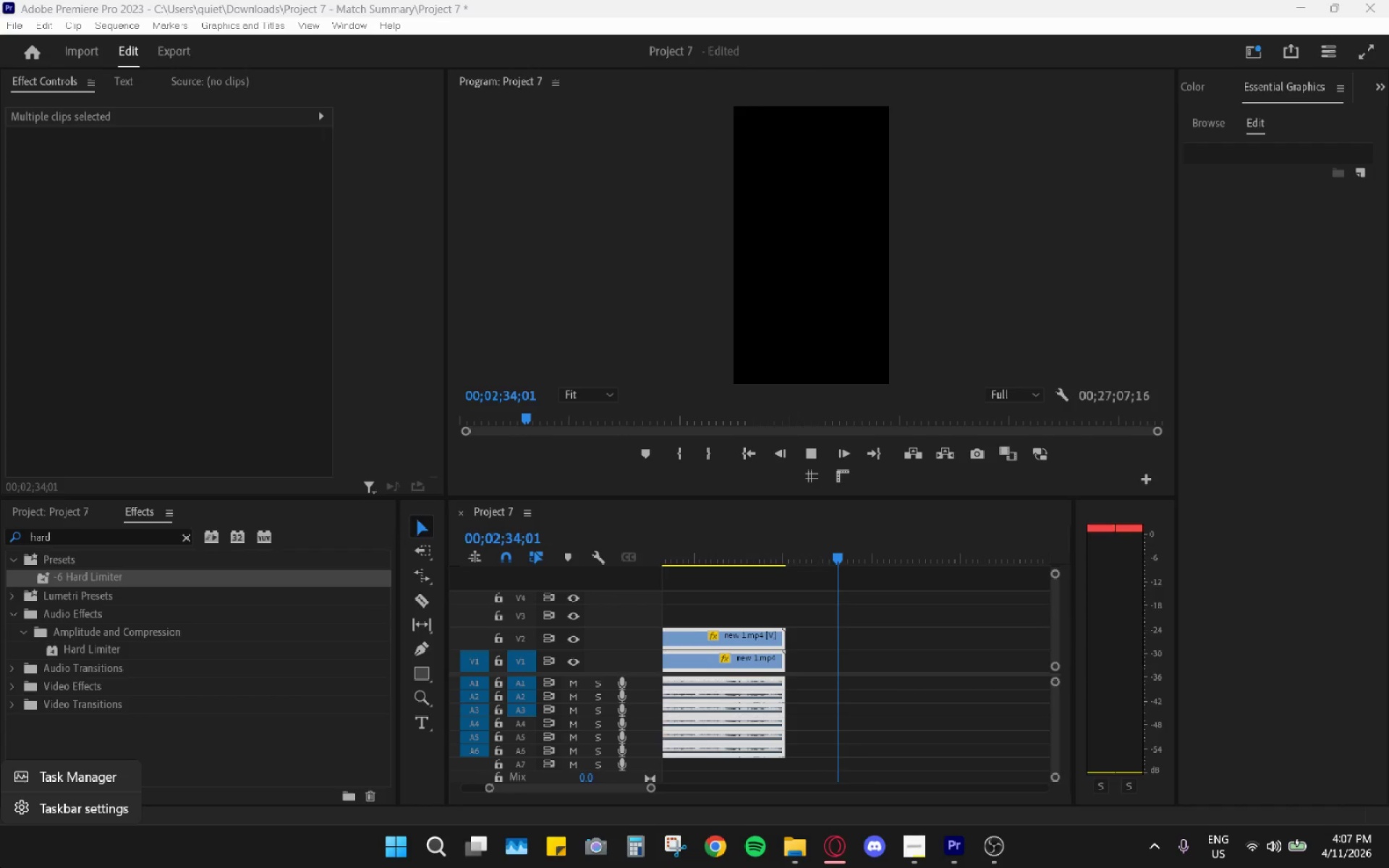 
wait(114.33)
 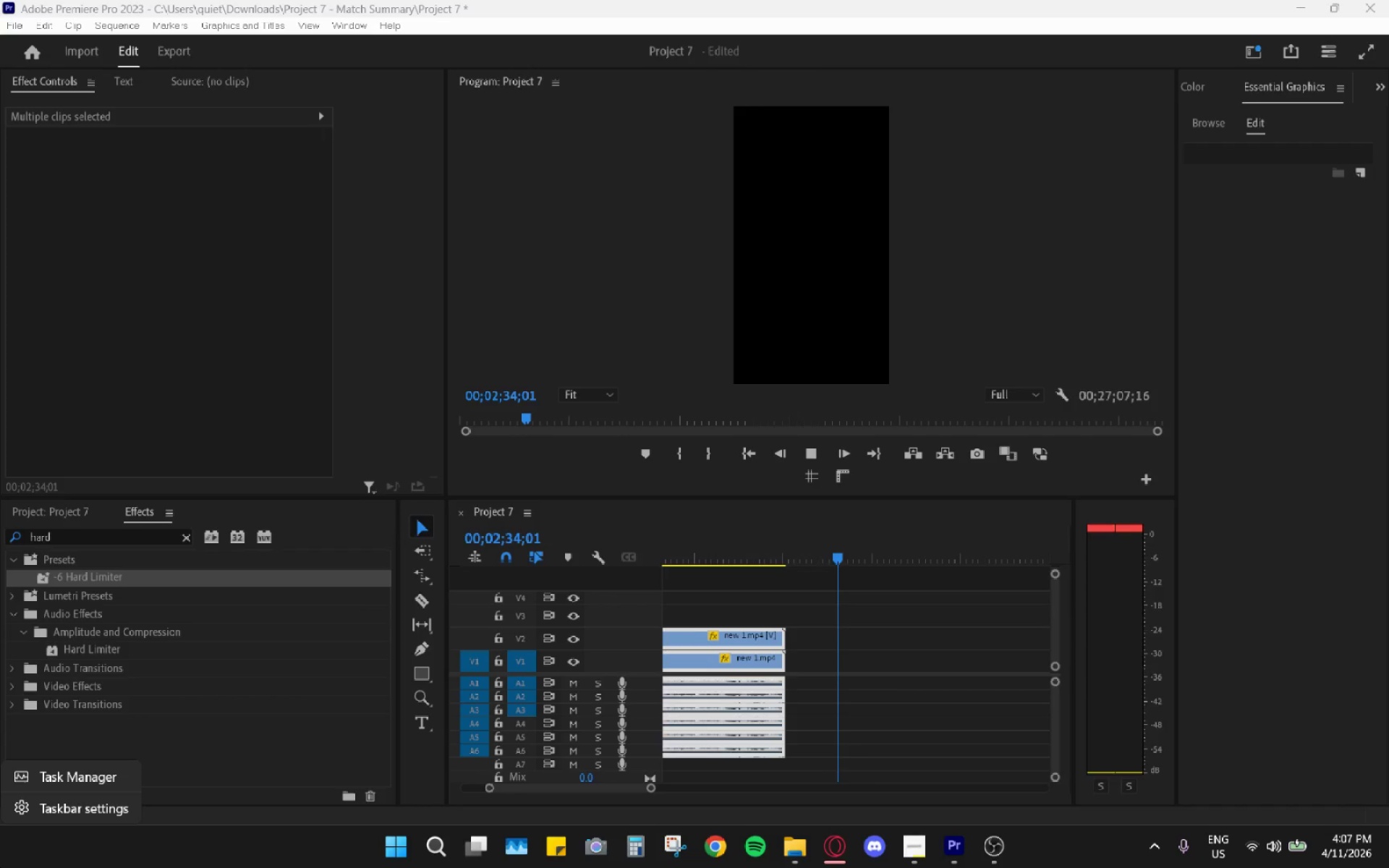 
key(V)
 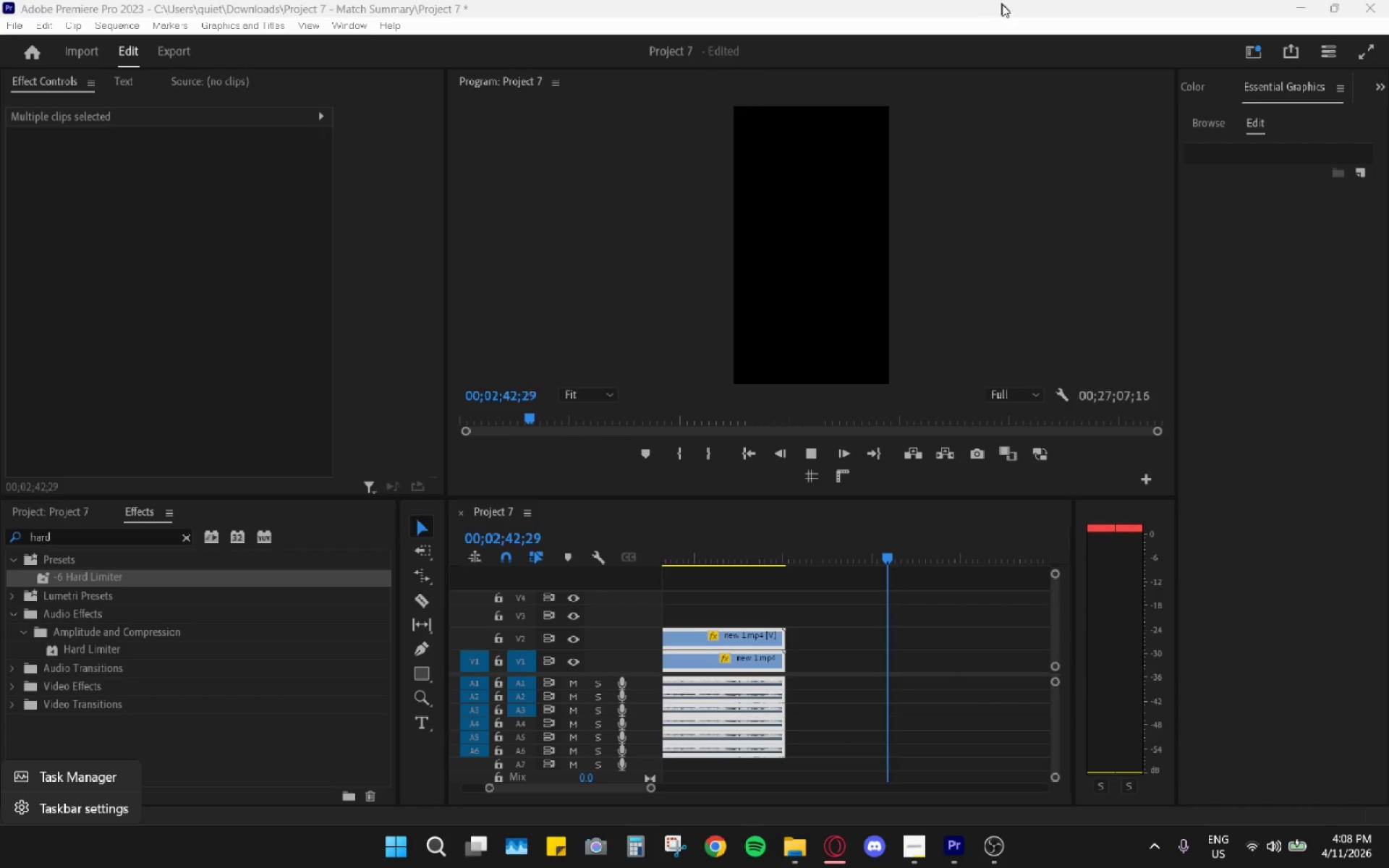 
wait(5.28)
 